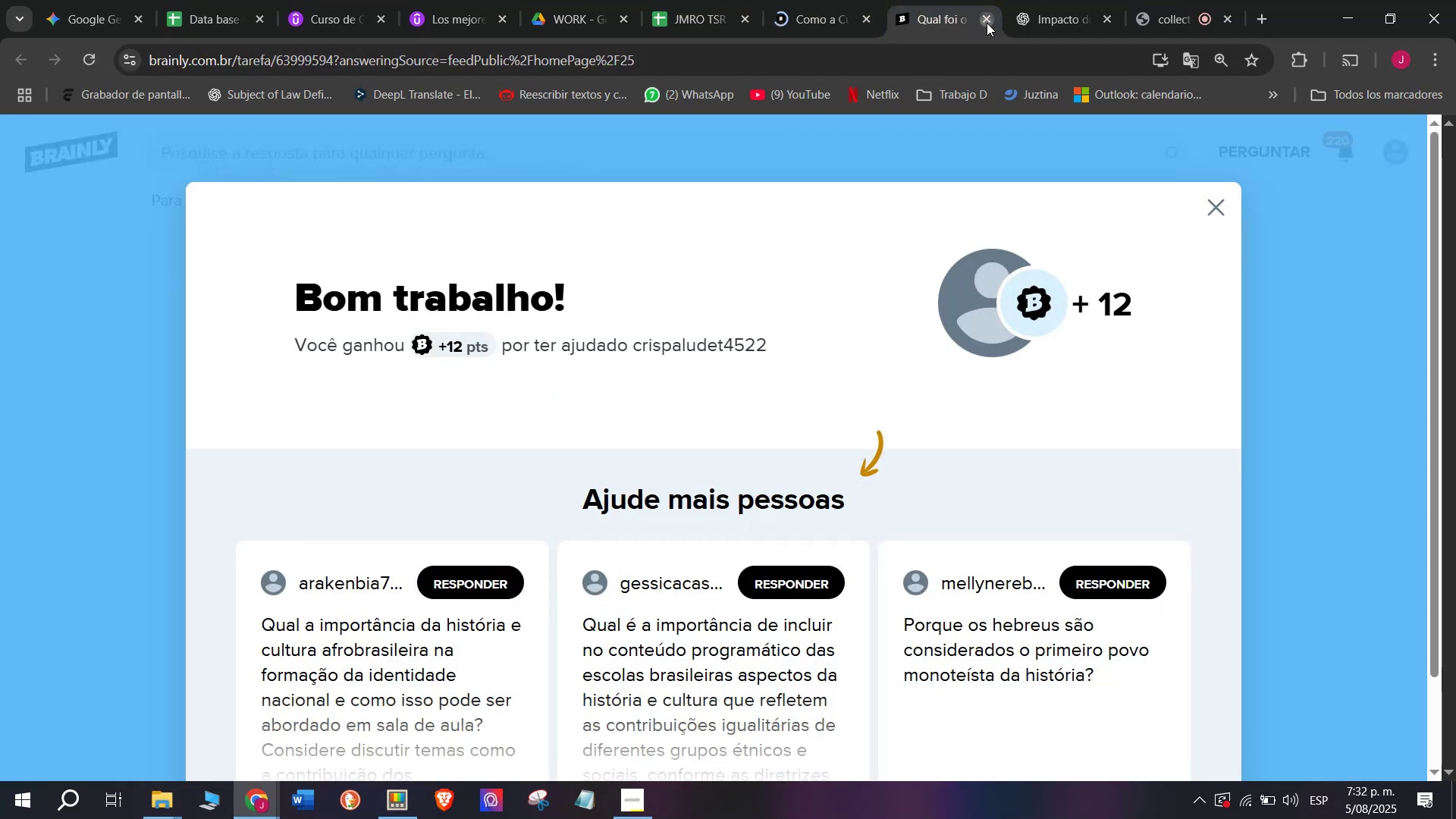 
double_click([781, 0])
 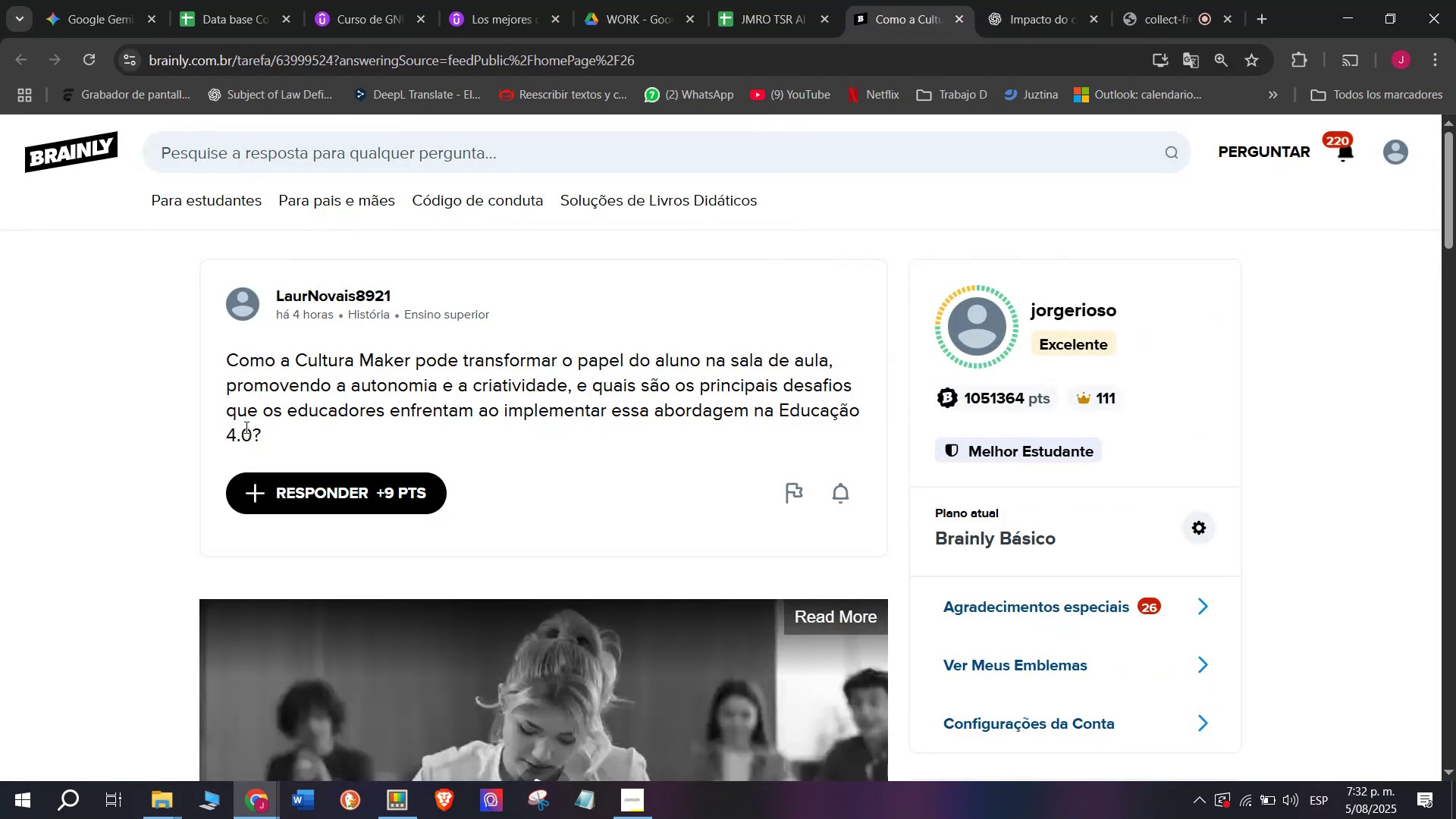 
left_click_drag(start_coordinate=[256, 443], to_coordinate=[220, 390])
 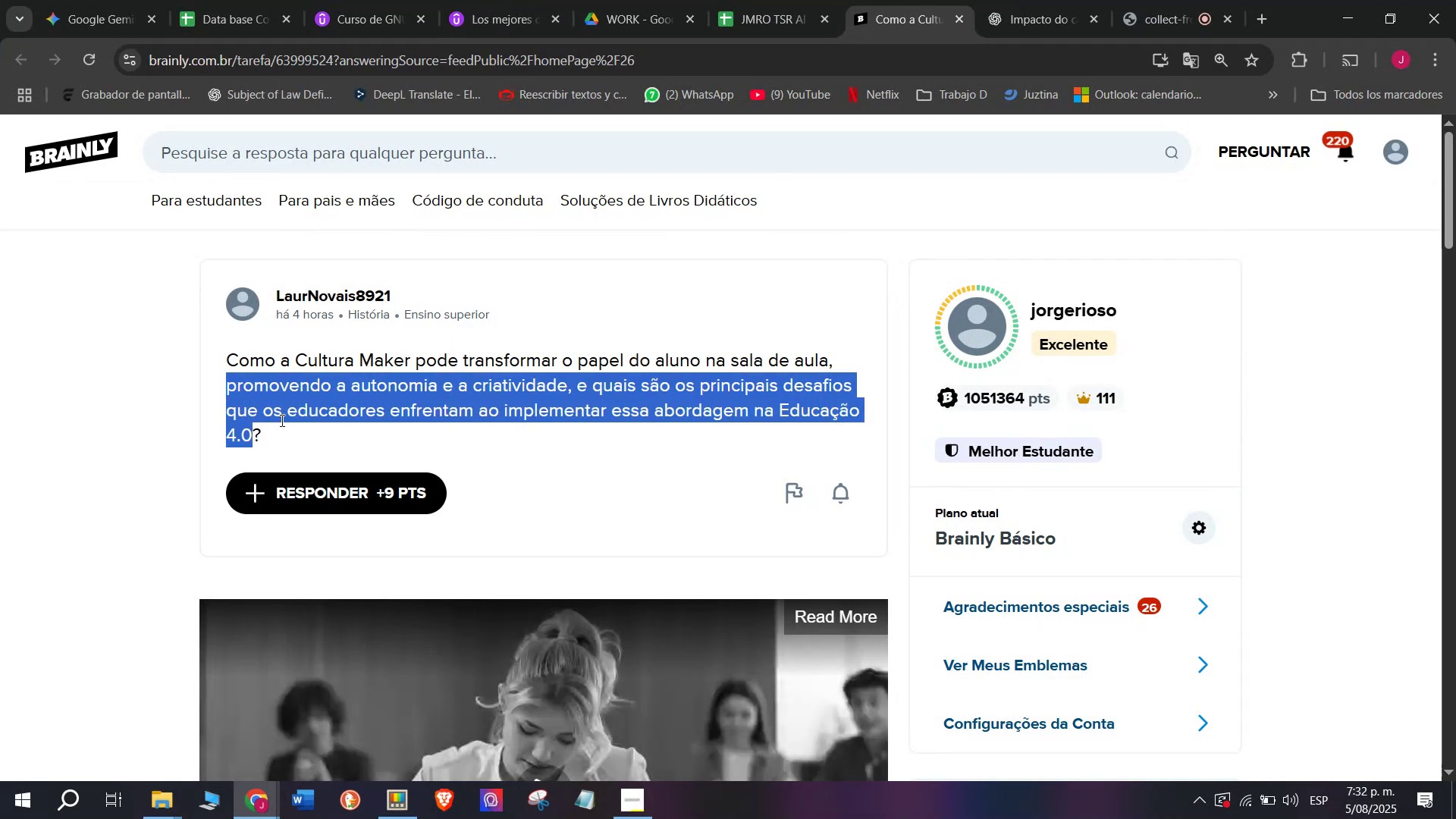 
left_click([281, 420])
 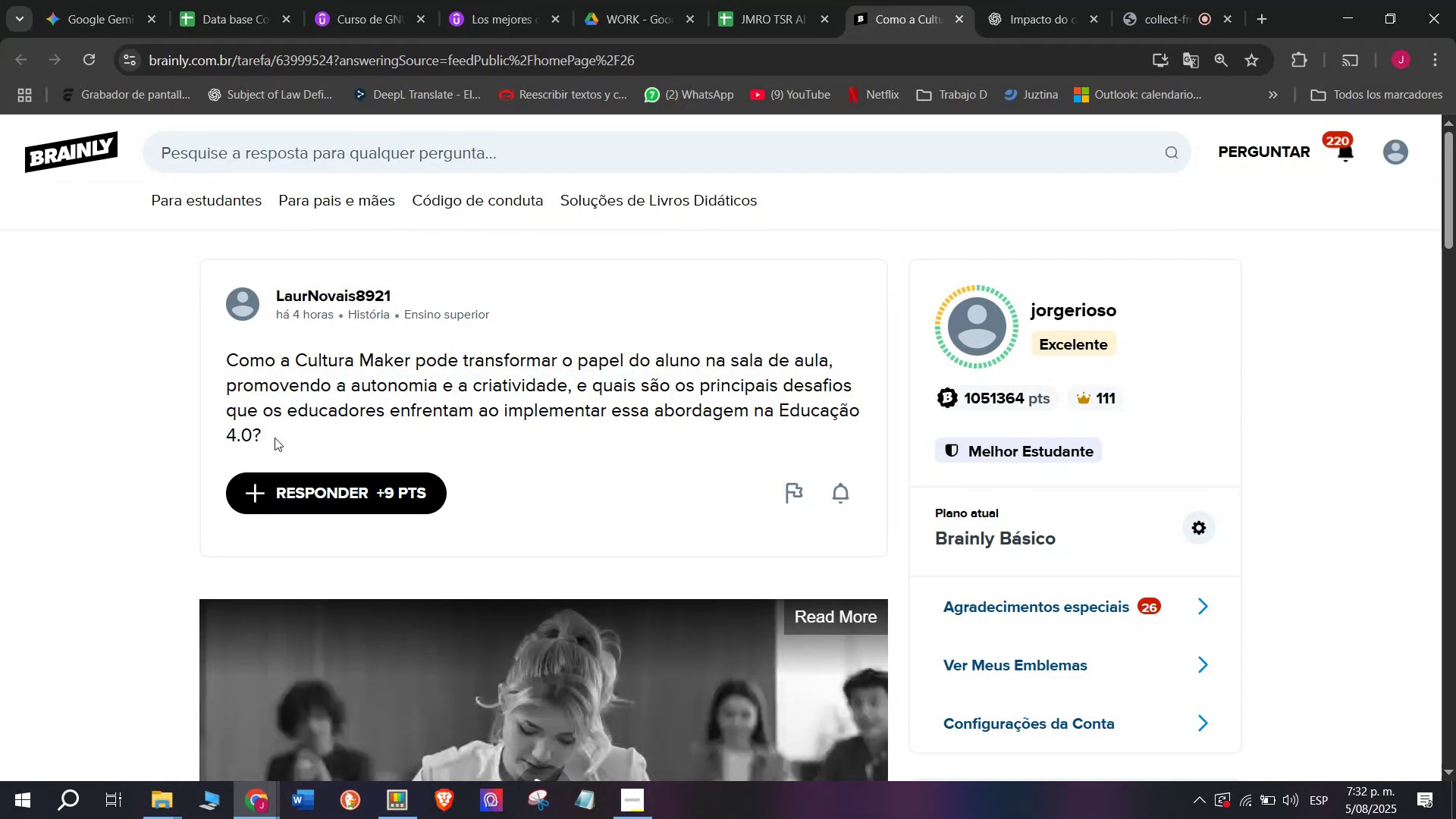 
left_click_drag(start_coordinate=[275, 439], to_coordinate=[169, 351])
 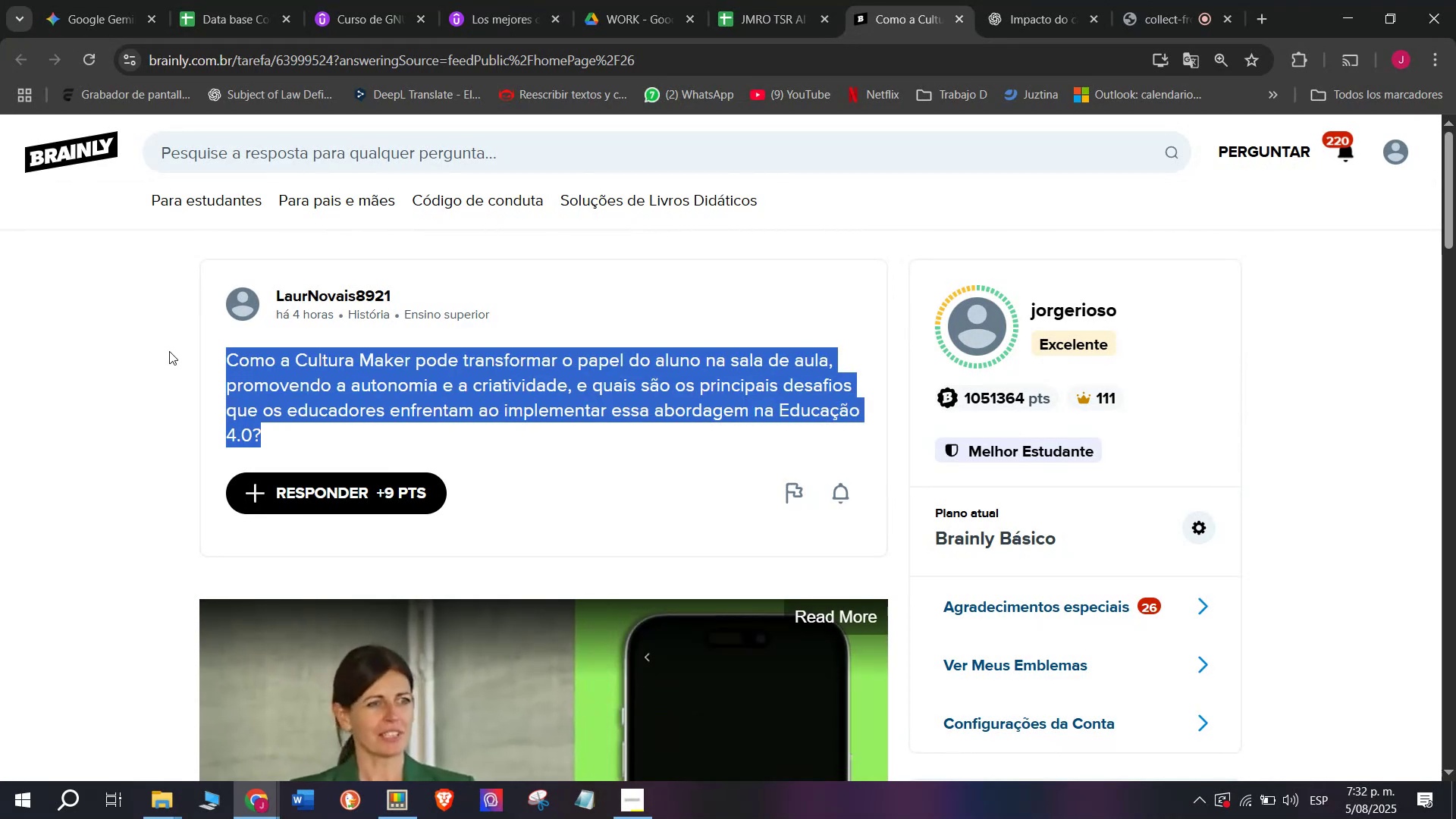 
wait(11.48)
 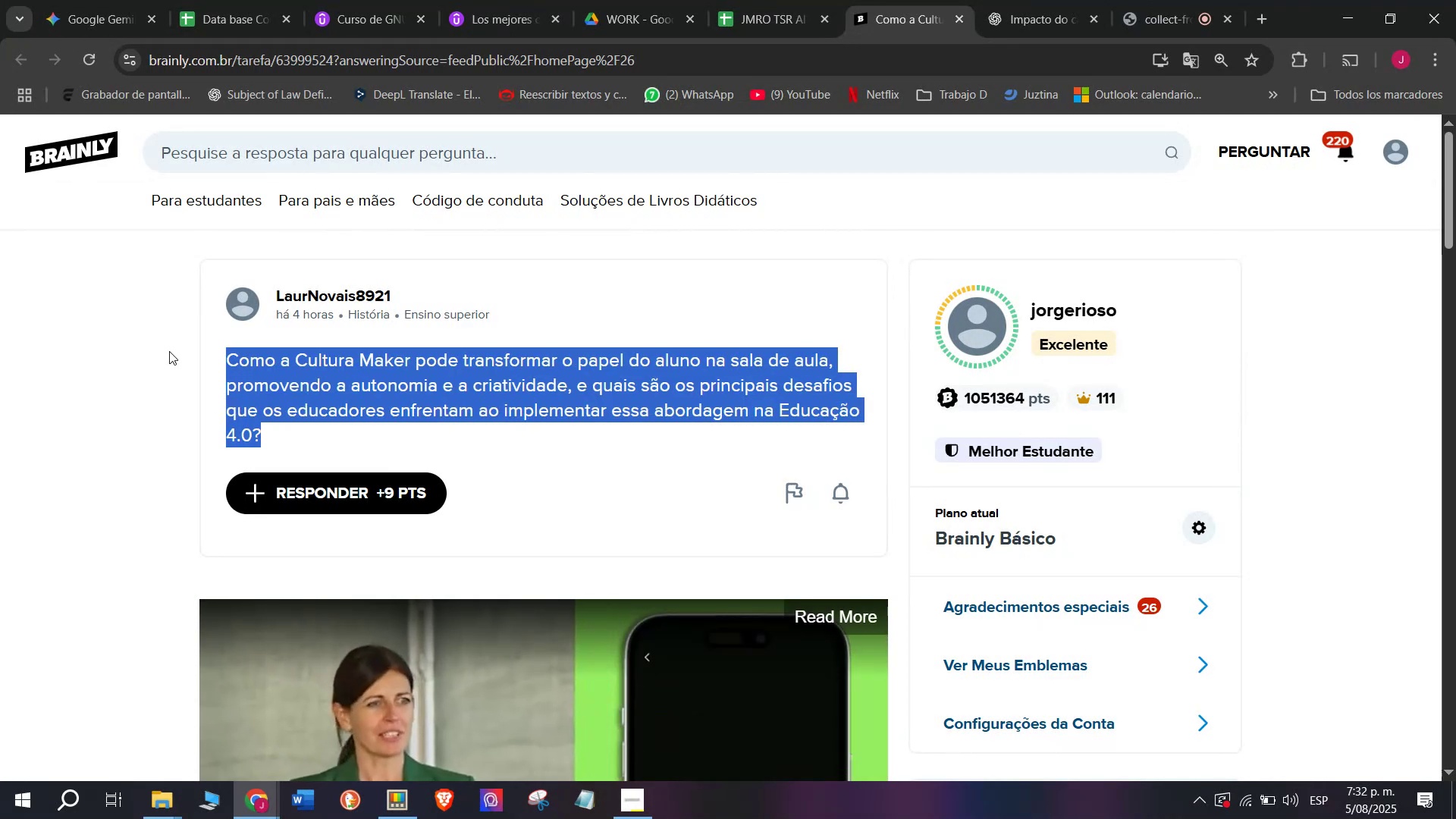 
key(Control+ControlLeft)
 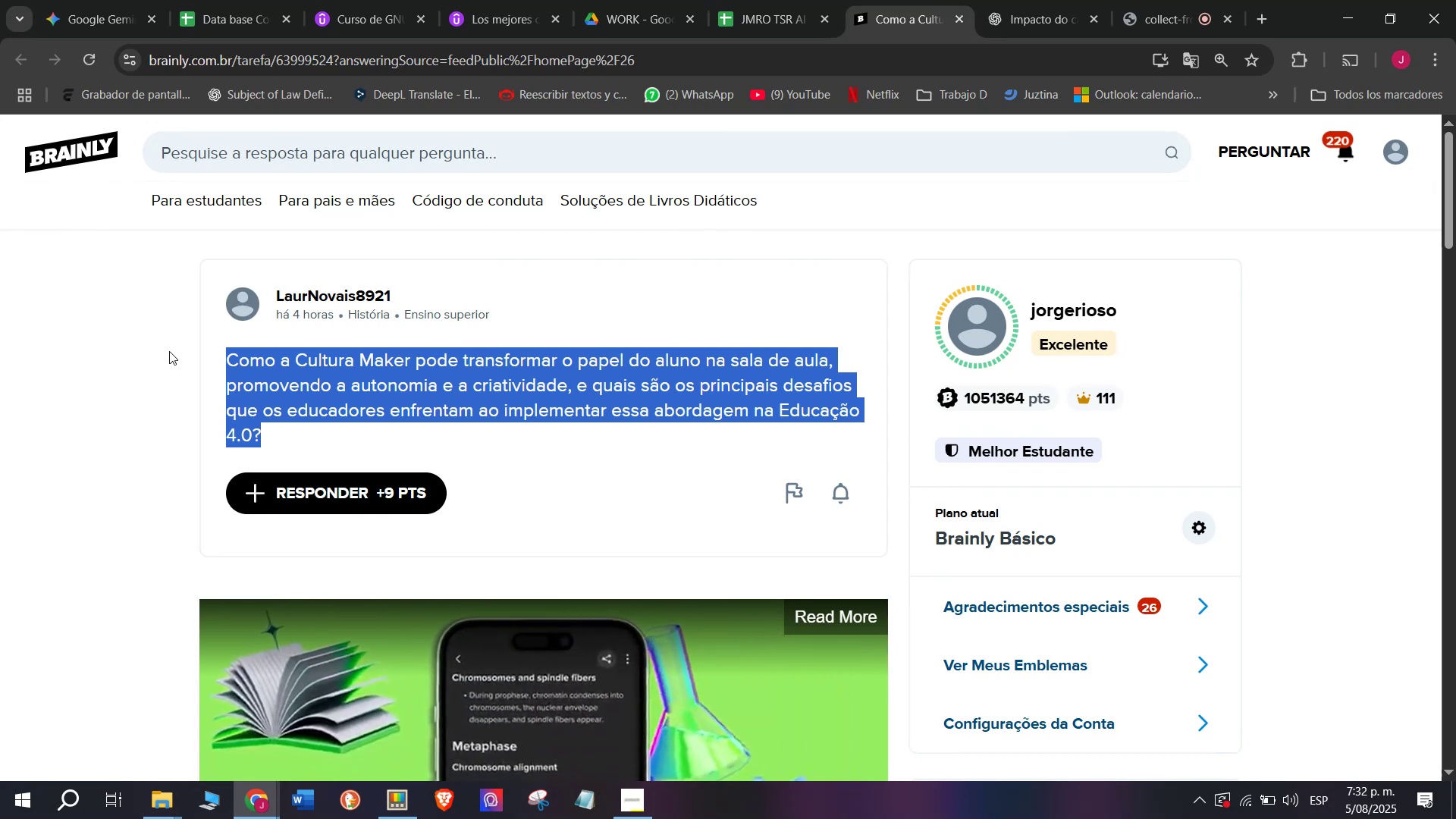 
key(Break)
 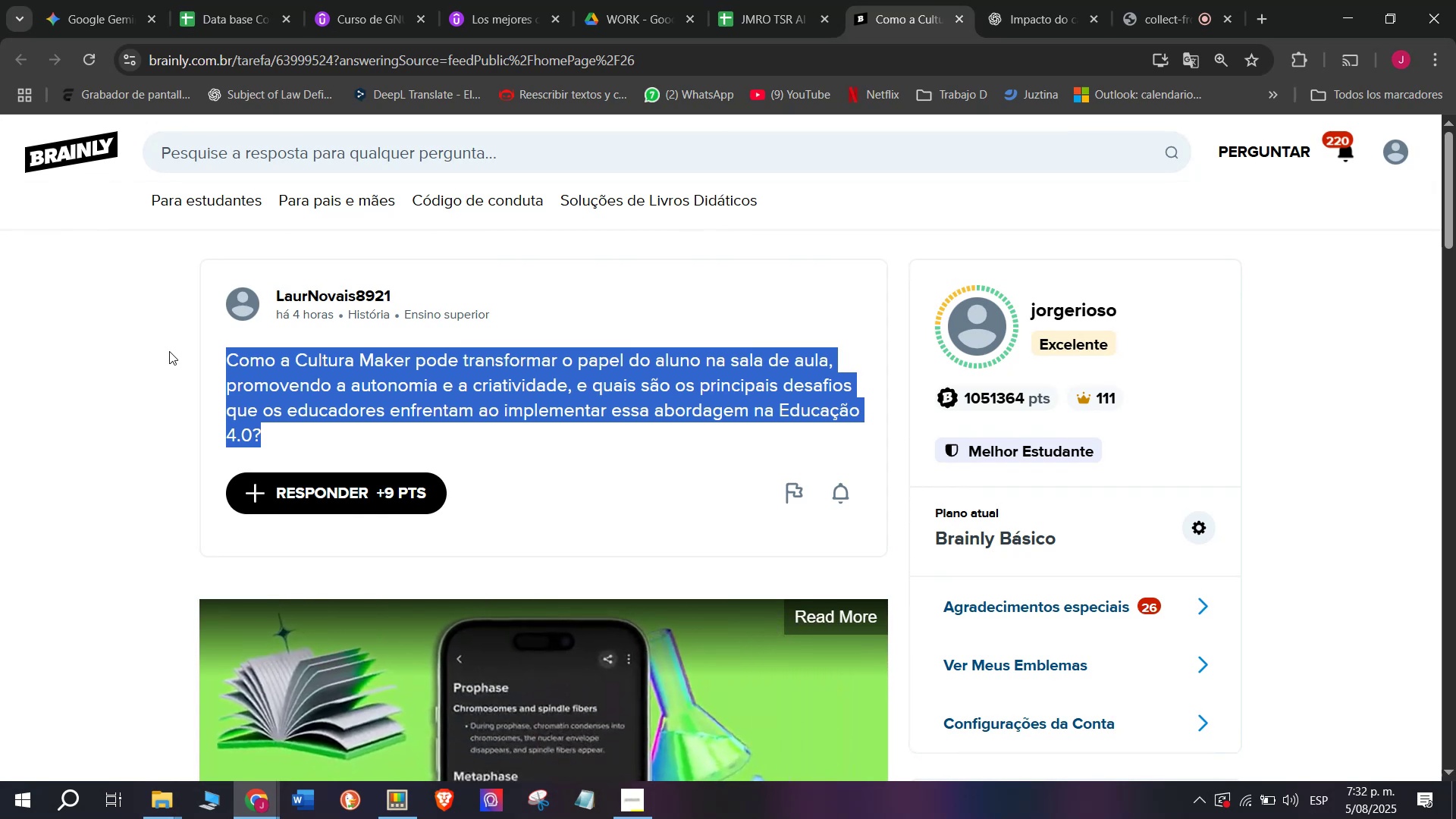 
key(Control+C)
 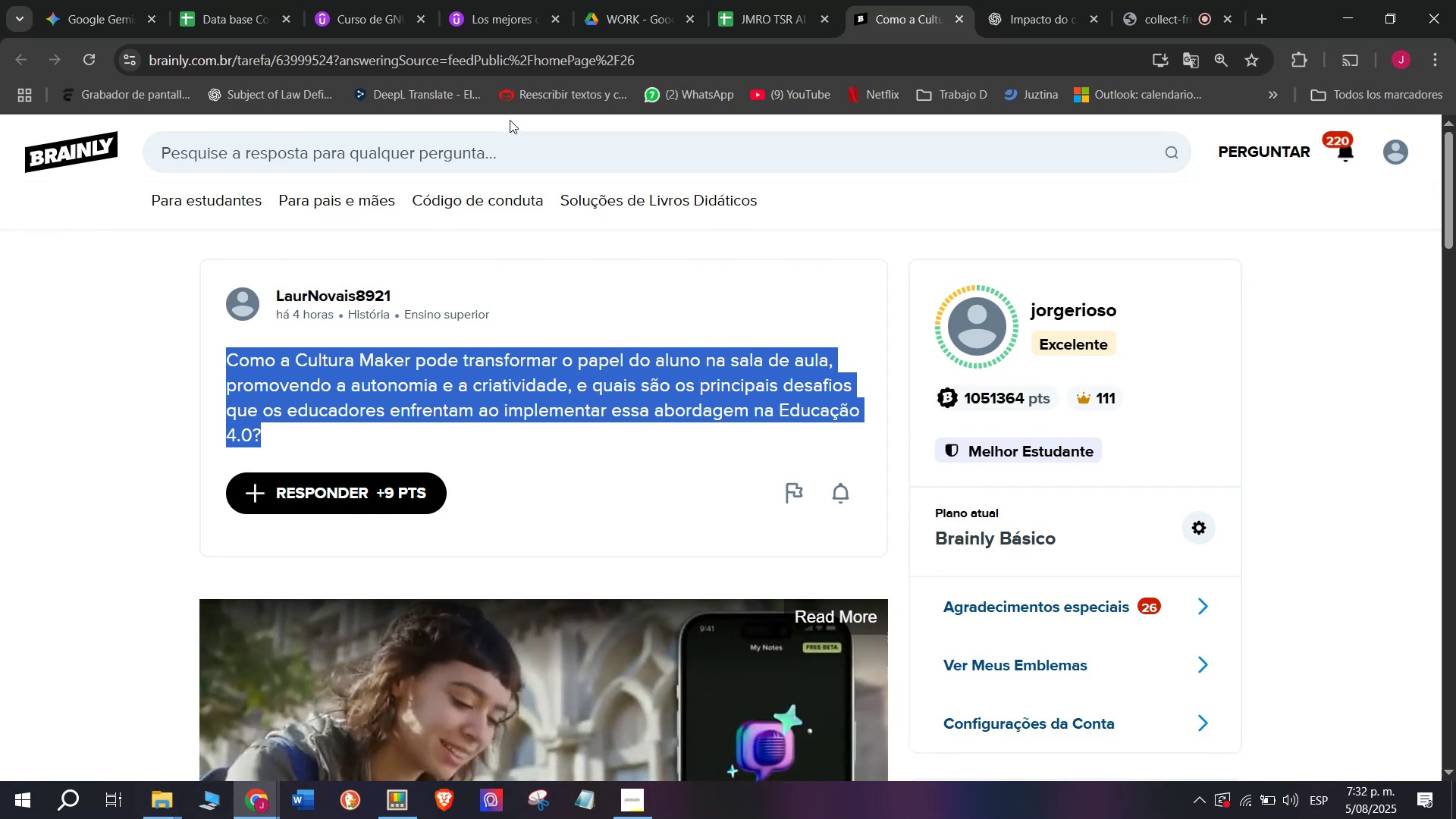 
left_click([776, 0])
 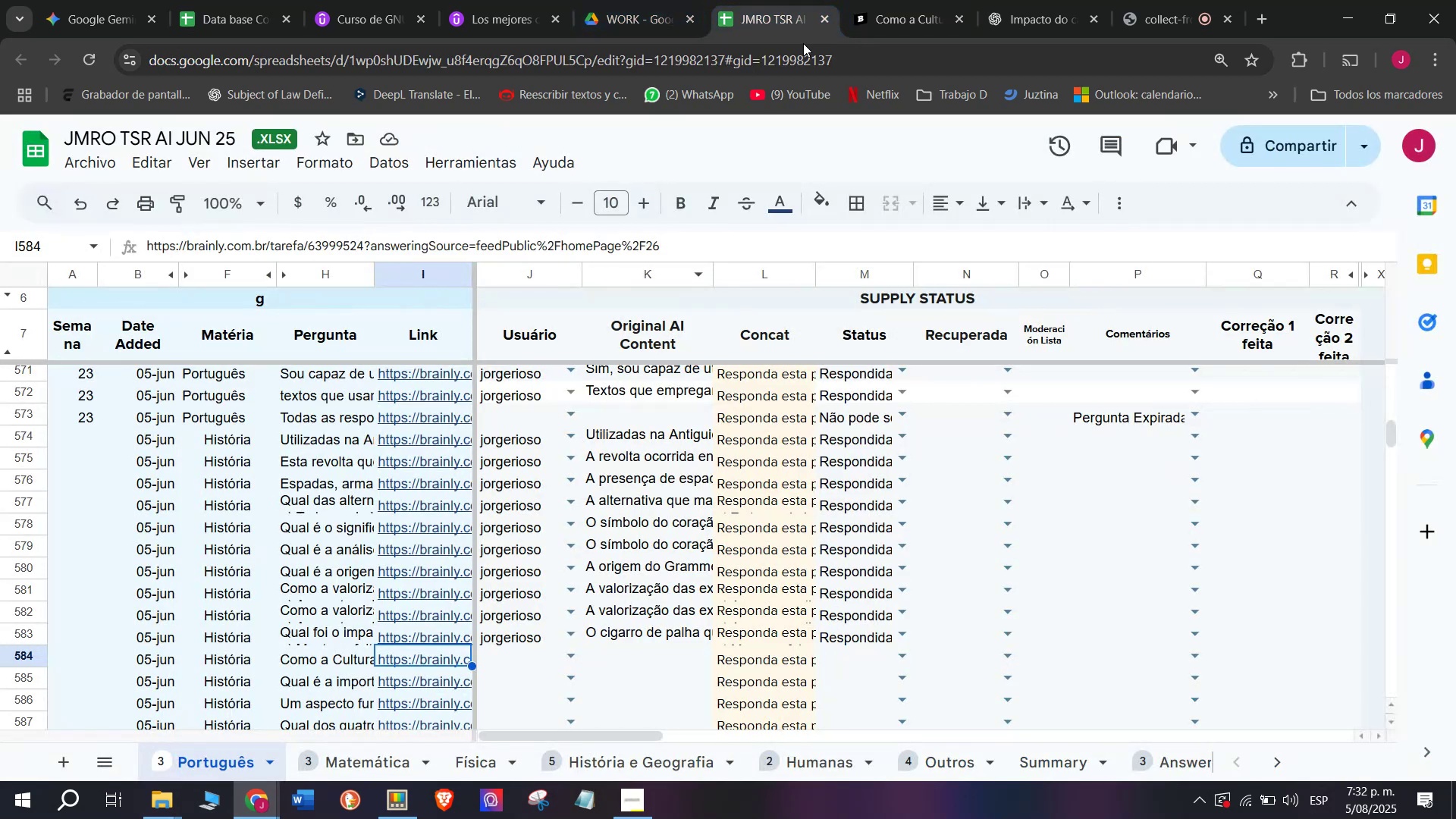 
left_click([905, 0])
 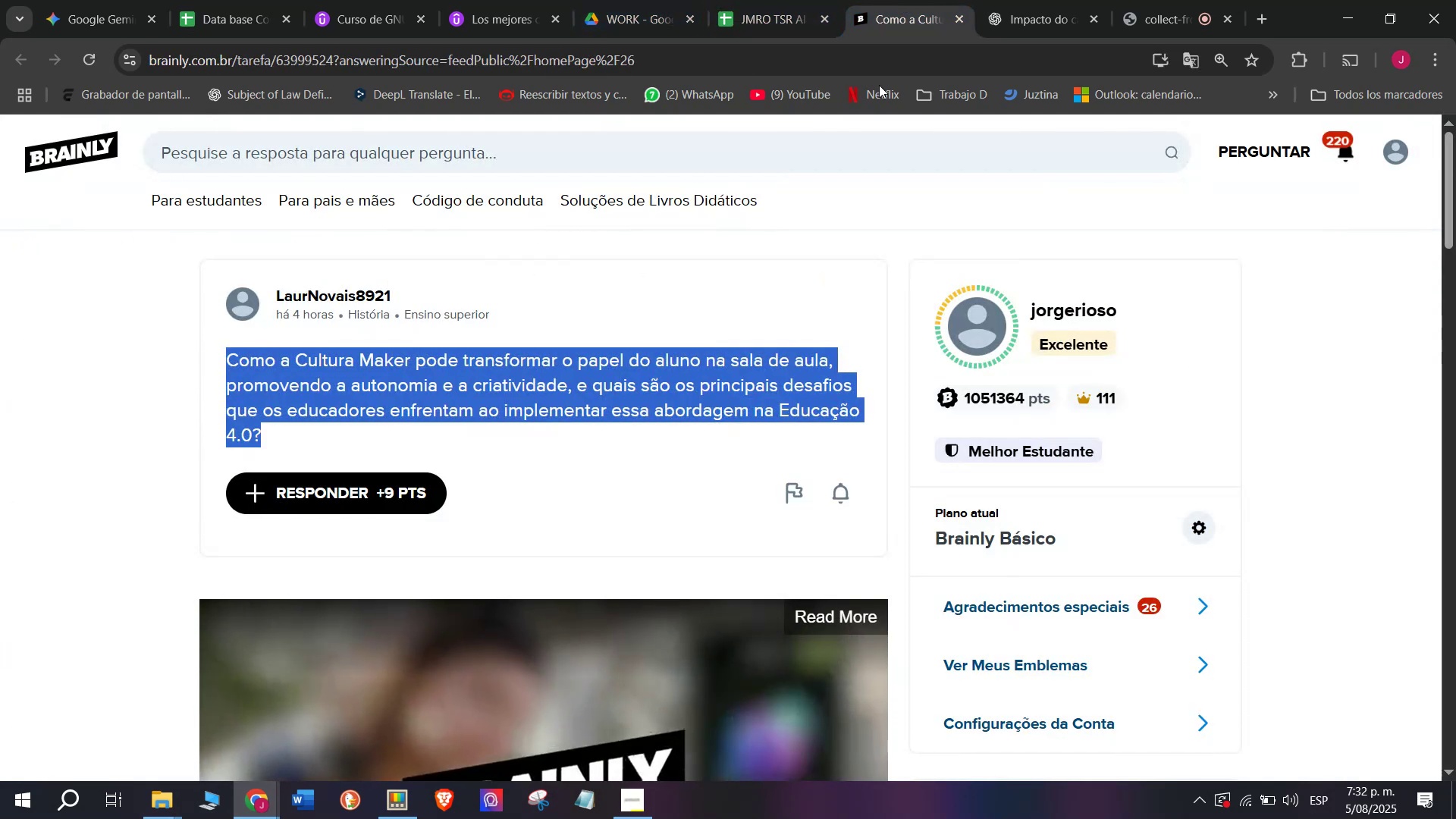 
left_click([1025, 0])
 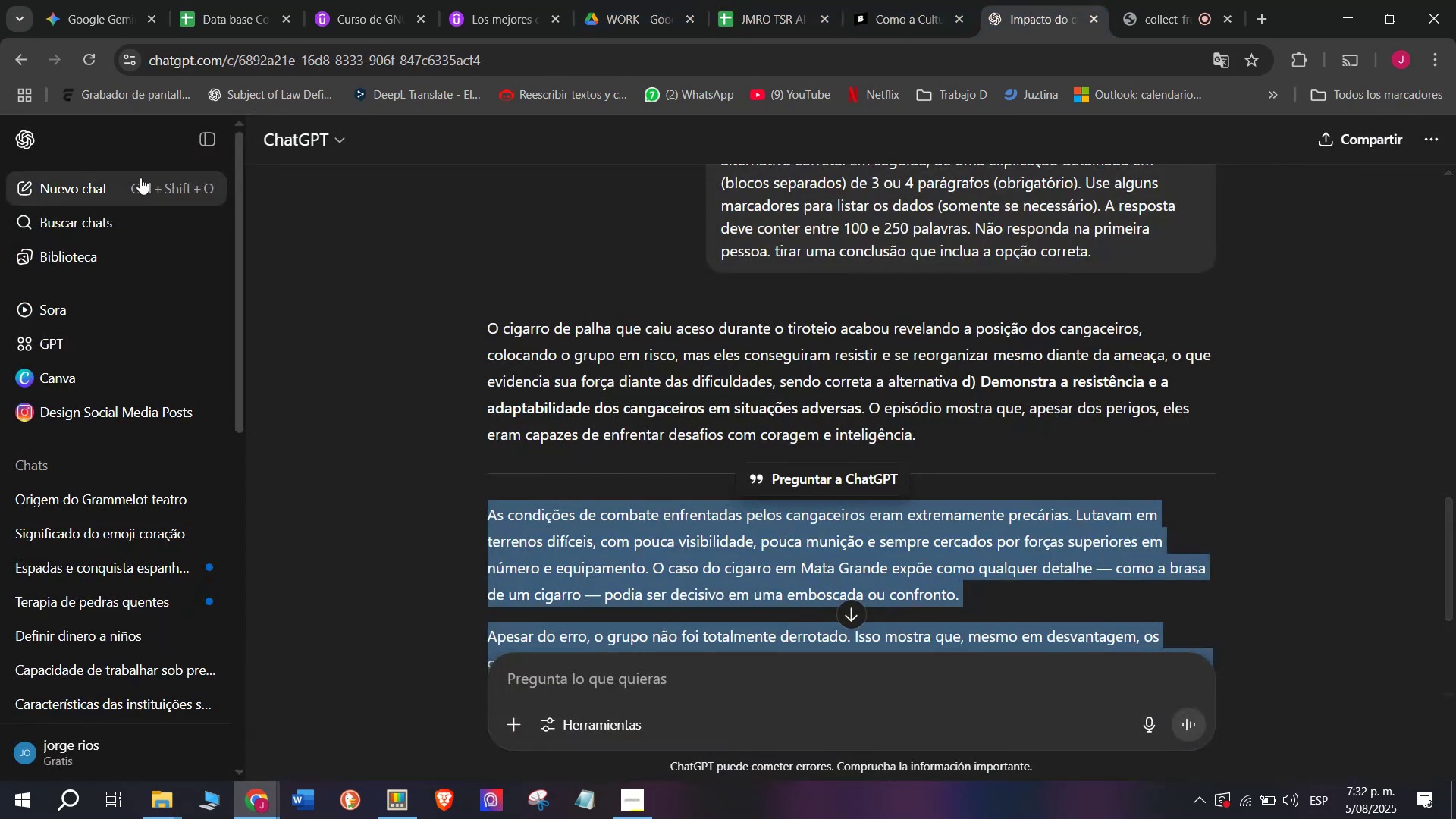 
left_click([67, 180])
 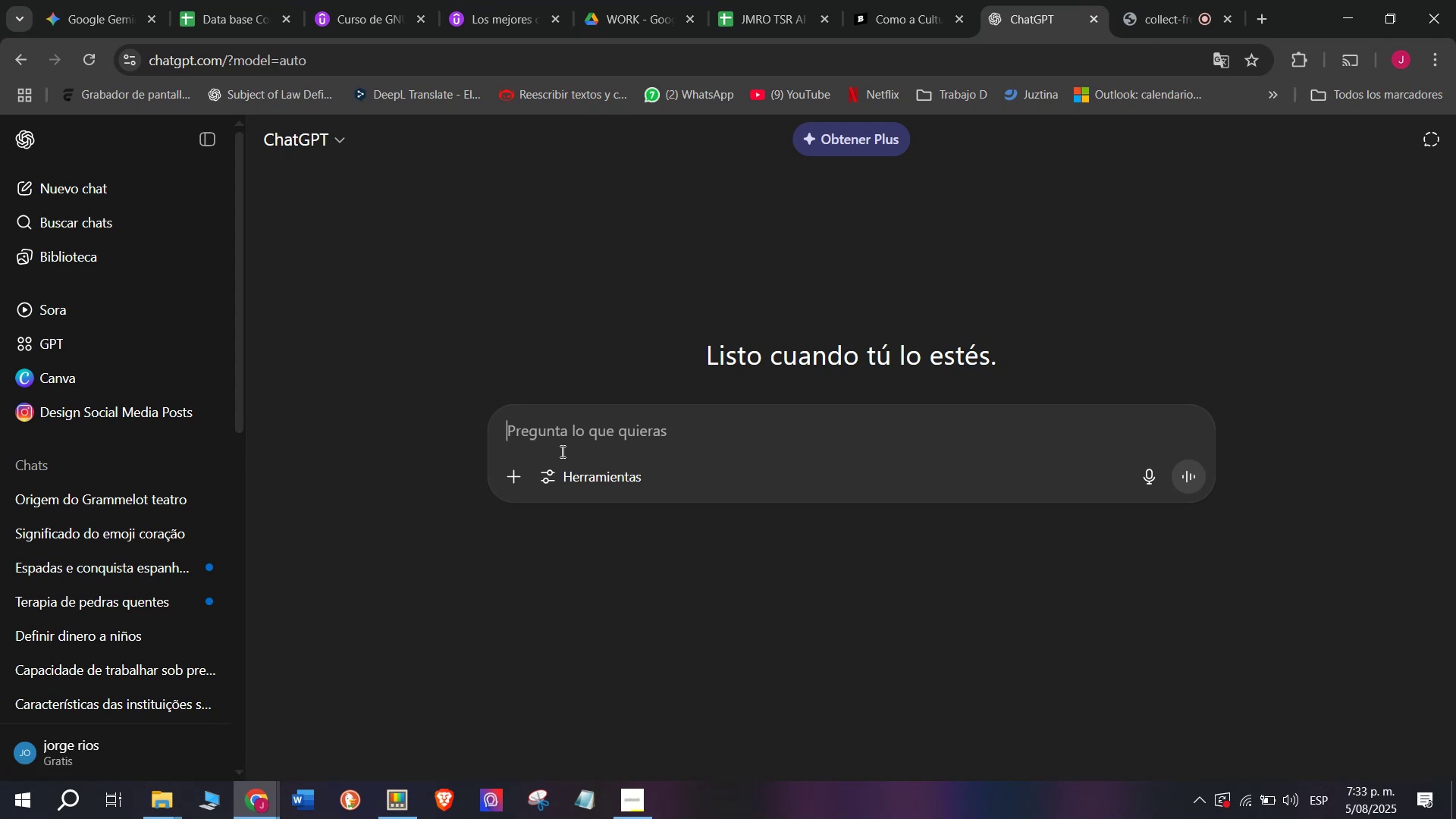 
key(Meta+MetaLeft)
 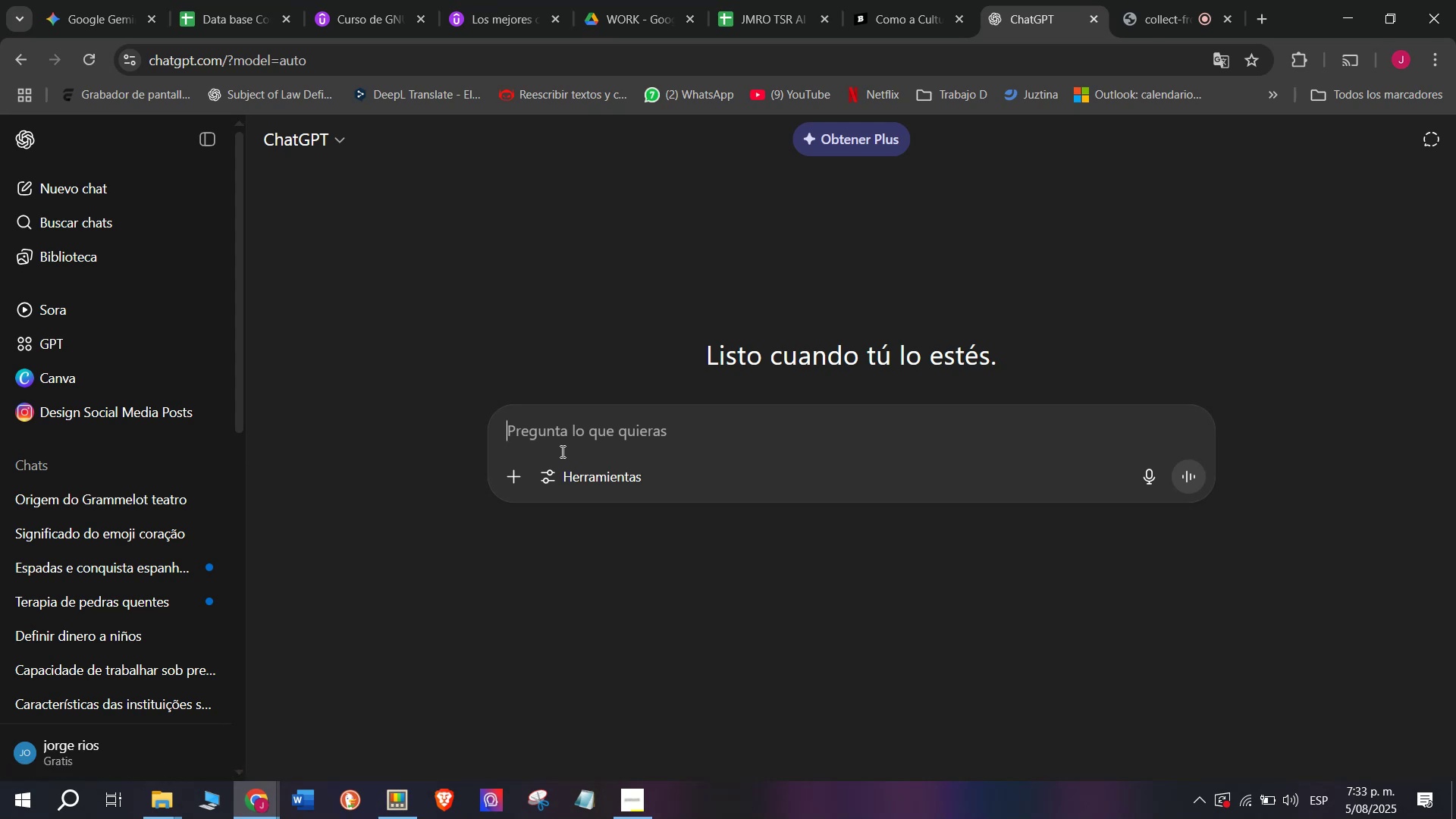 
key(C)
 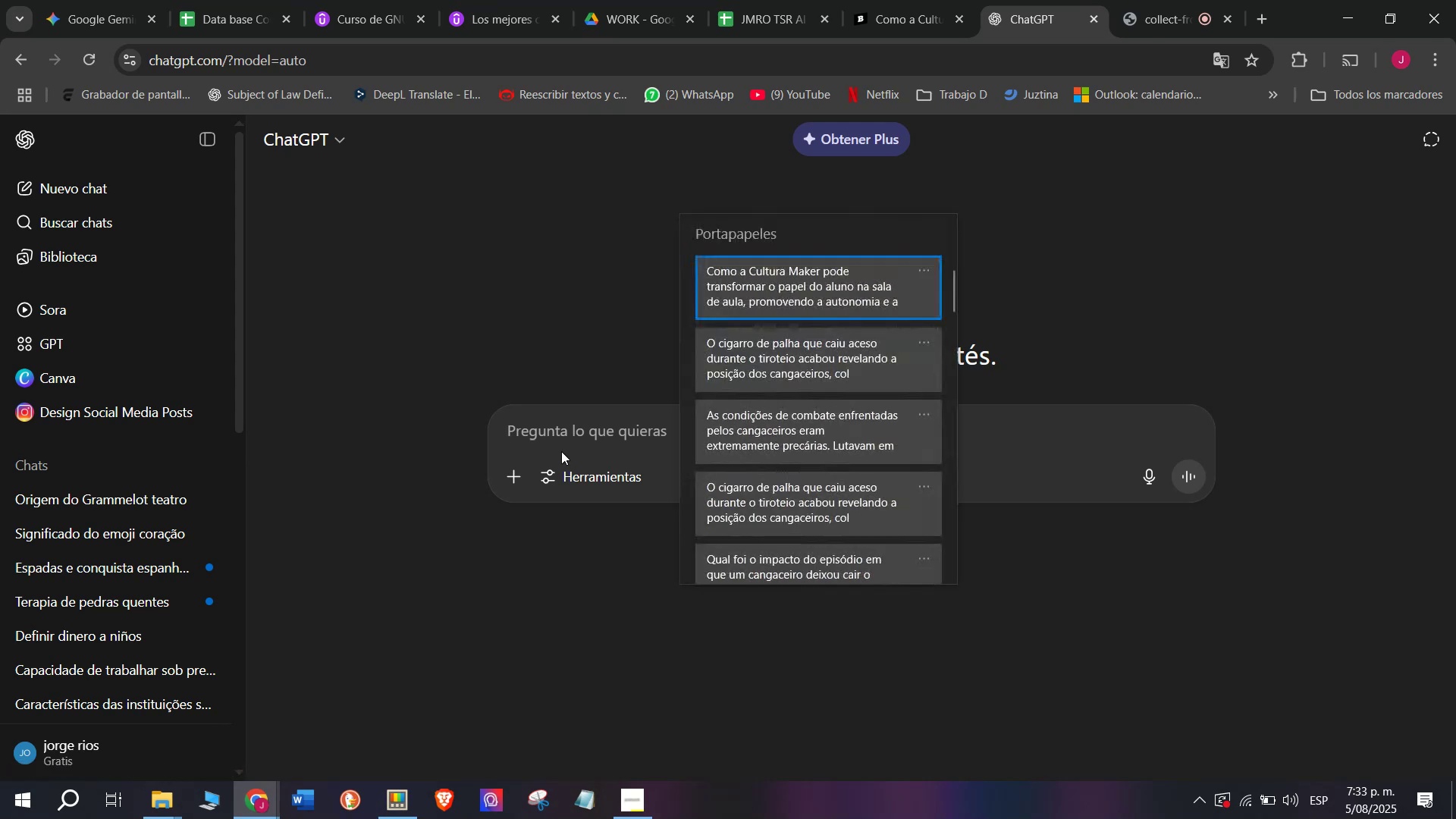 
key(Meta+V)
 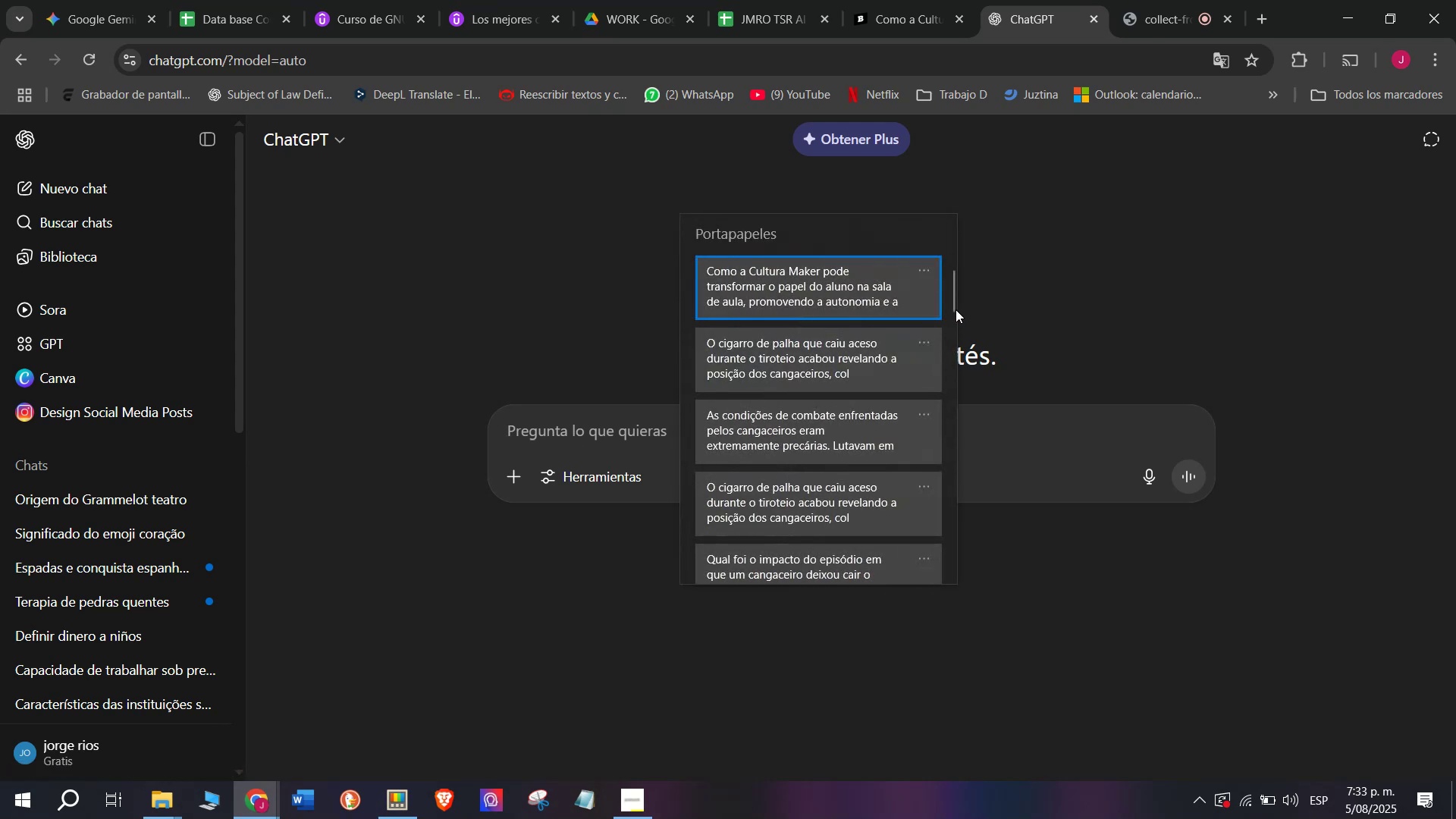 
left_click_drag(start_coordinate=[952, 306], to_coordinate=[937, 607])
 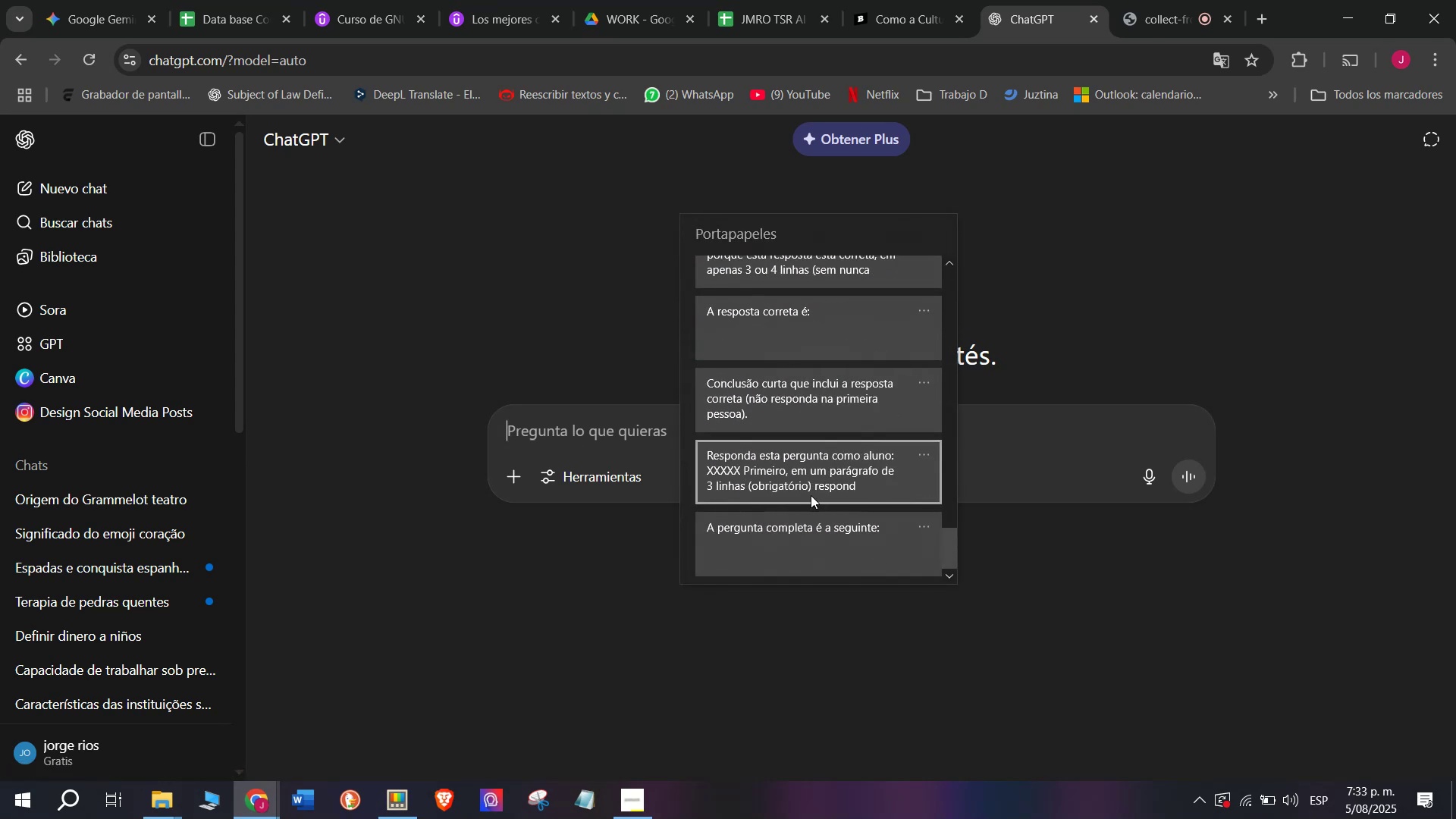 
left_click([811, 494])
 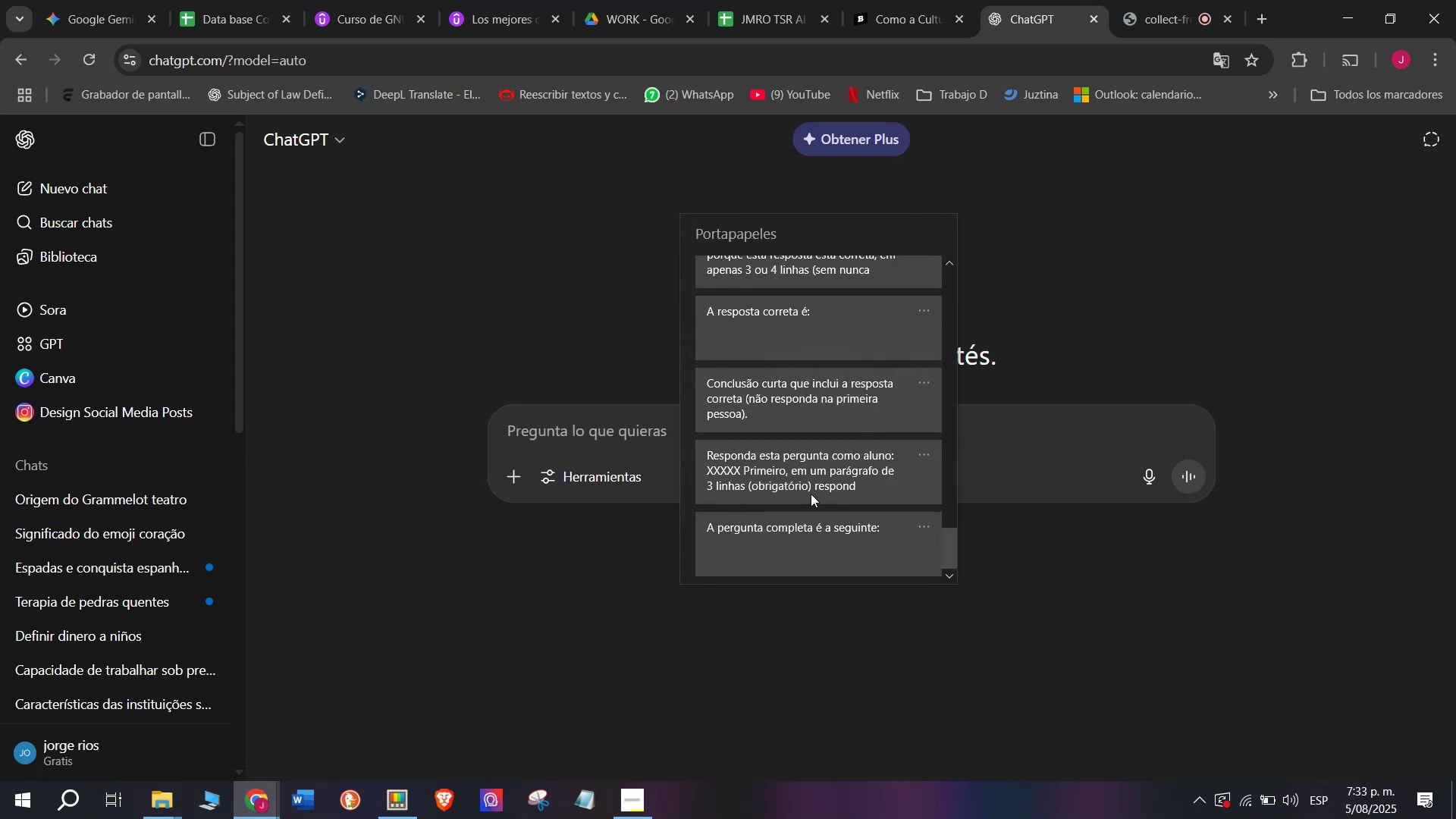 
key(Control+ControlLeft)
 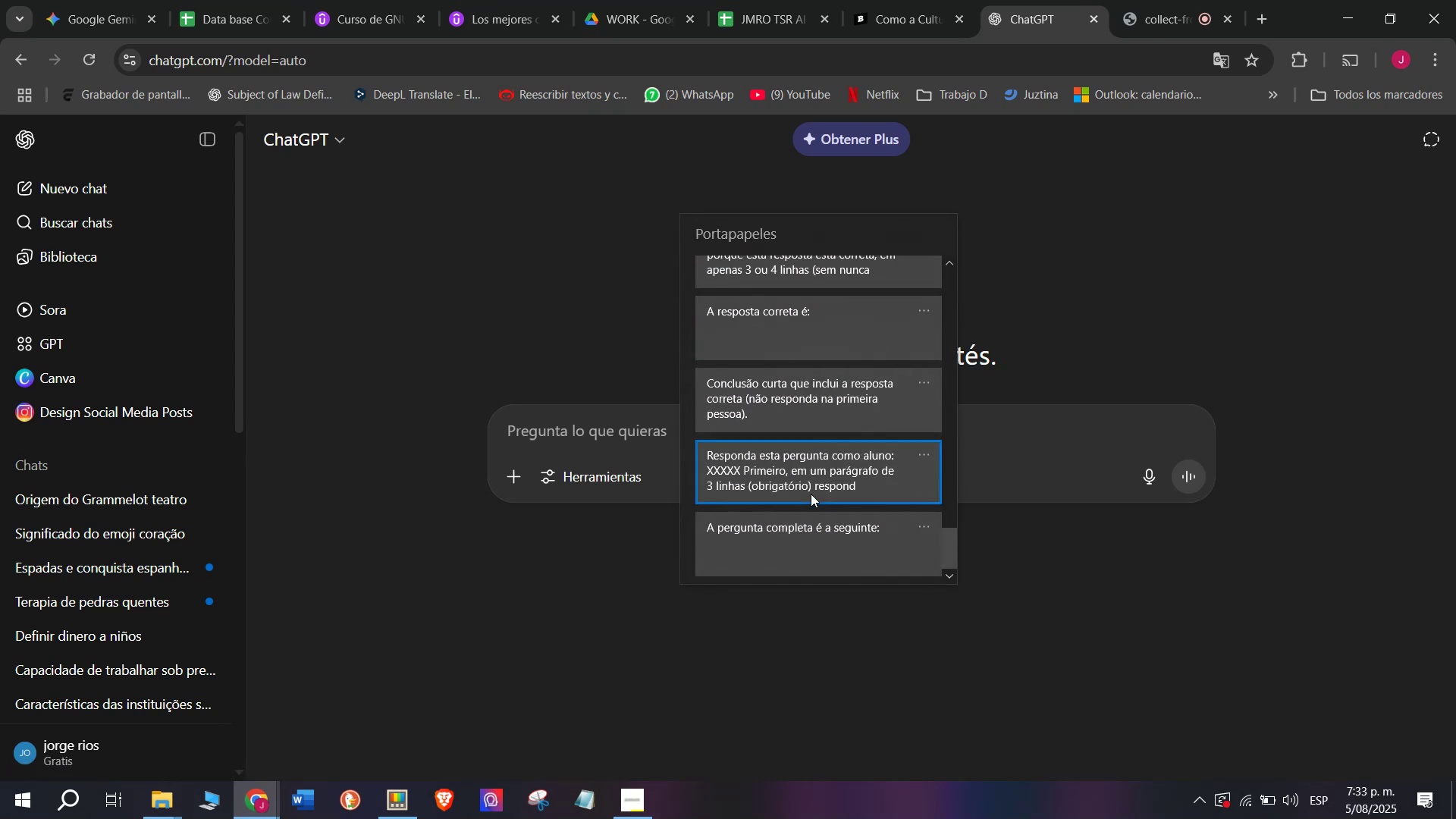 
key(Control+V)
 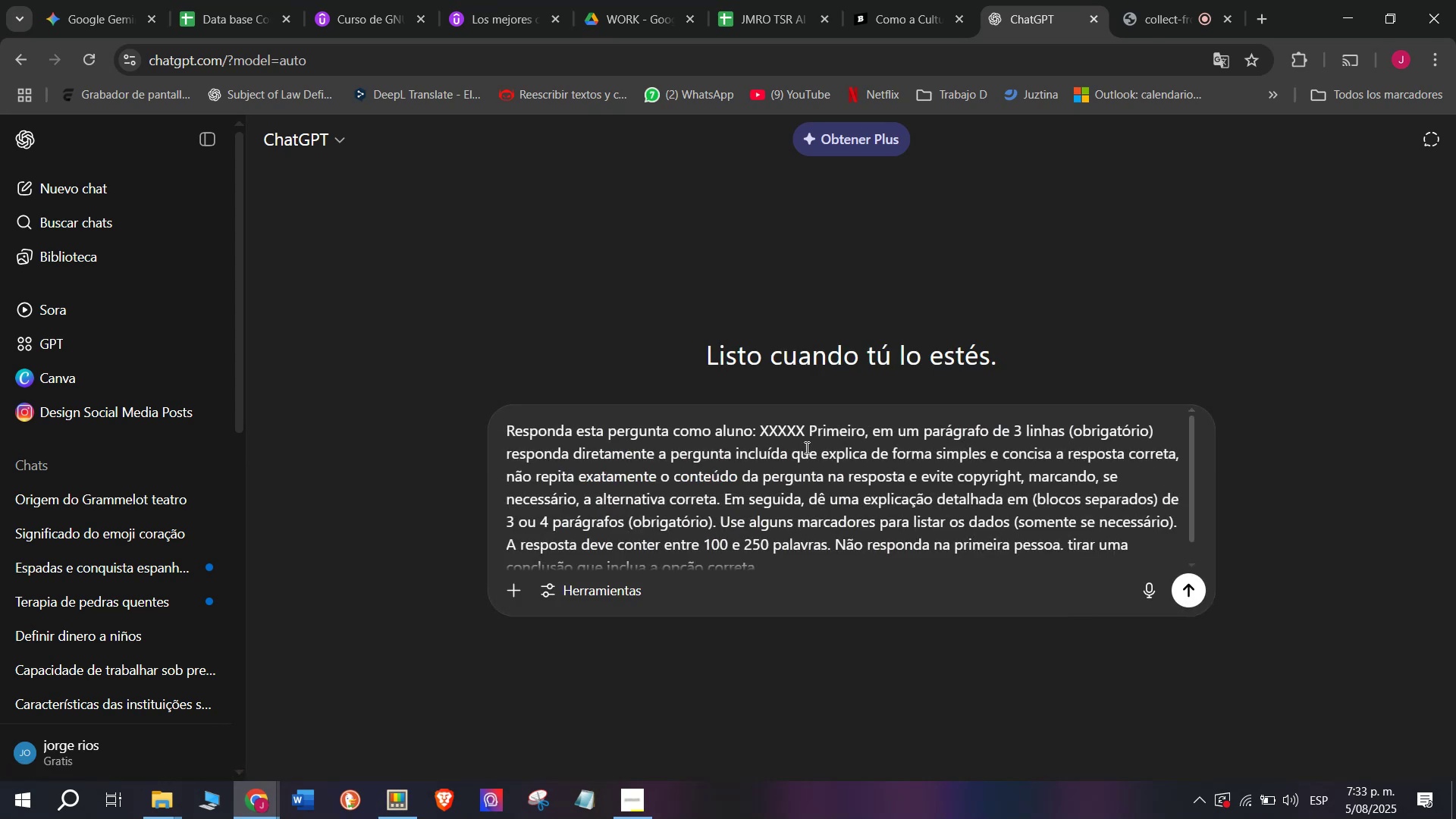 
left_click_drag(start_coordinate=[805, 438], to_coordinate=[761, 439])
 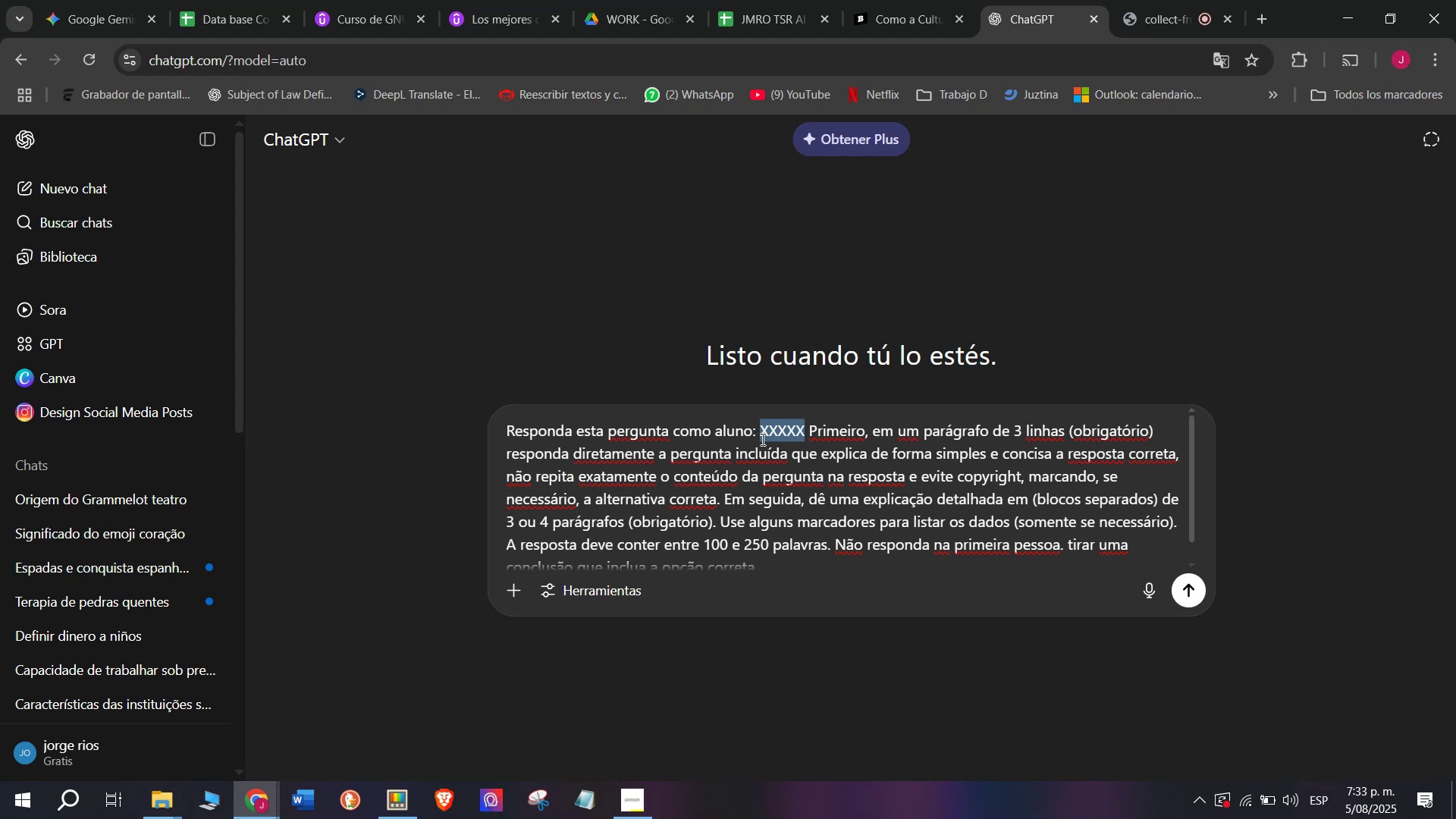 
wait(13.01)
 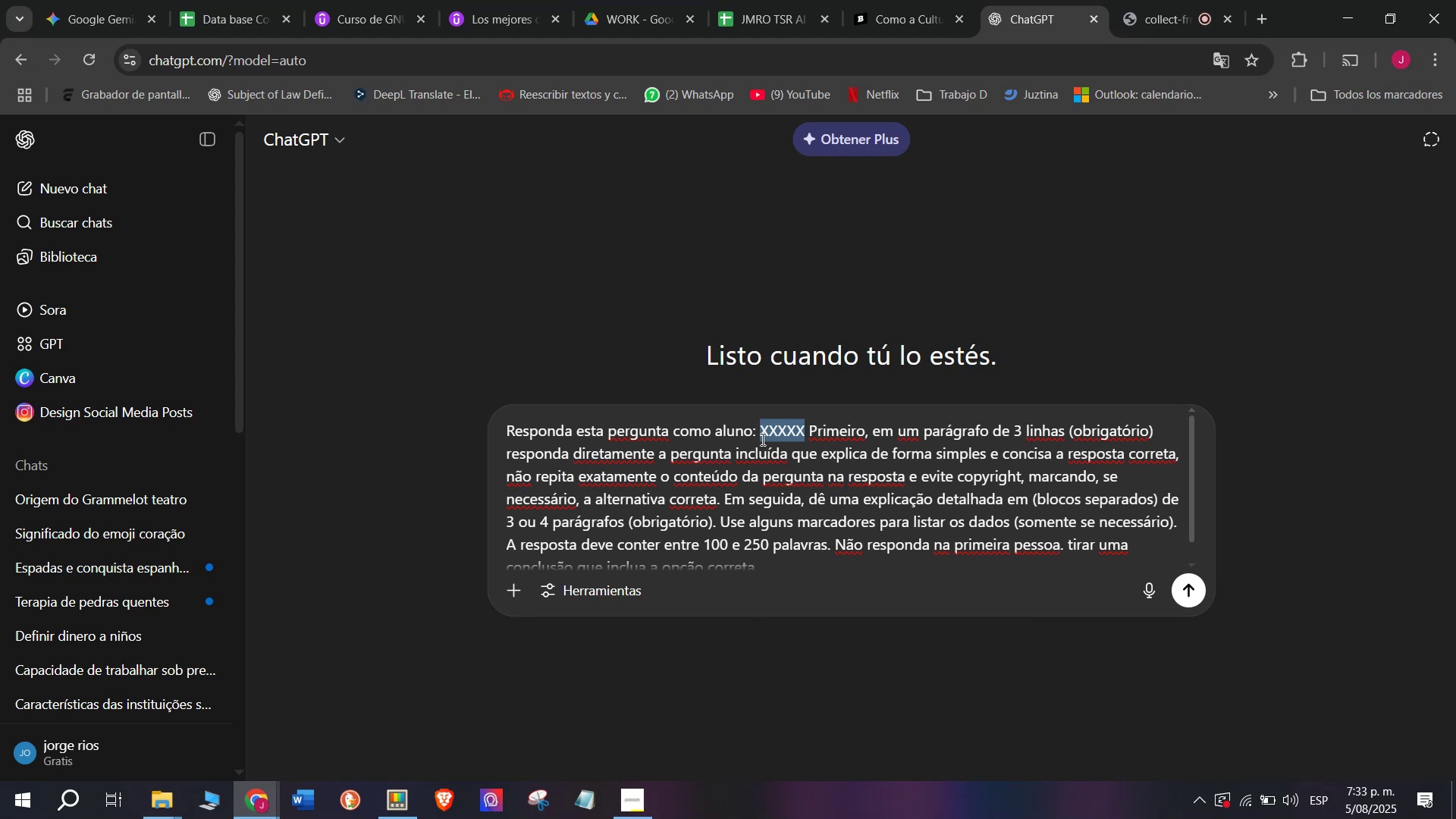 
key(C)
 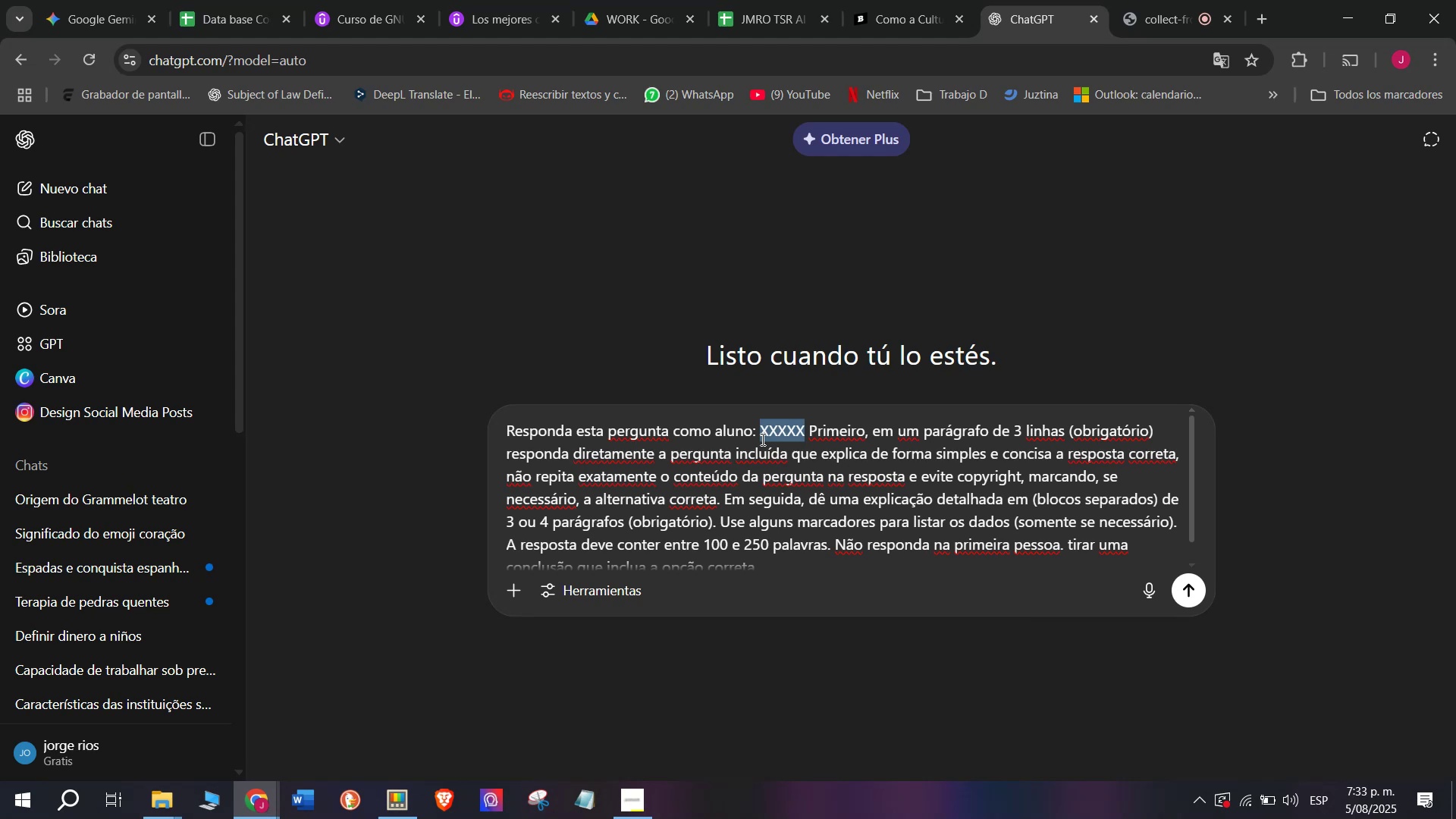 
key(Meta+MetaLeft)
 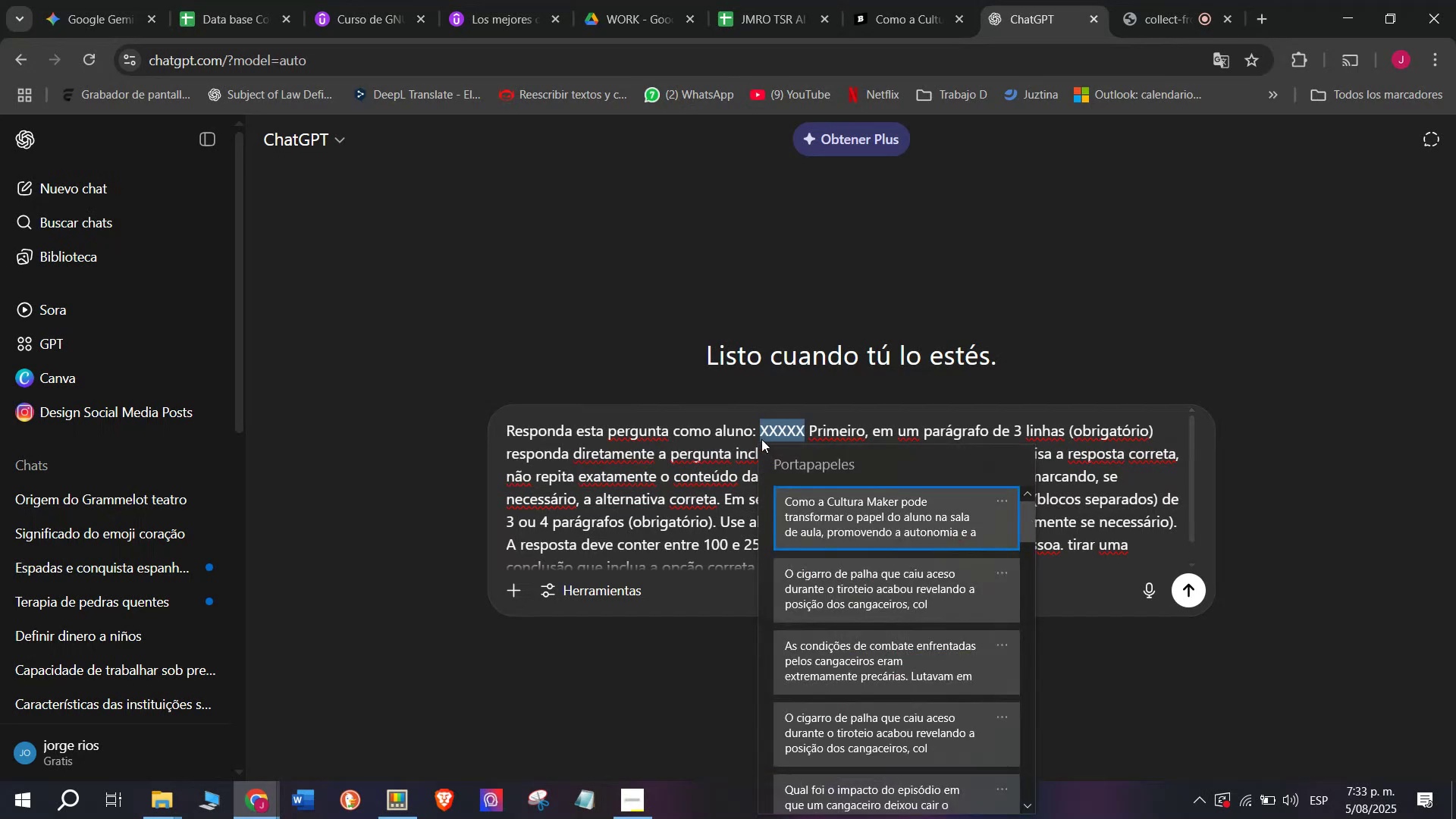 
key(Meta+V)
 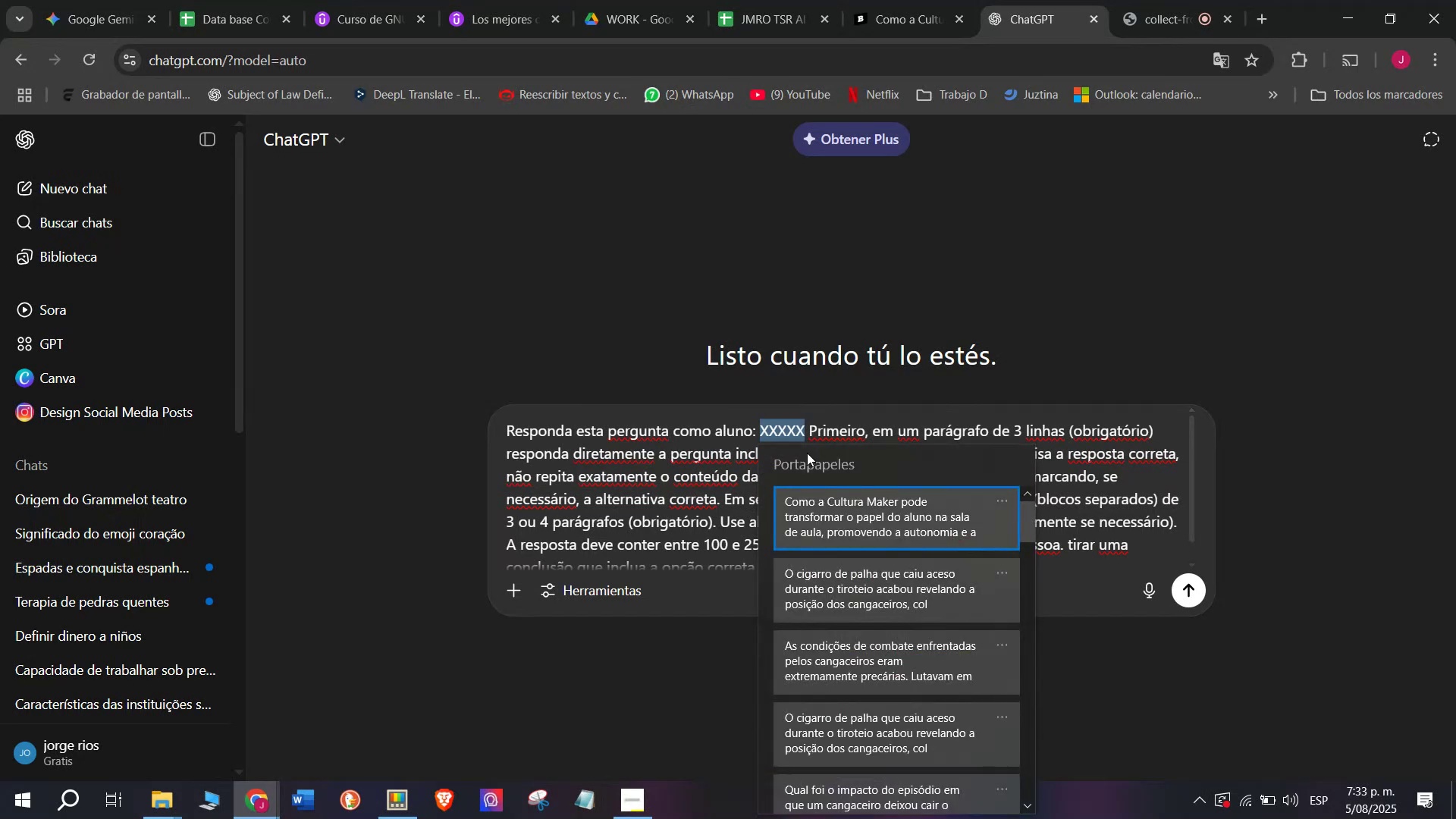 
left_click([841, 515])
 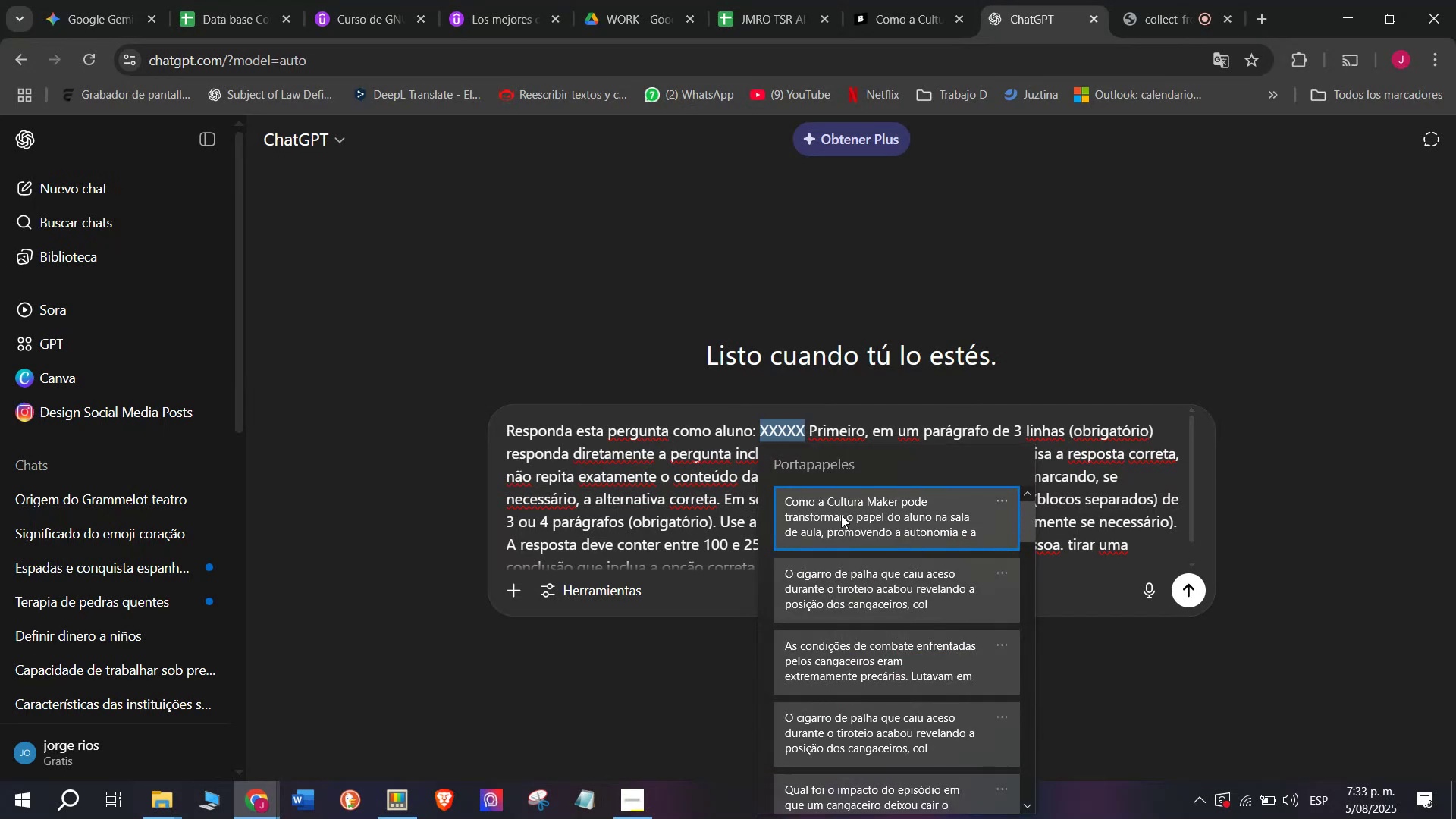 
key(Control+ControlLeft)
 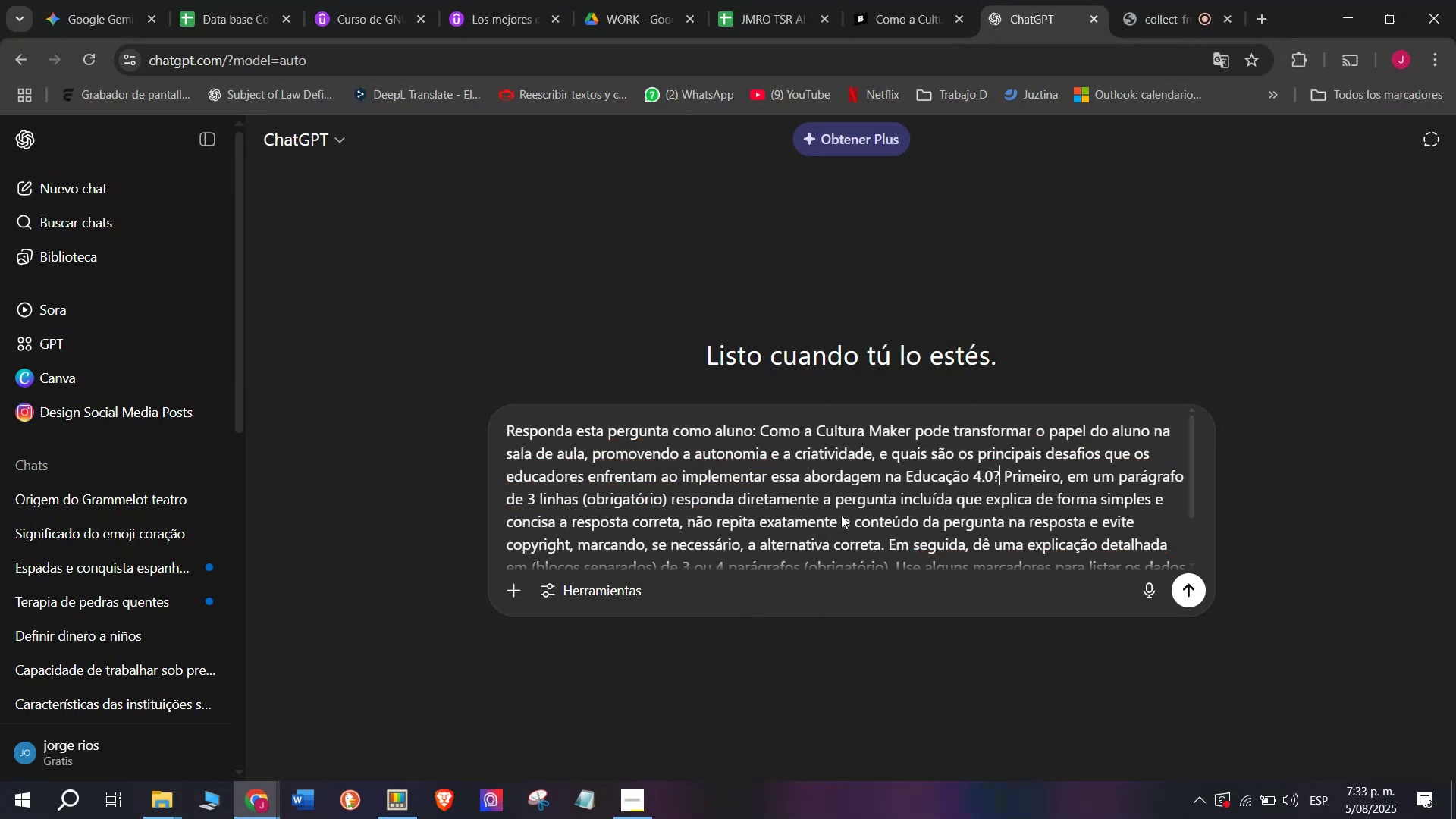 
key(Control+V)
 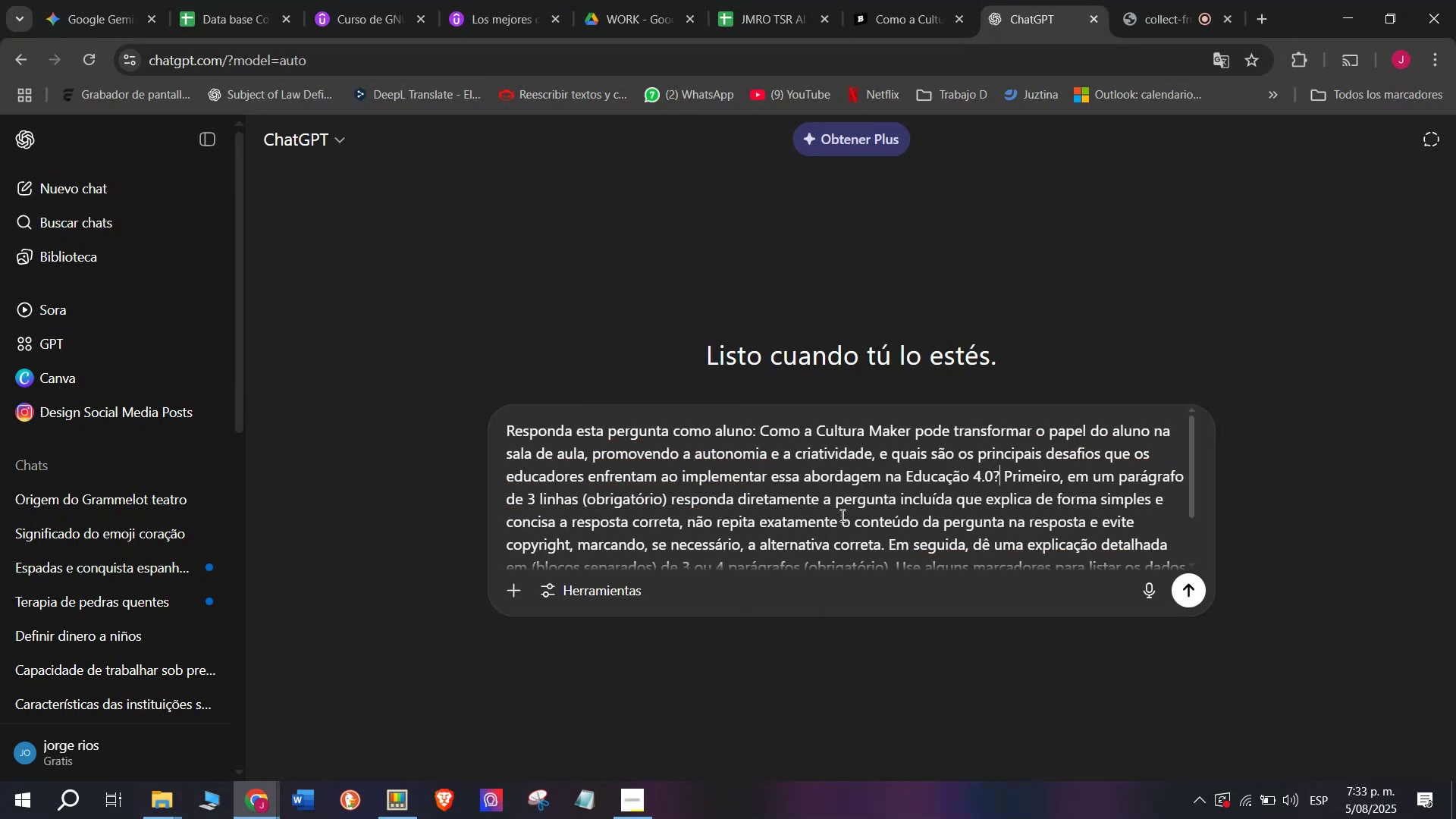 
key(Enter)
 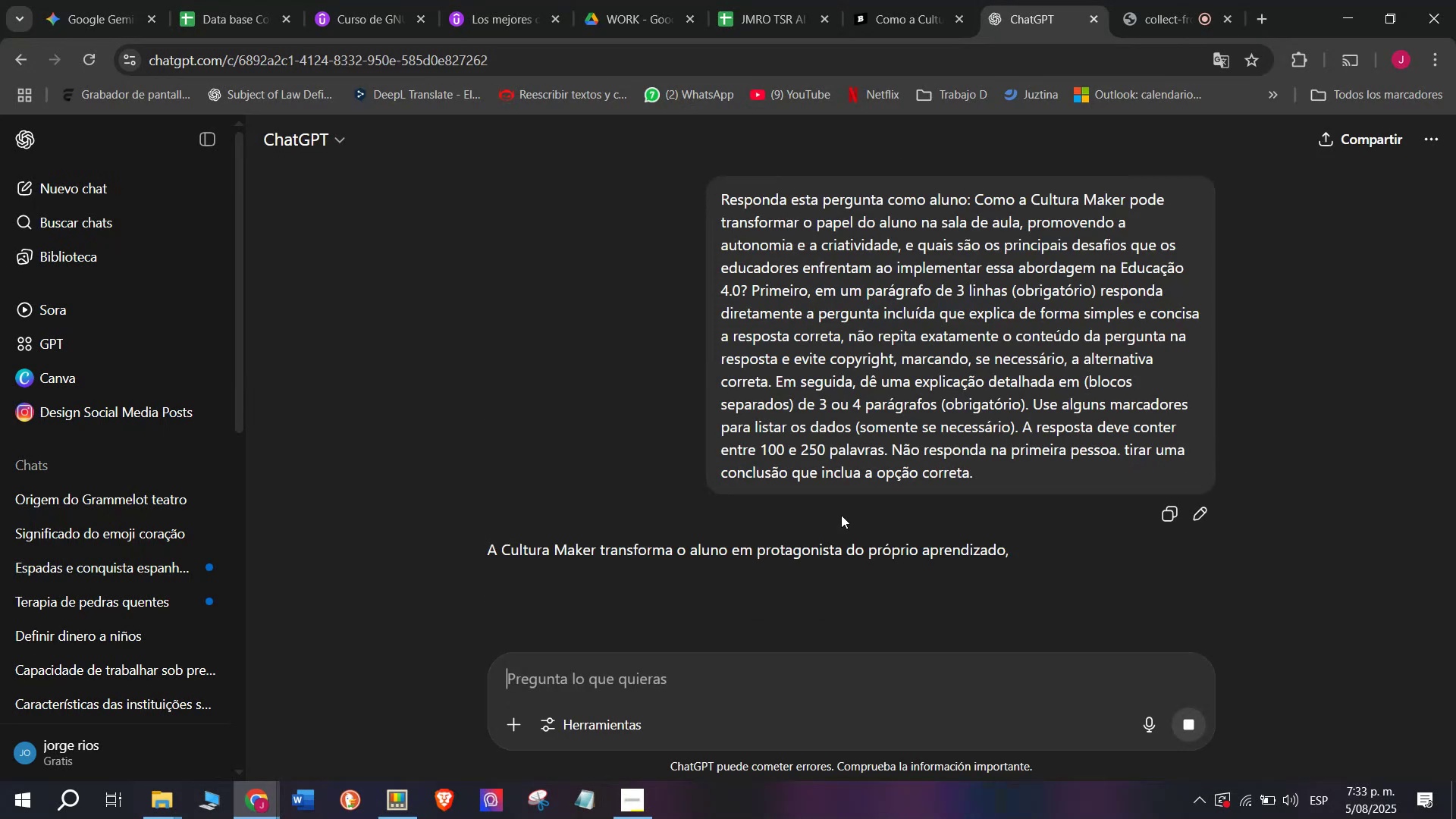 
scroll: coordinate [864, 416], scroll_direction: down, amount: 1.0
 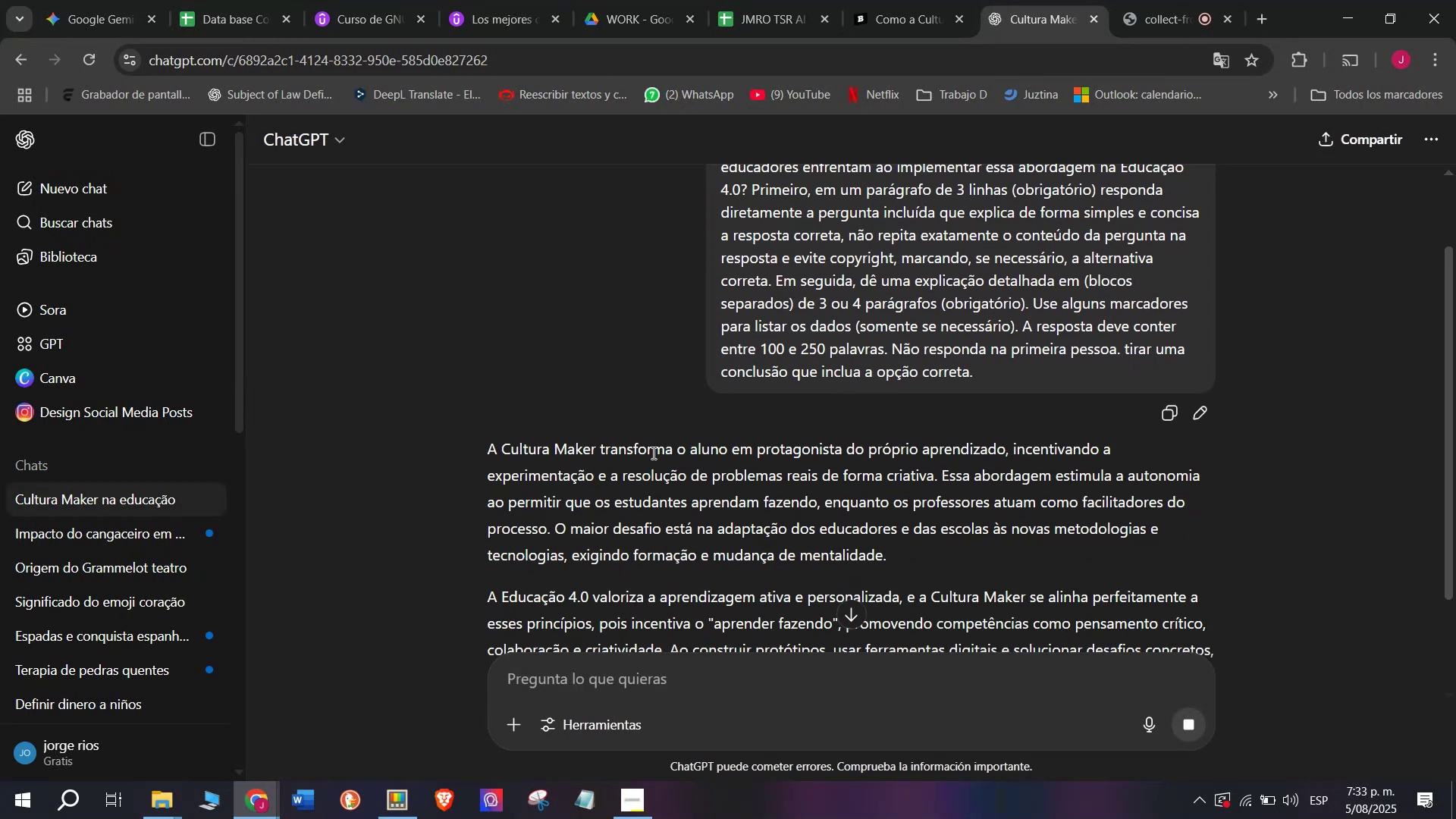 
left_click_drag(start_coordinate=[548, 532], to_coordinate=[479, 461])
 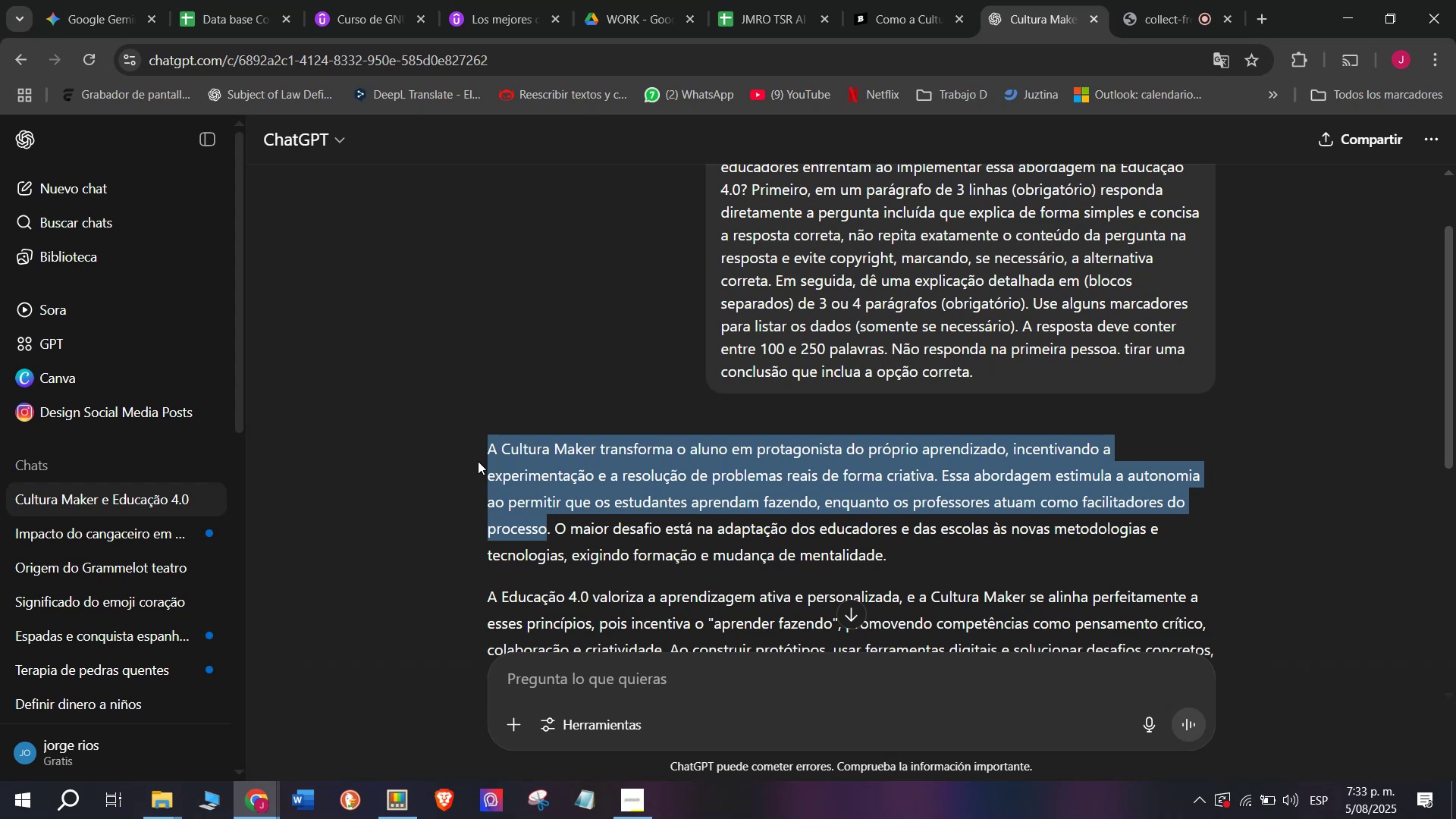 
wait(21.98)
 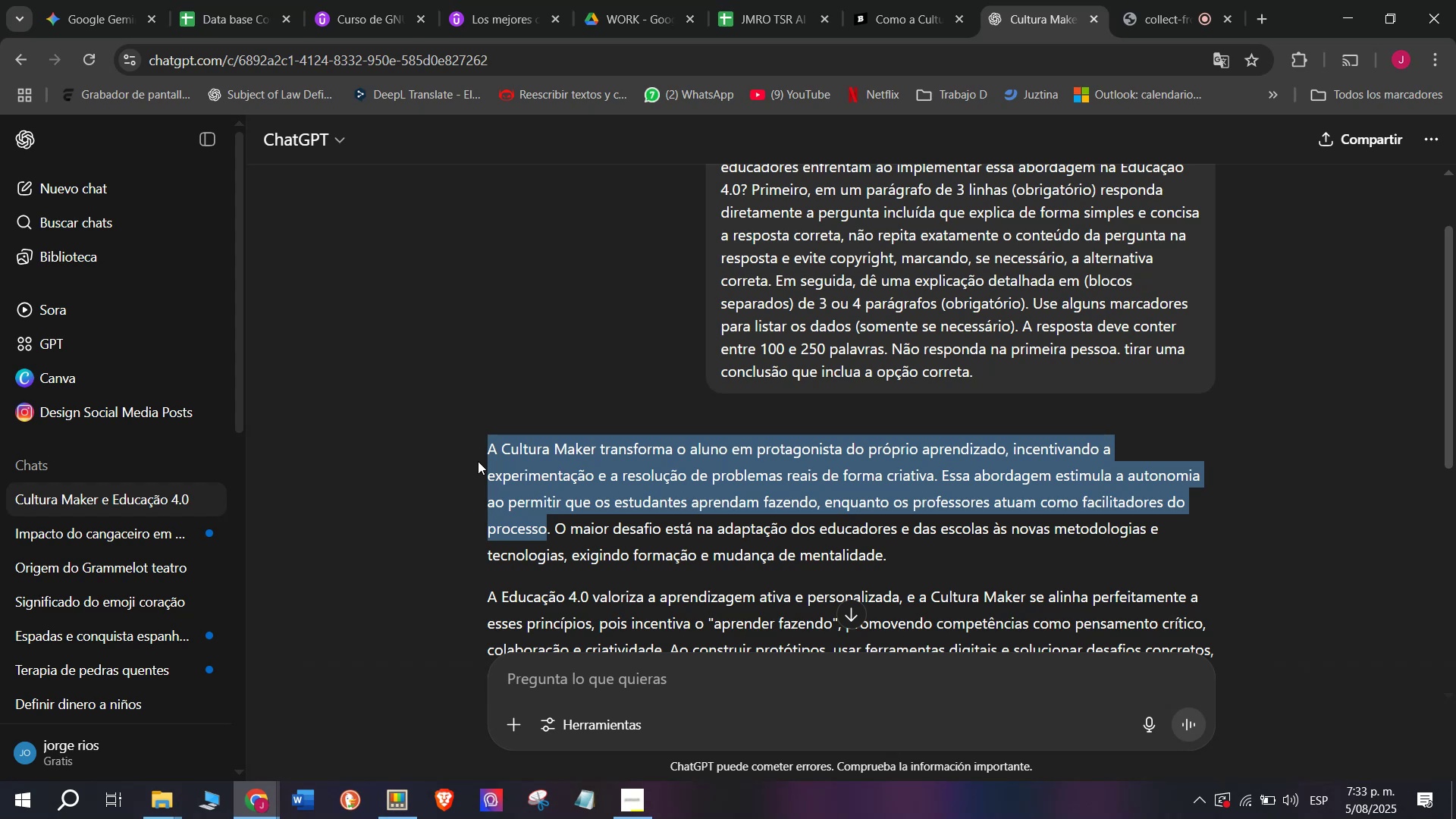 
key(Break)
 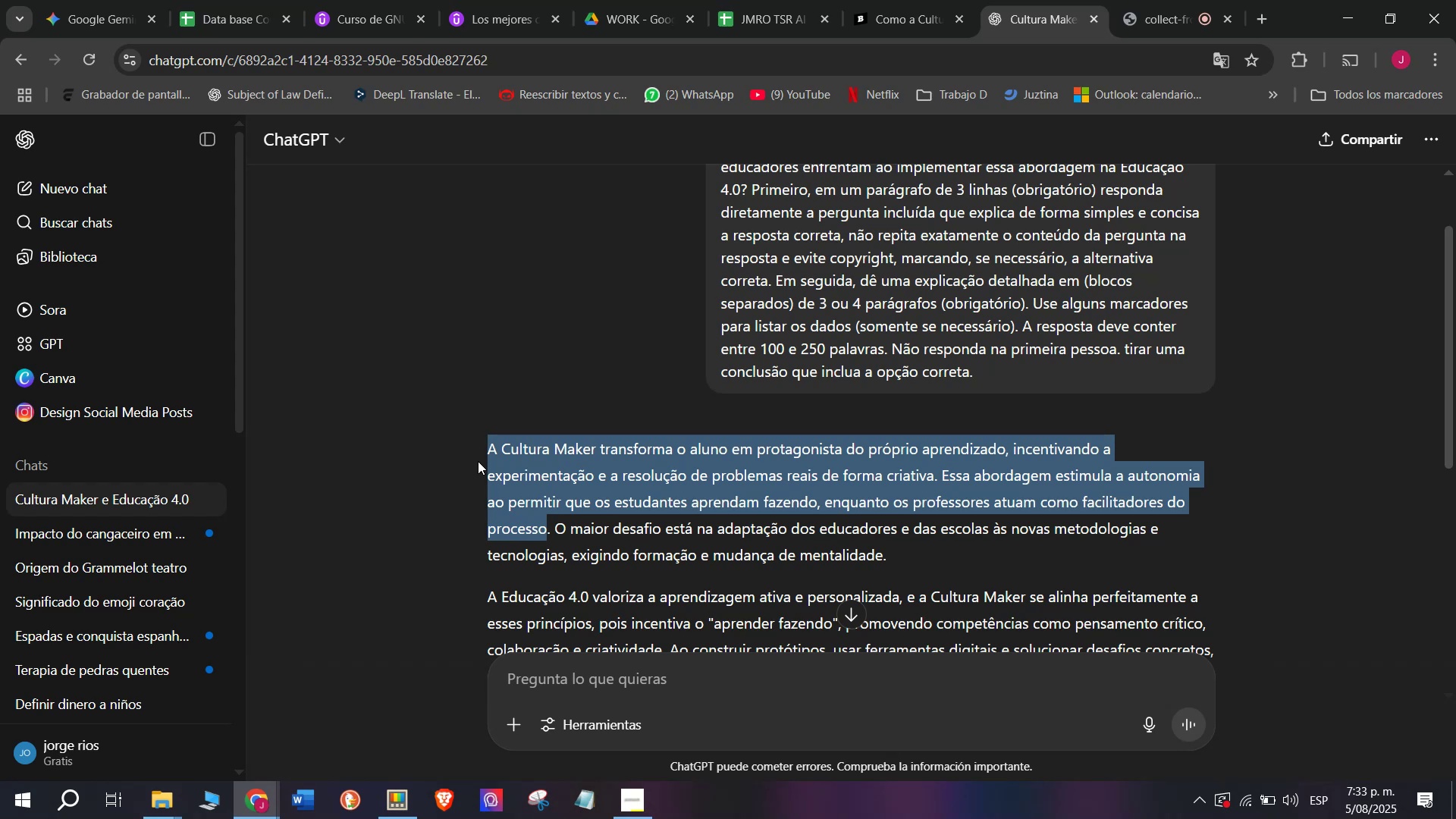 
key(Control+ControlLeft)
 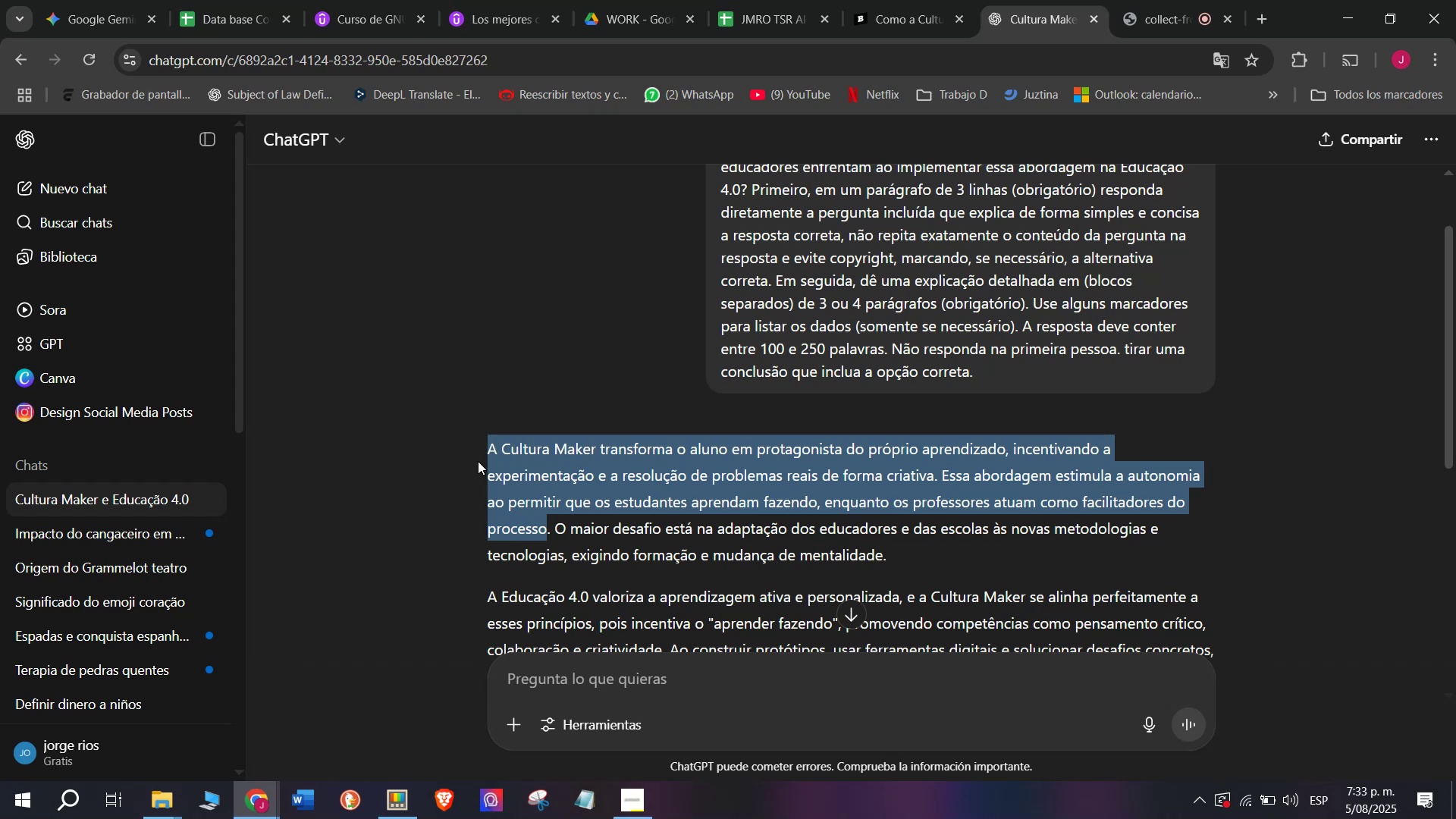 
key(Control+C)
 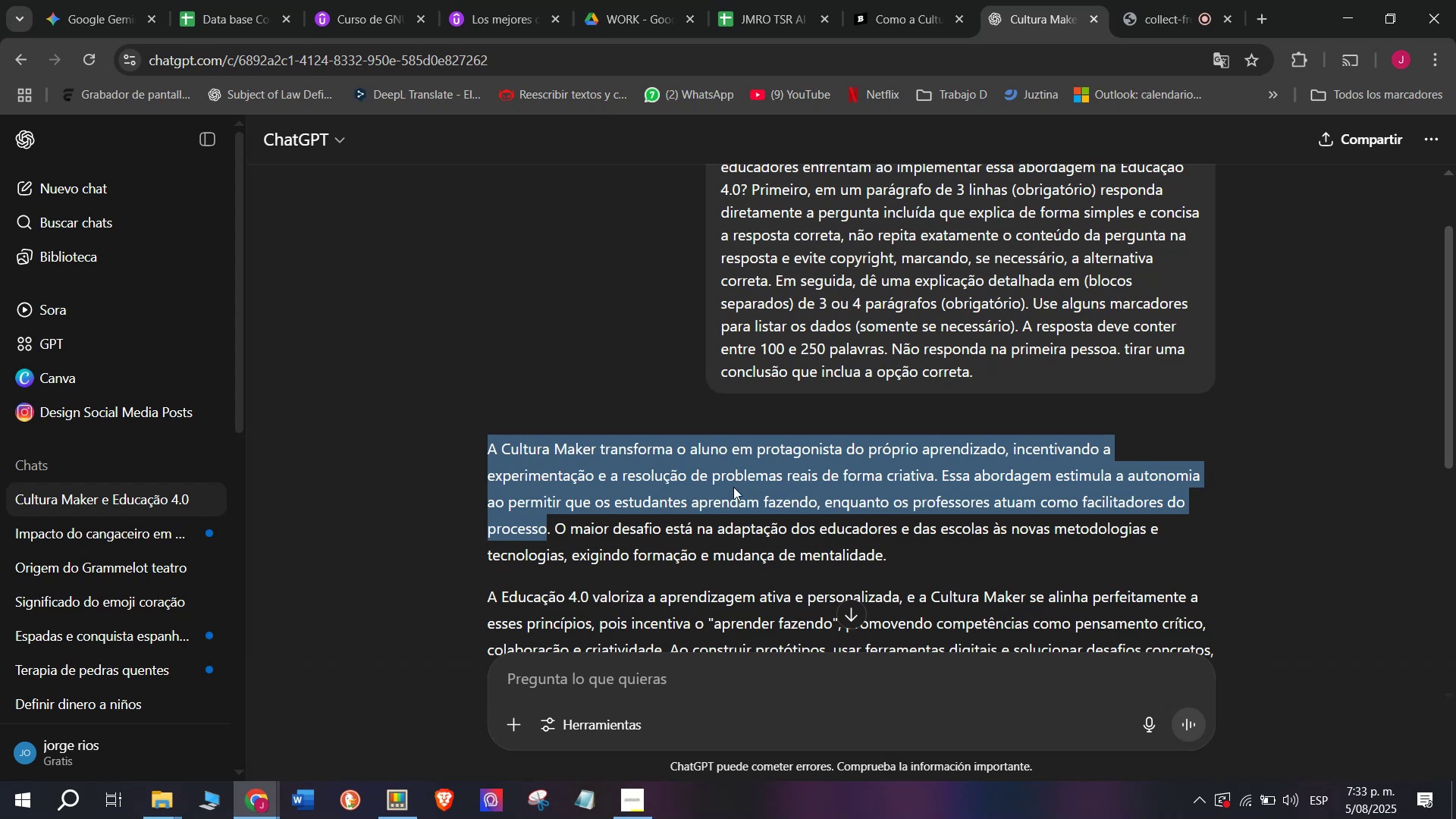 
scroll: coordinate [740, 485], scroll_direction: down, amount: 1.0
 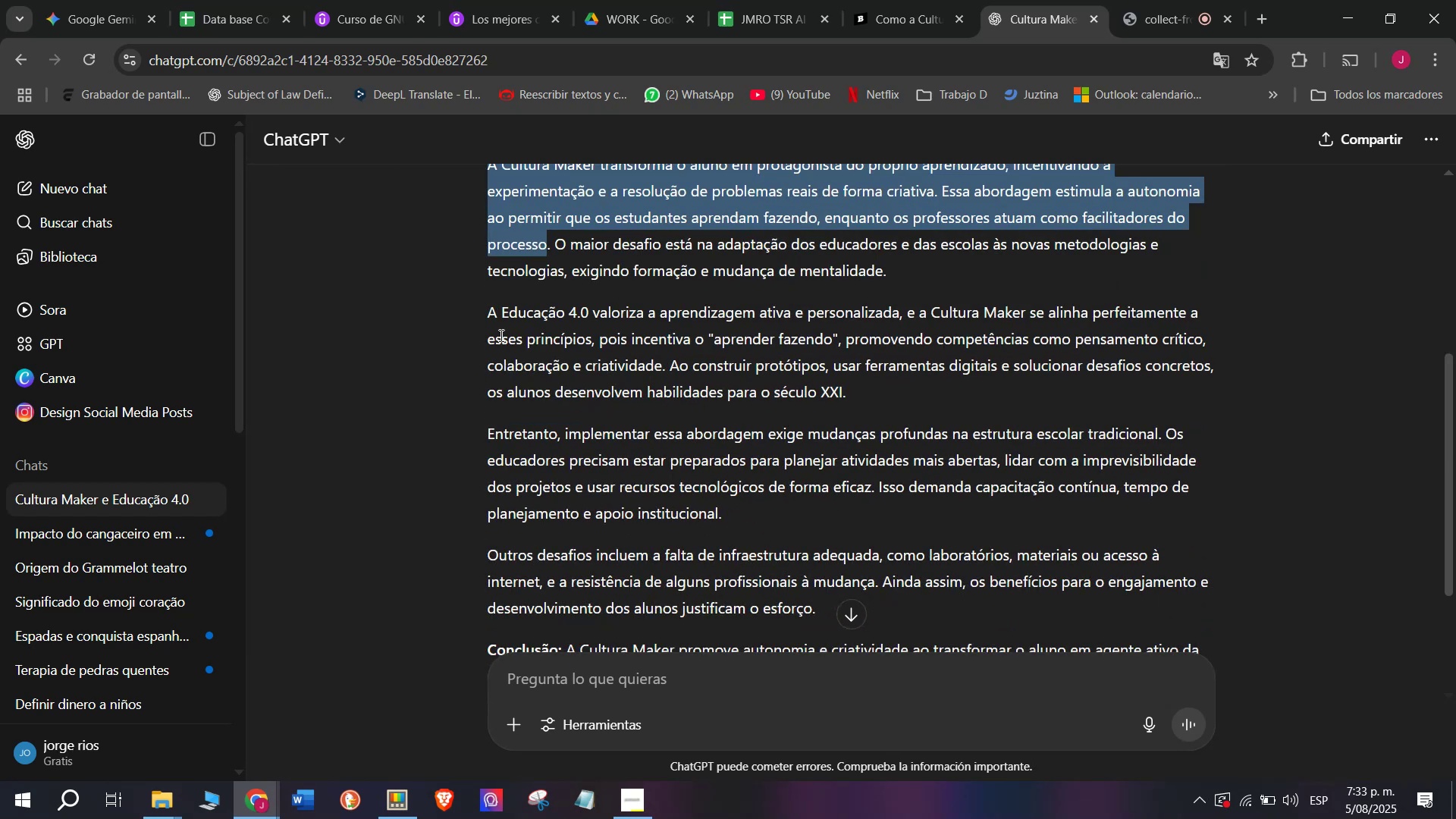 
left_click_drag(start_coordinate=[484, 318], to_coordinate=[803, 500])
 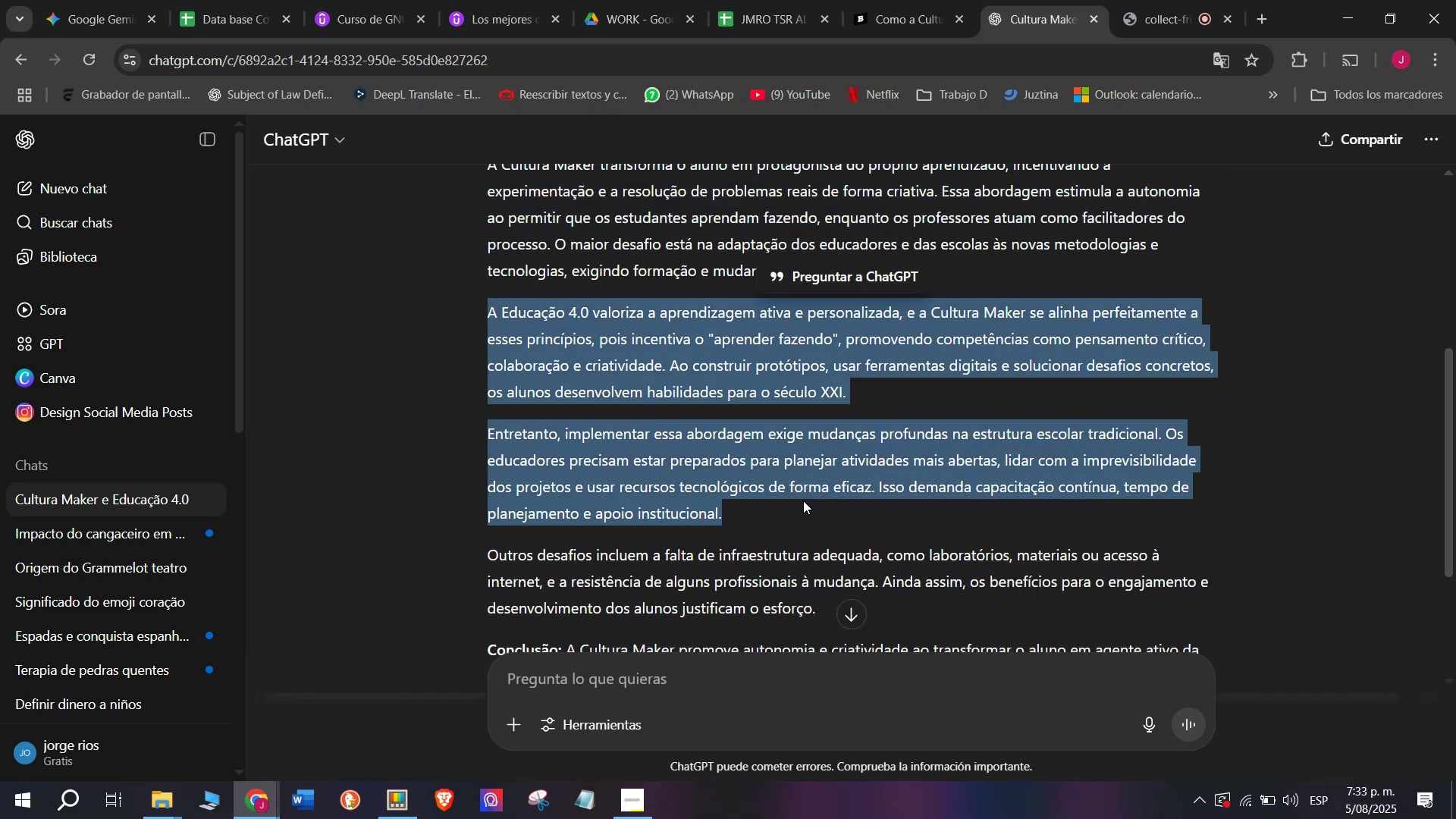 
key(Break)
 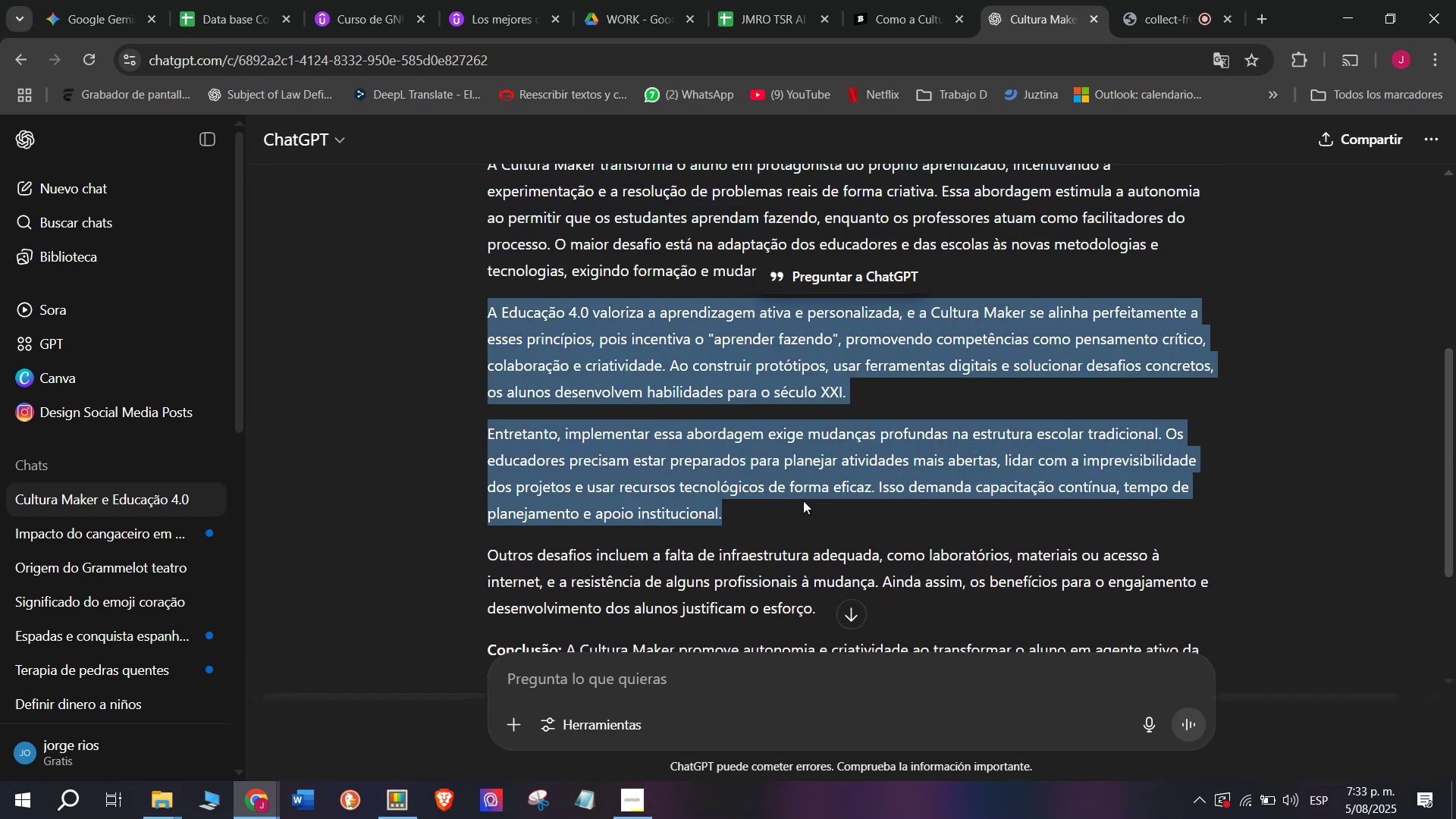 
key(Control+ControlLeft)
 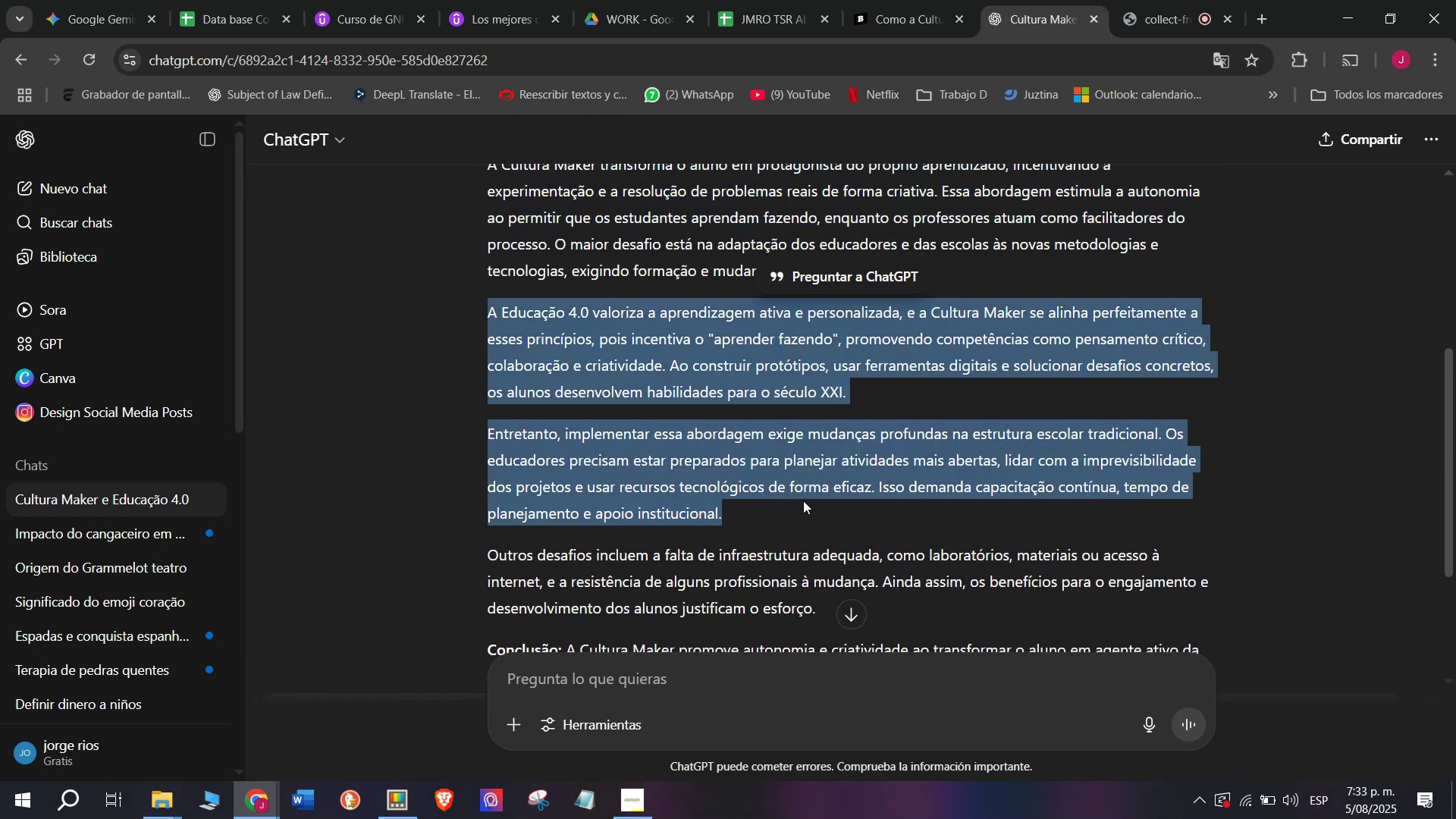 
key(Control+C)
 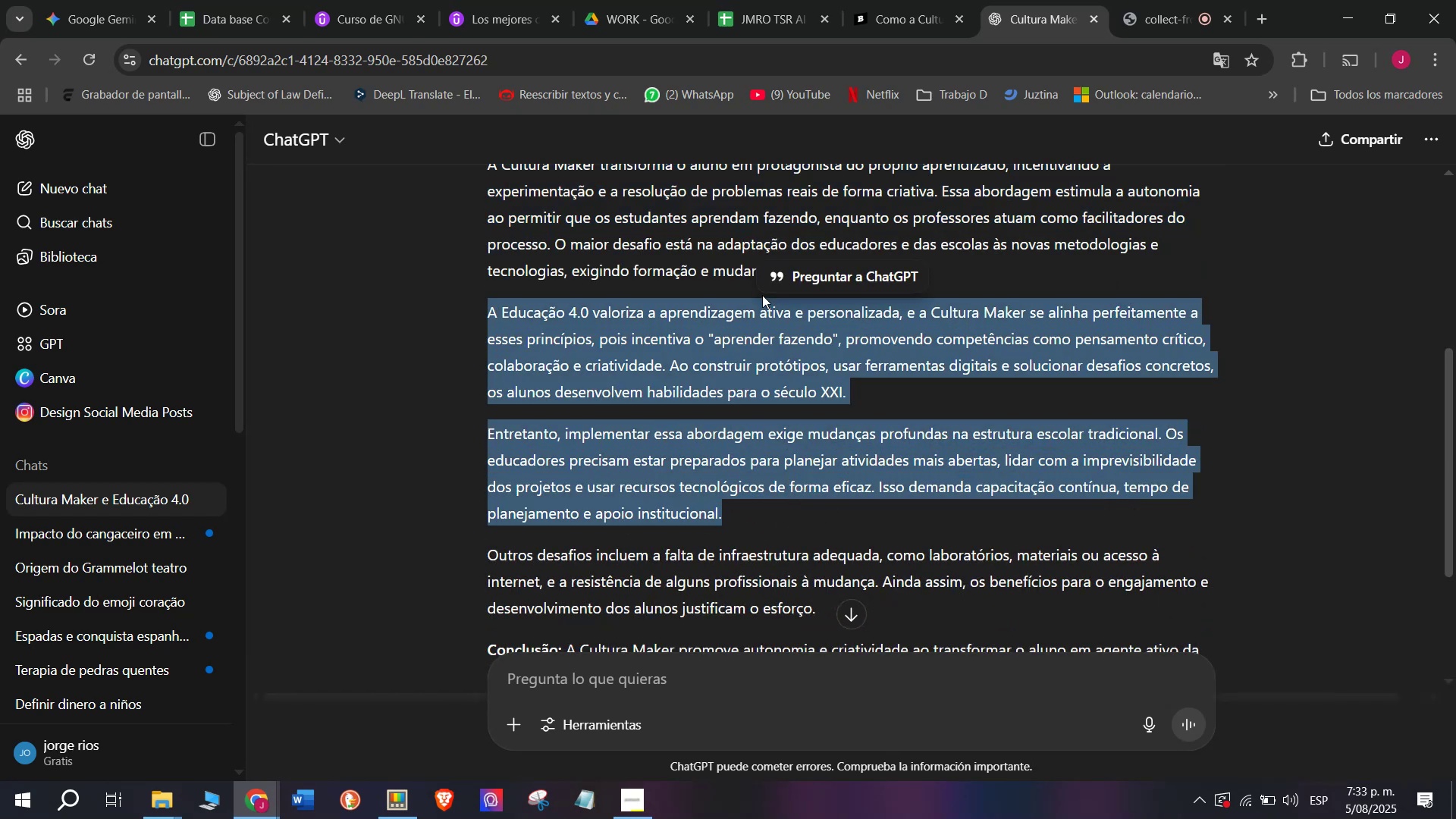 
left_click([784, 0])
 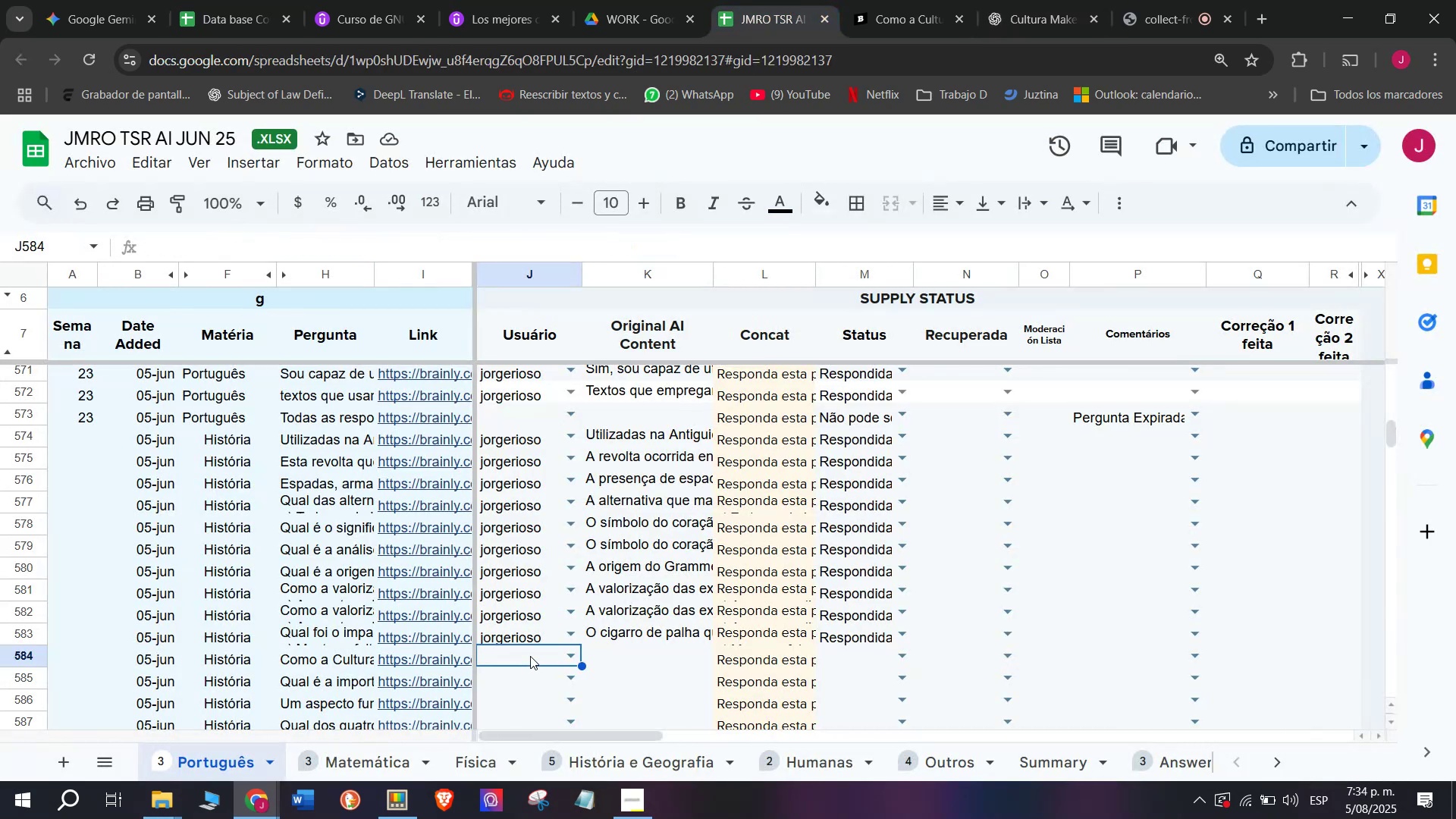 
key(J)
 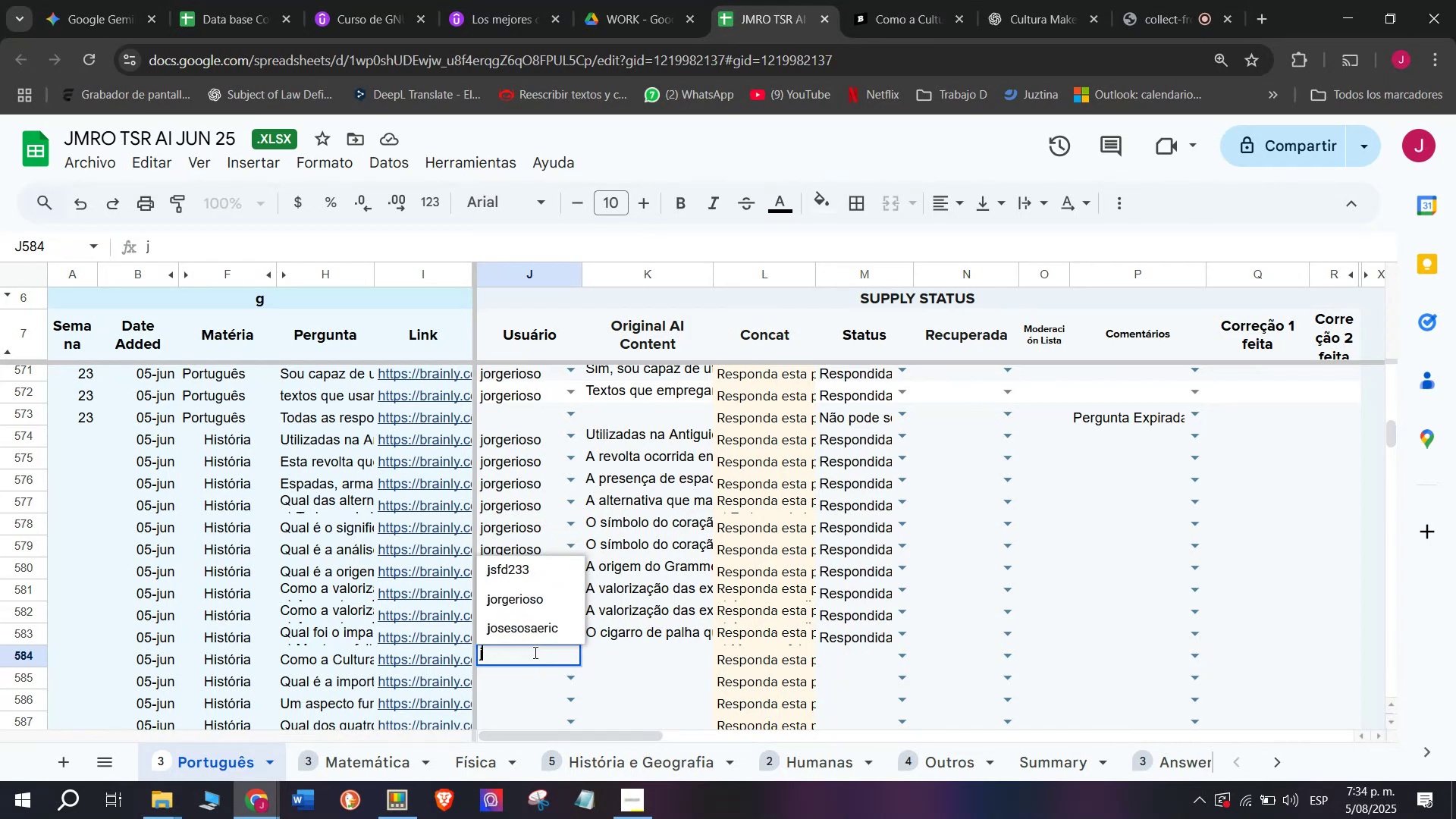 
left_click([528, 607])
 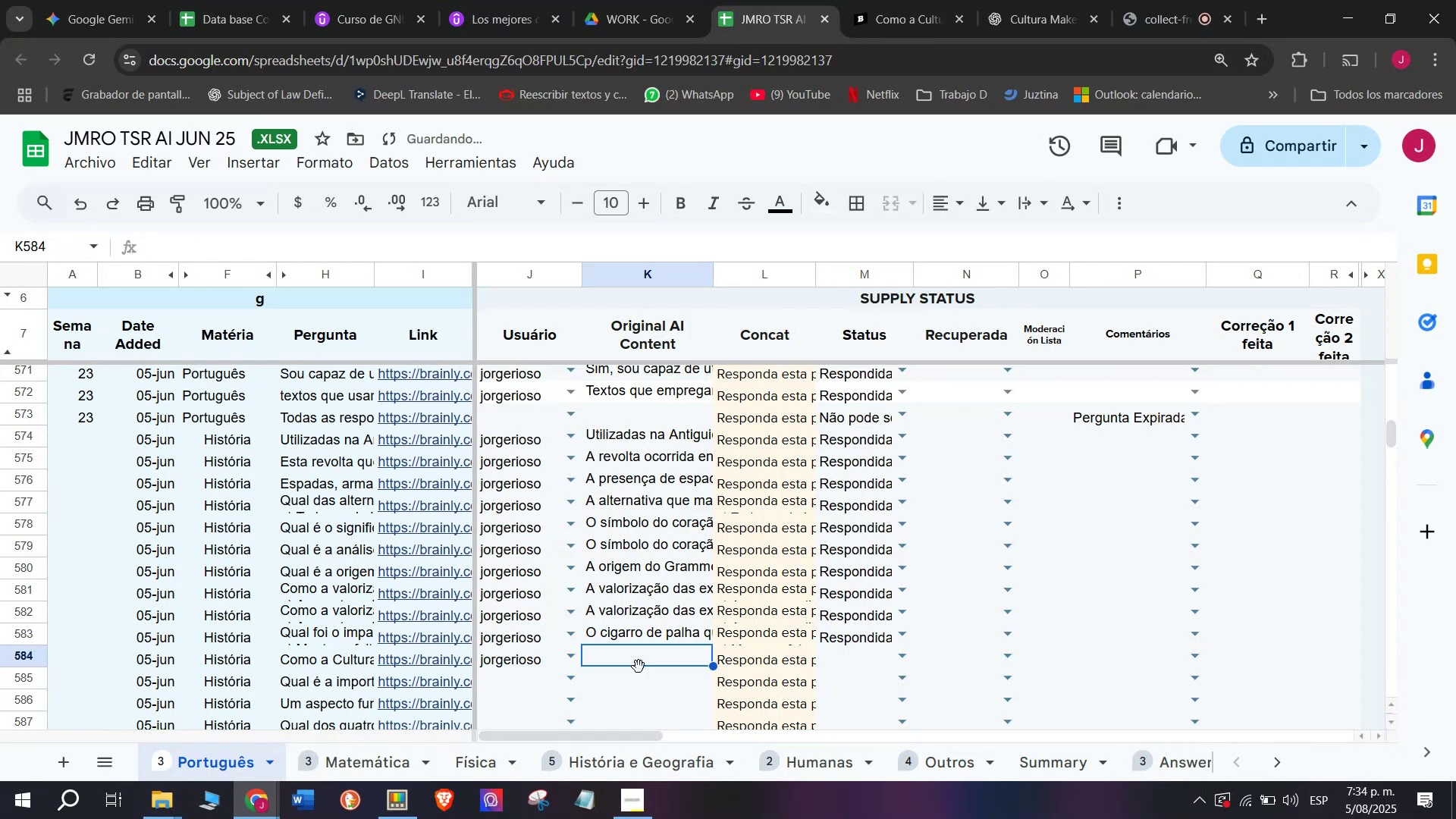 
double_click([639, 667])
 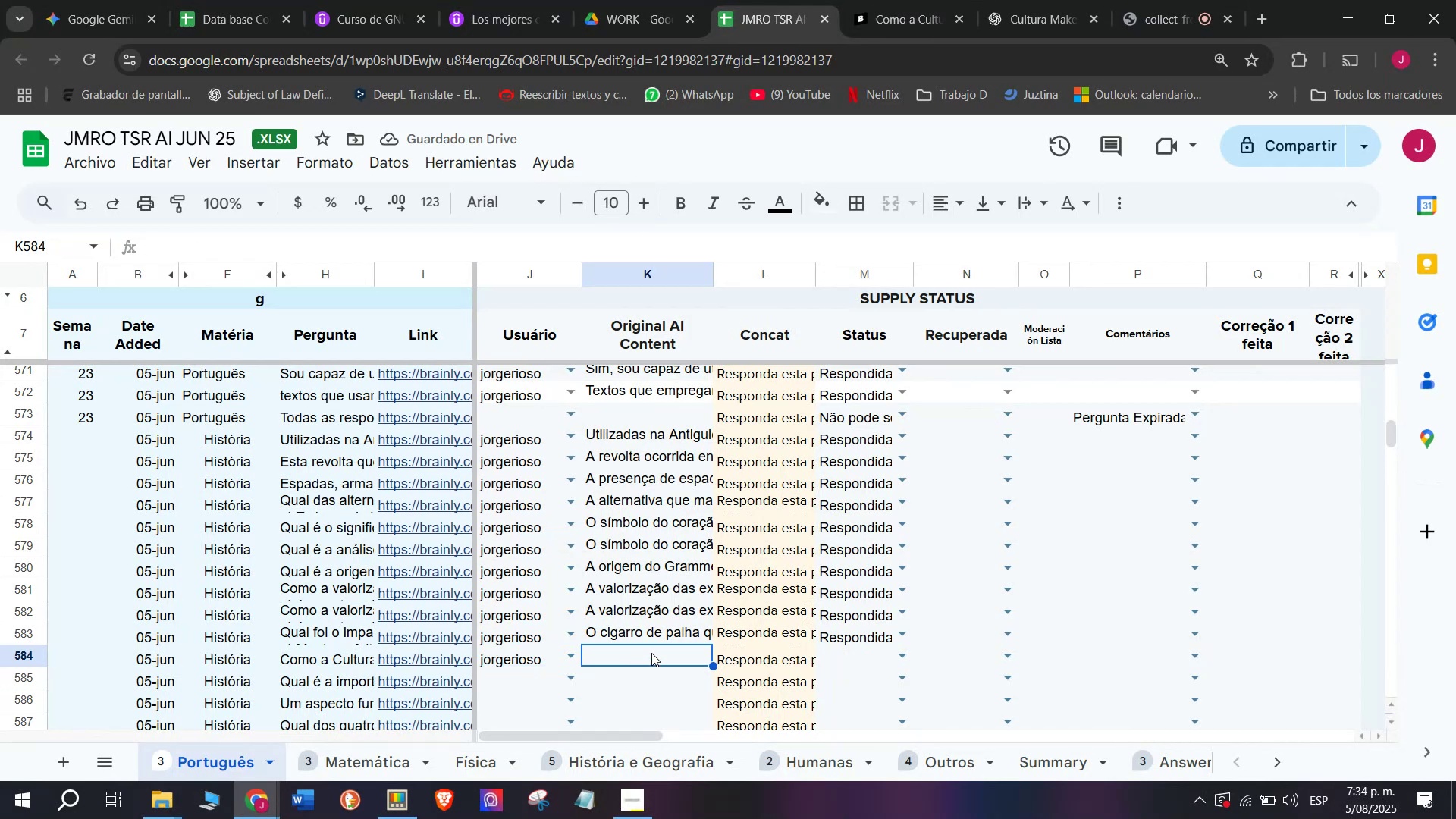 
left_click([906, 0])
 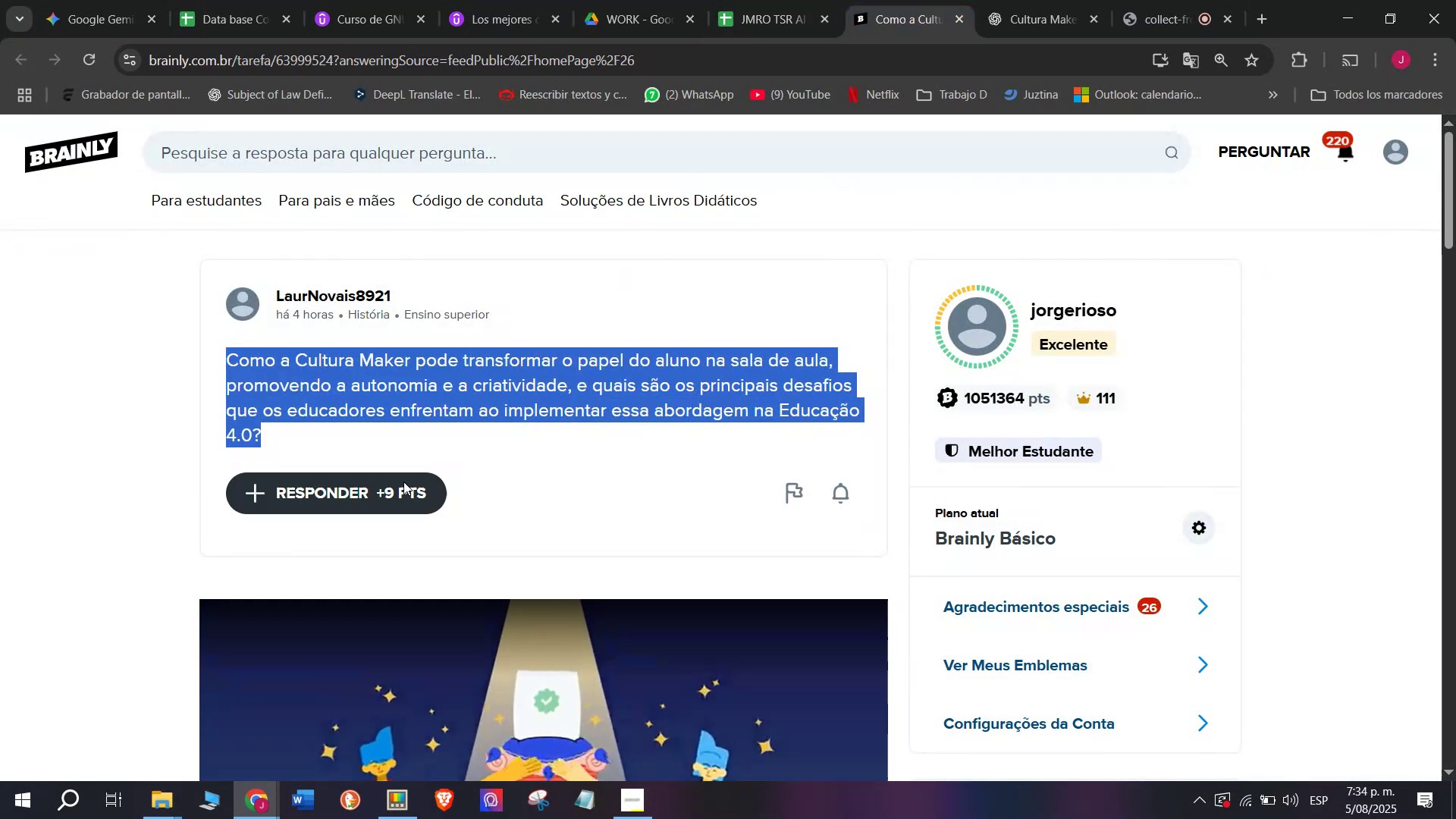 
left_click([393, 492])
 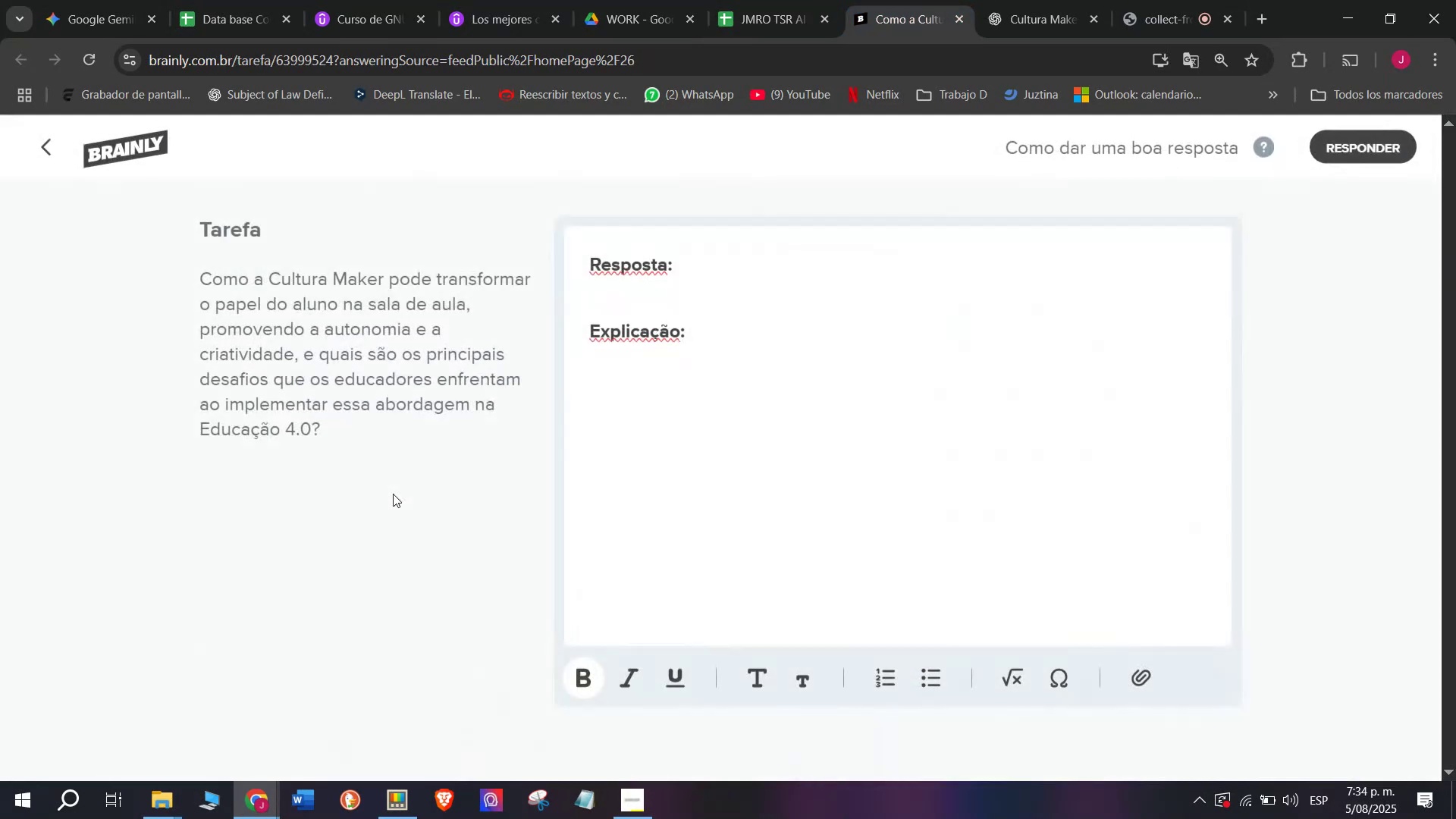 
left_click_drag(start_coordinate=[736, 408], to_coordinate=[488, 197])
 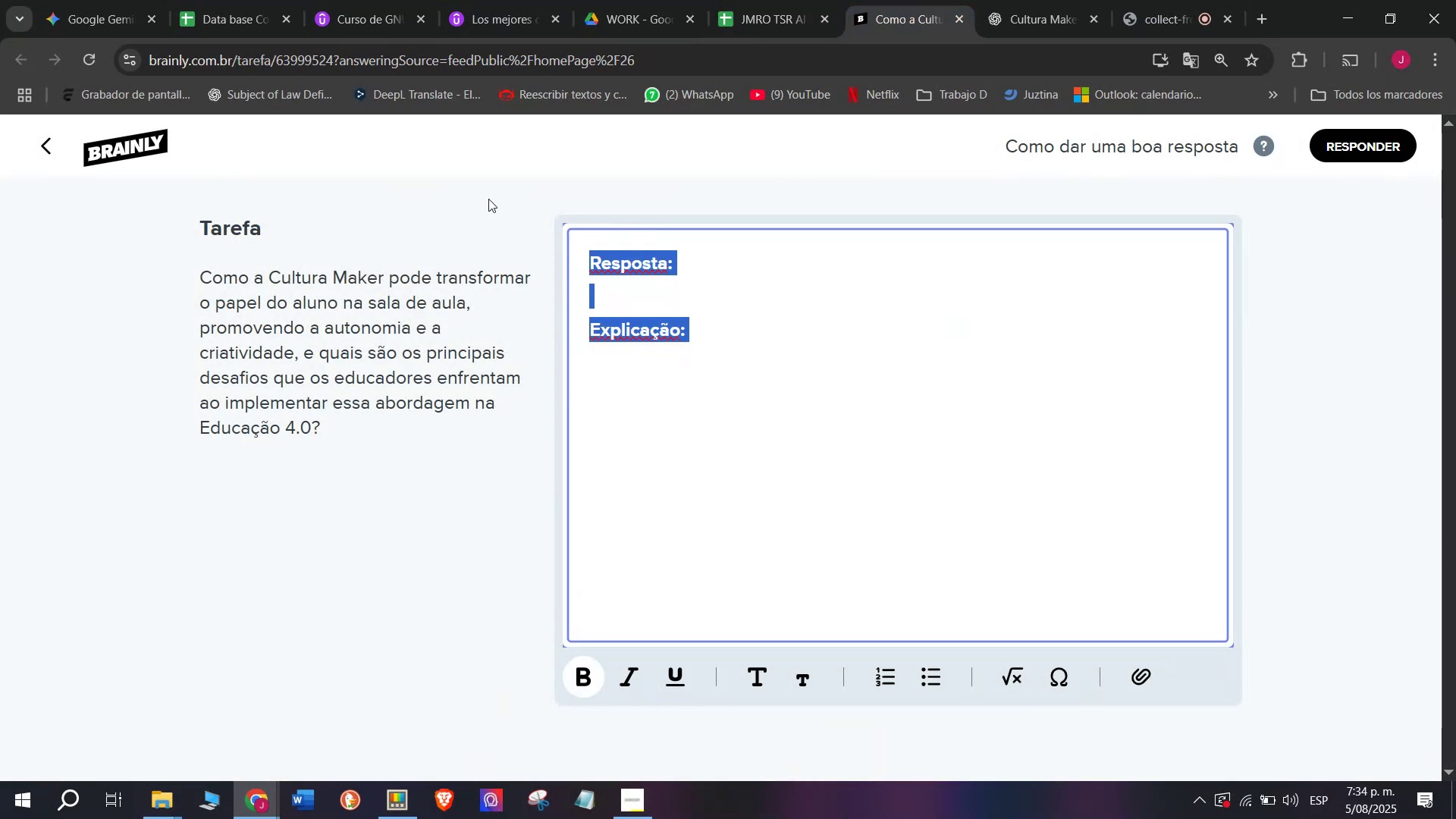 
key(C)
 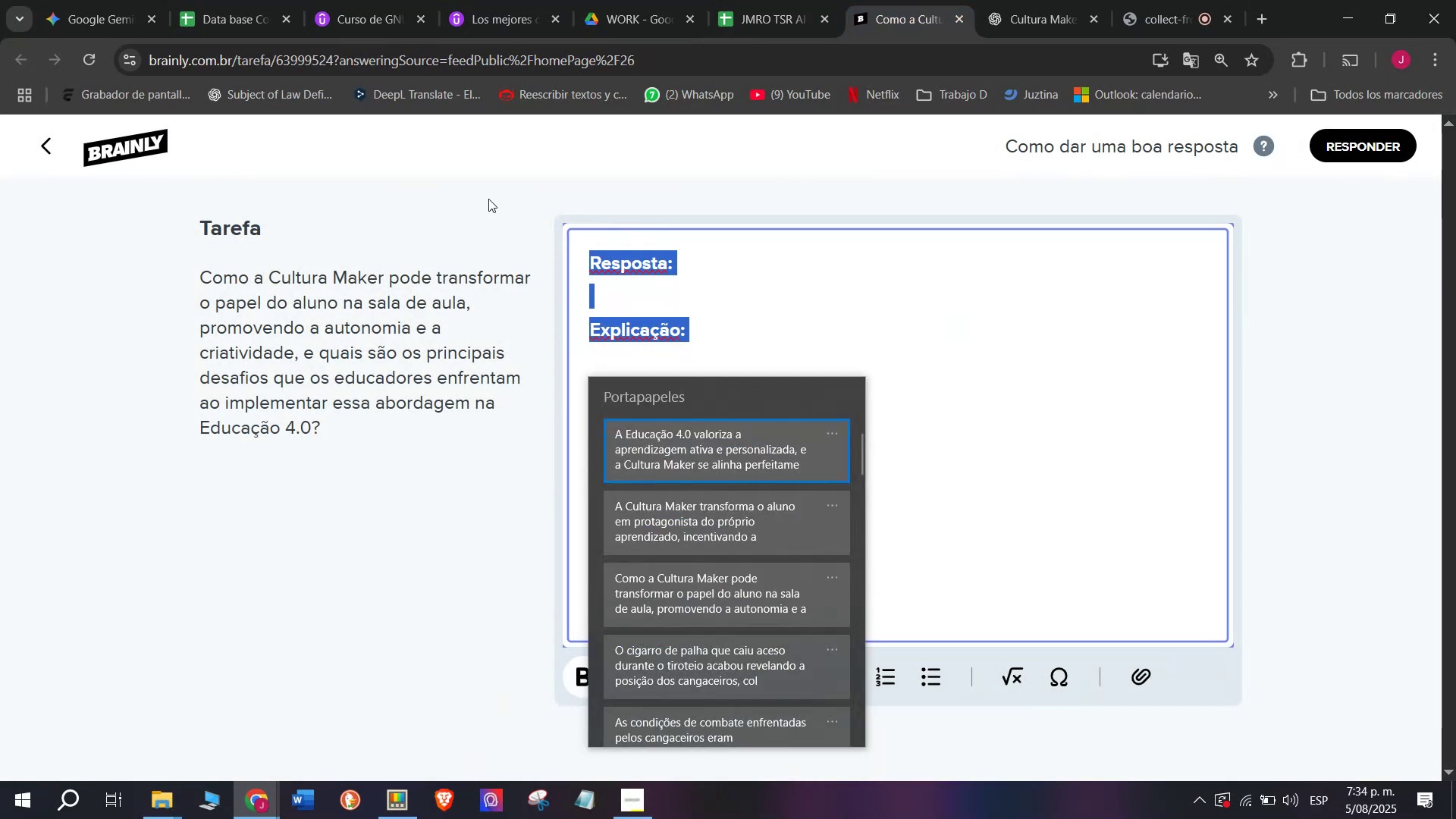 
key(Meta+MetaLeft)
 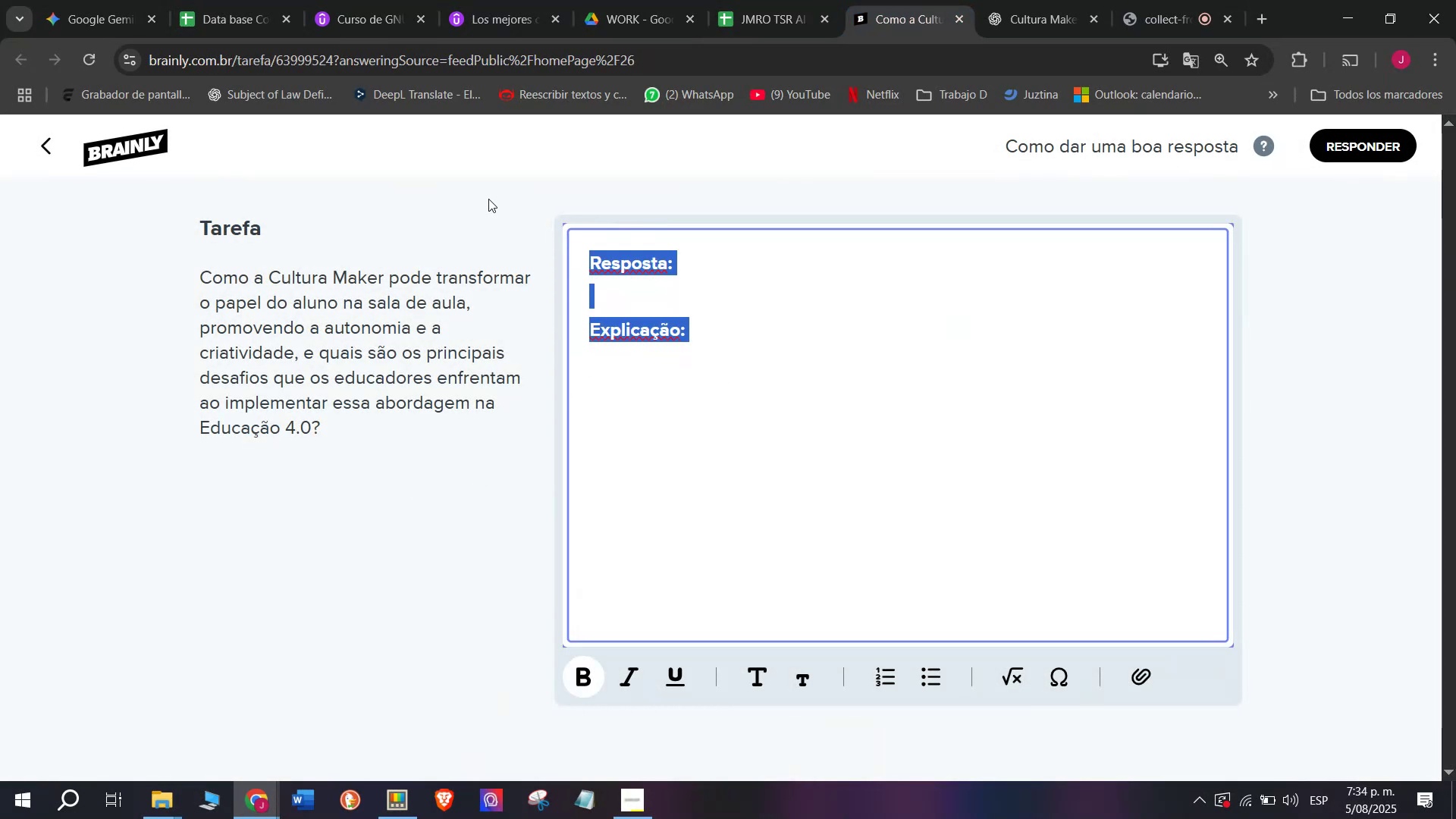 
key(Meta+V)
 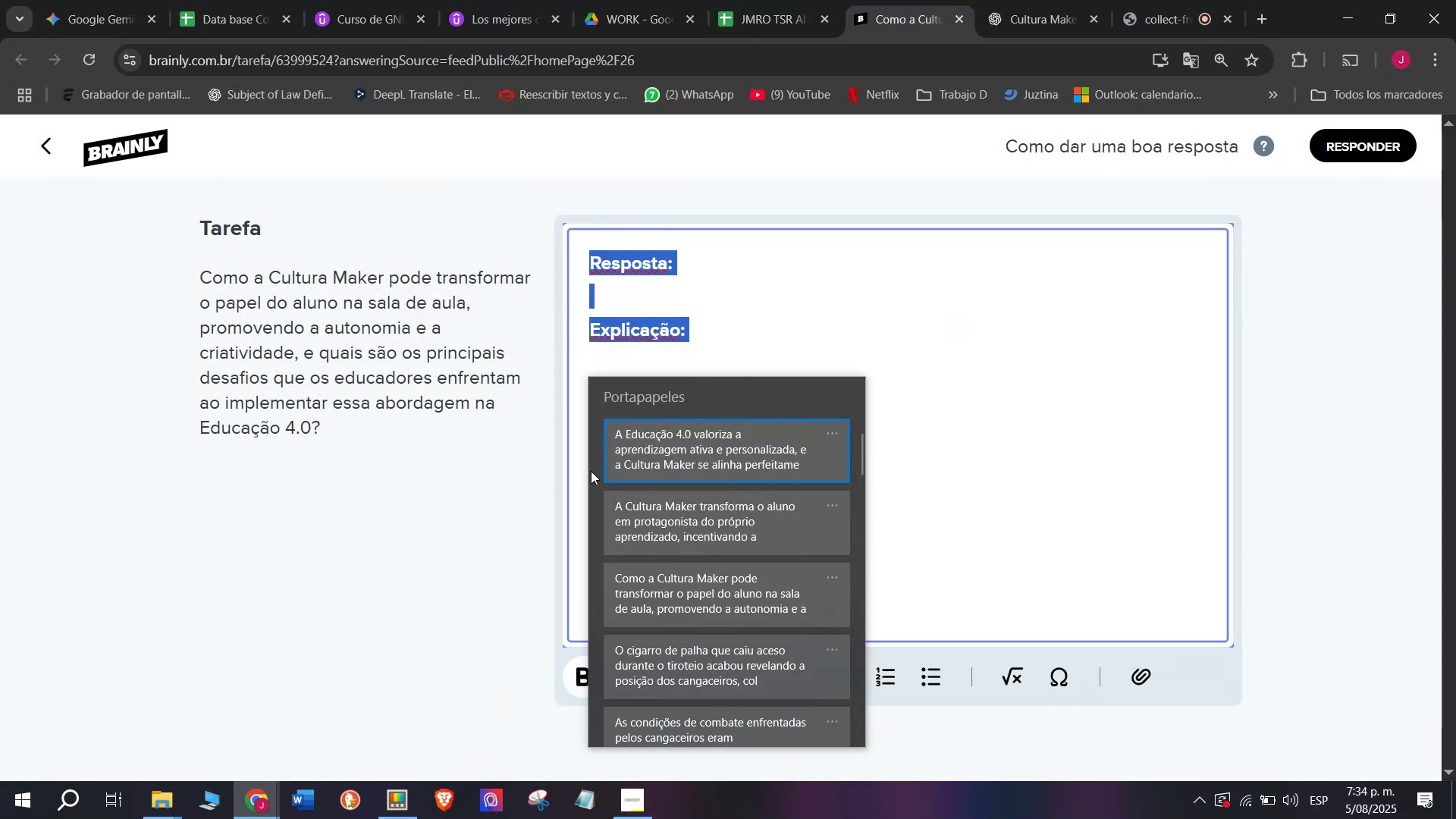 
left_click([617, 522])
 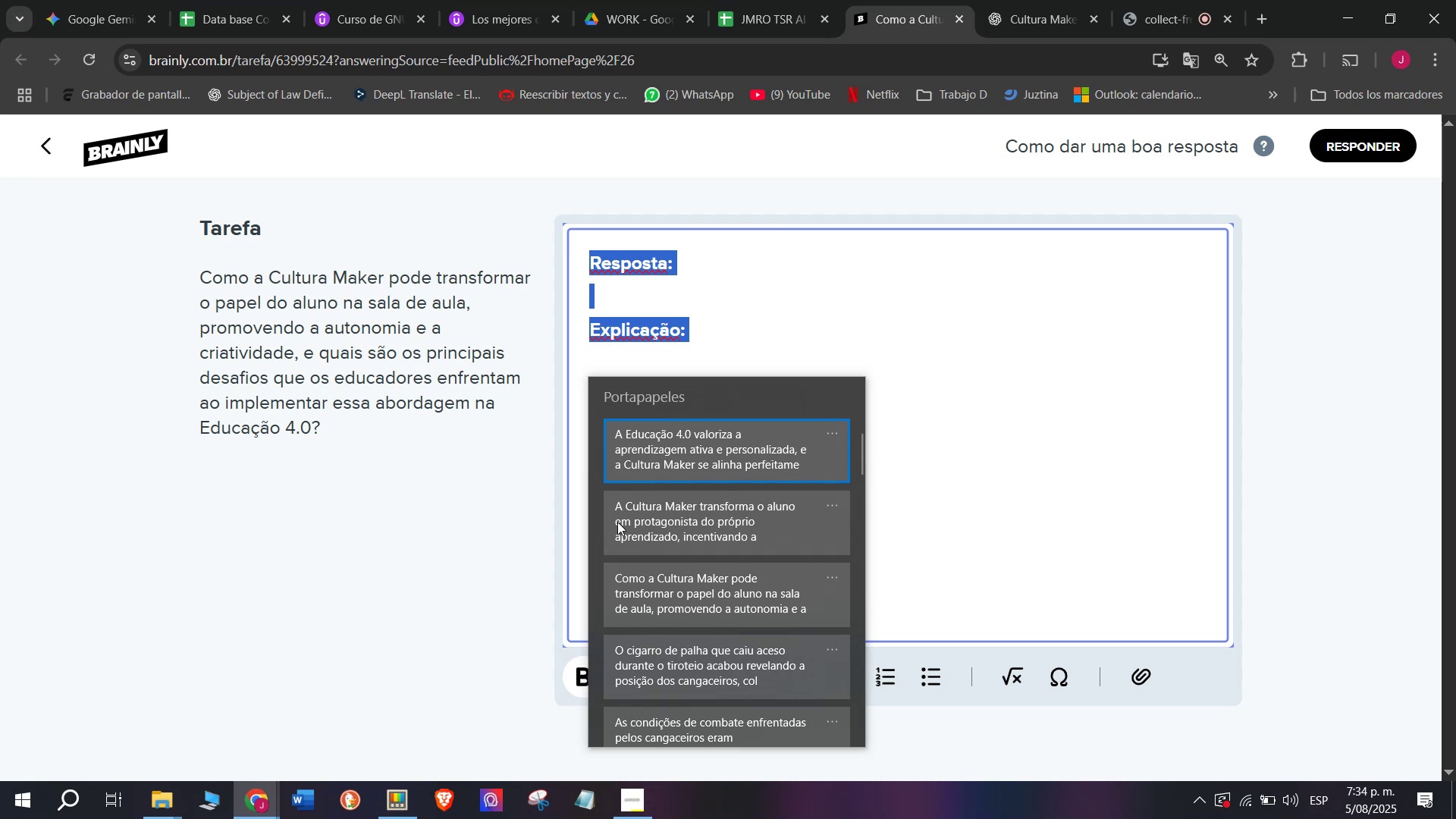 
key(Control+ControlLeft)
 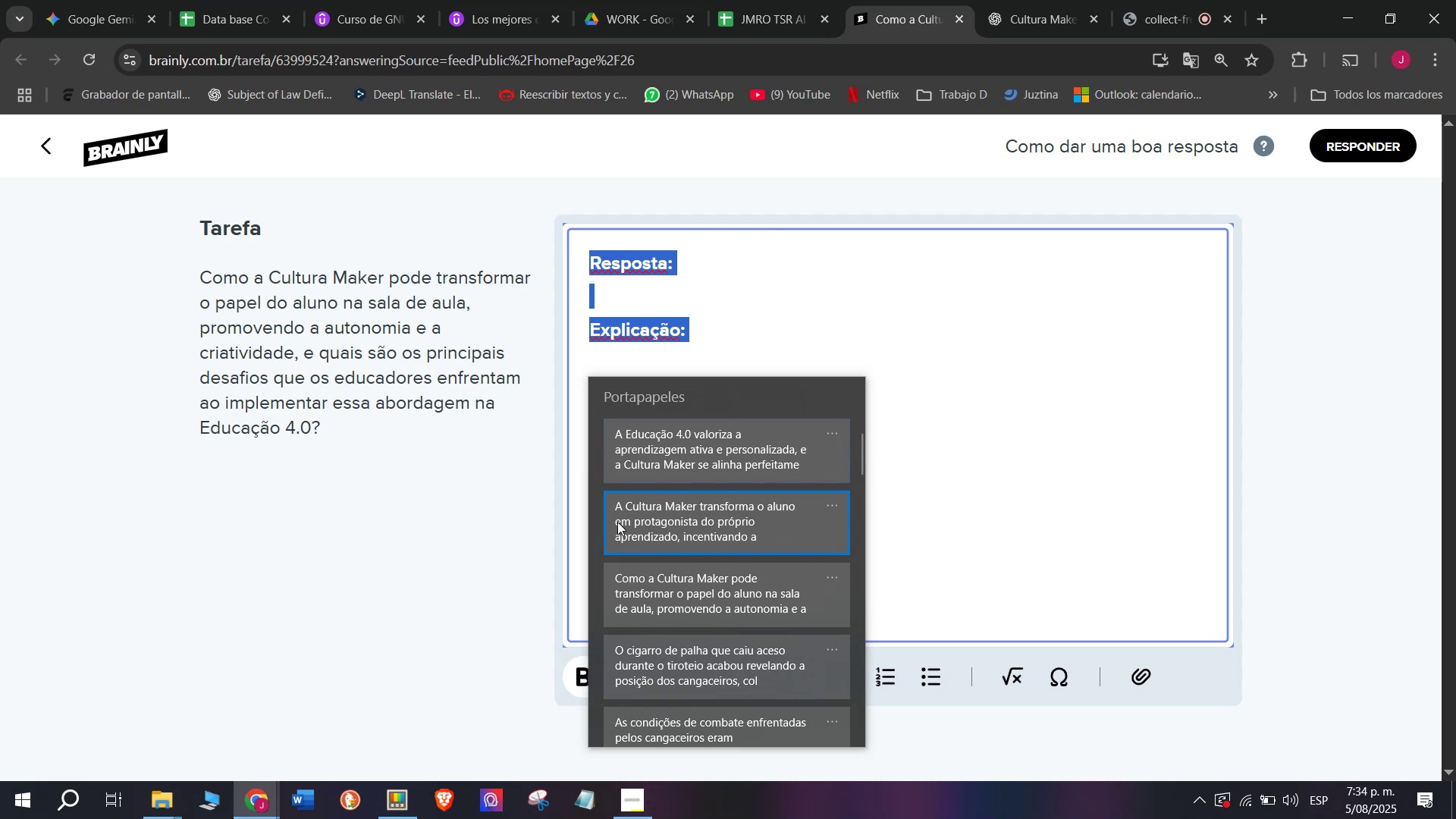 
key(Control+V)
 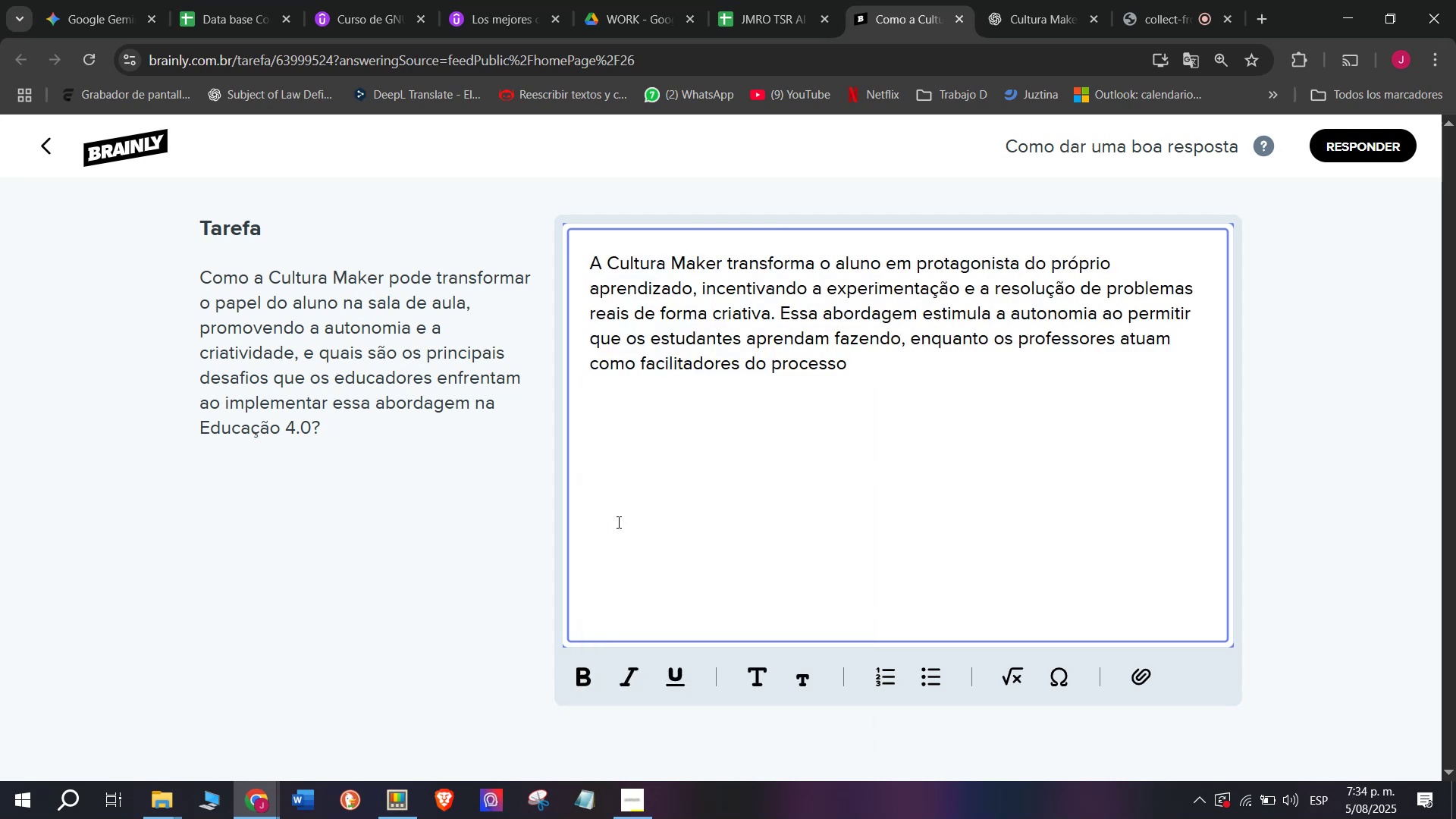 
key(Enter)
 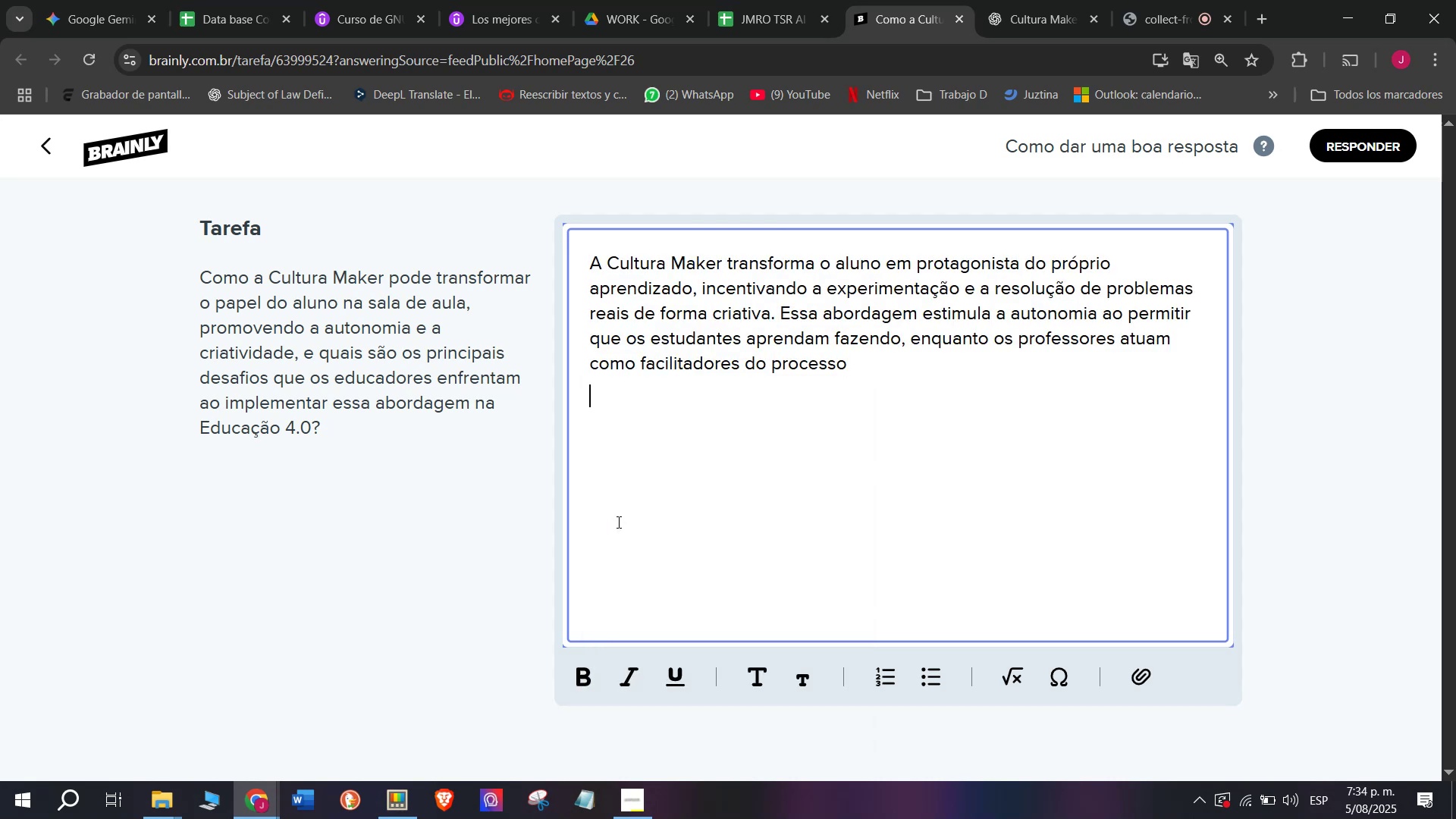 
key(Enter)
 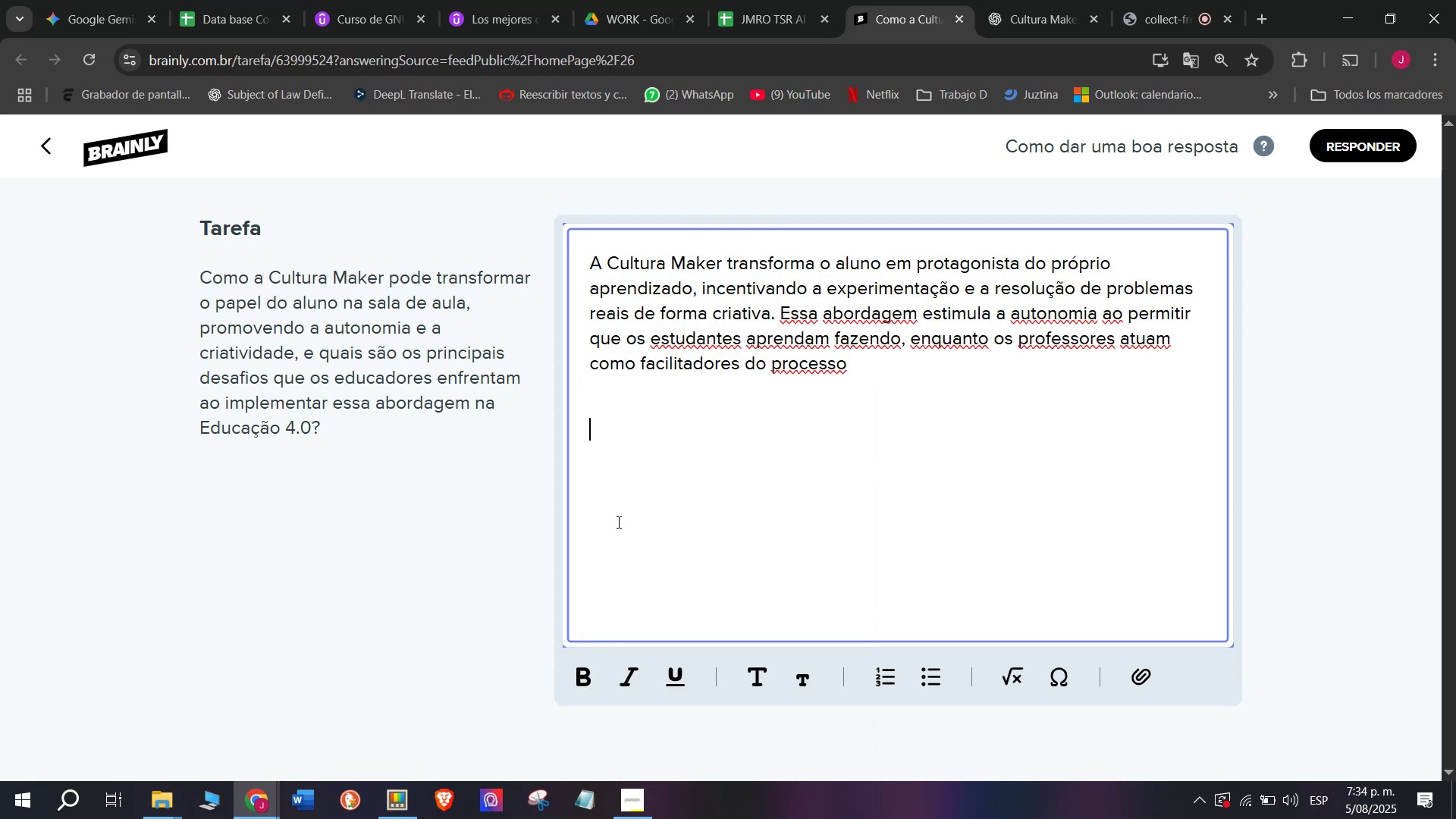 
key(C)
 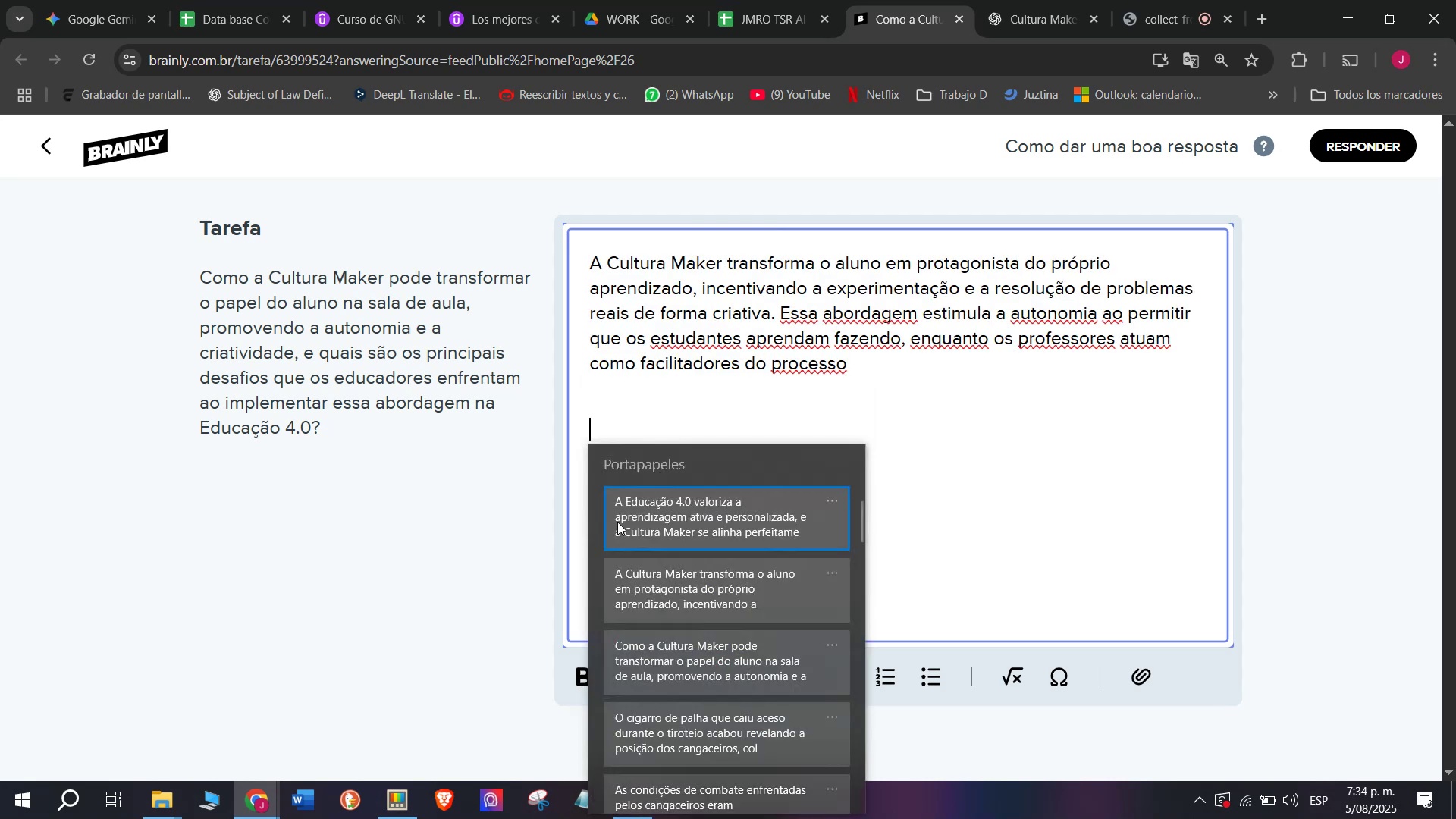 
key(Meta+MetaLeft)
 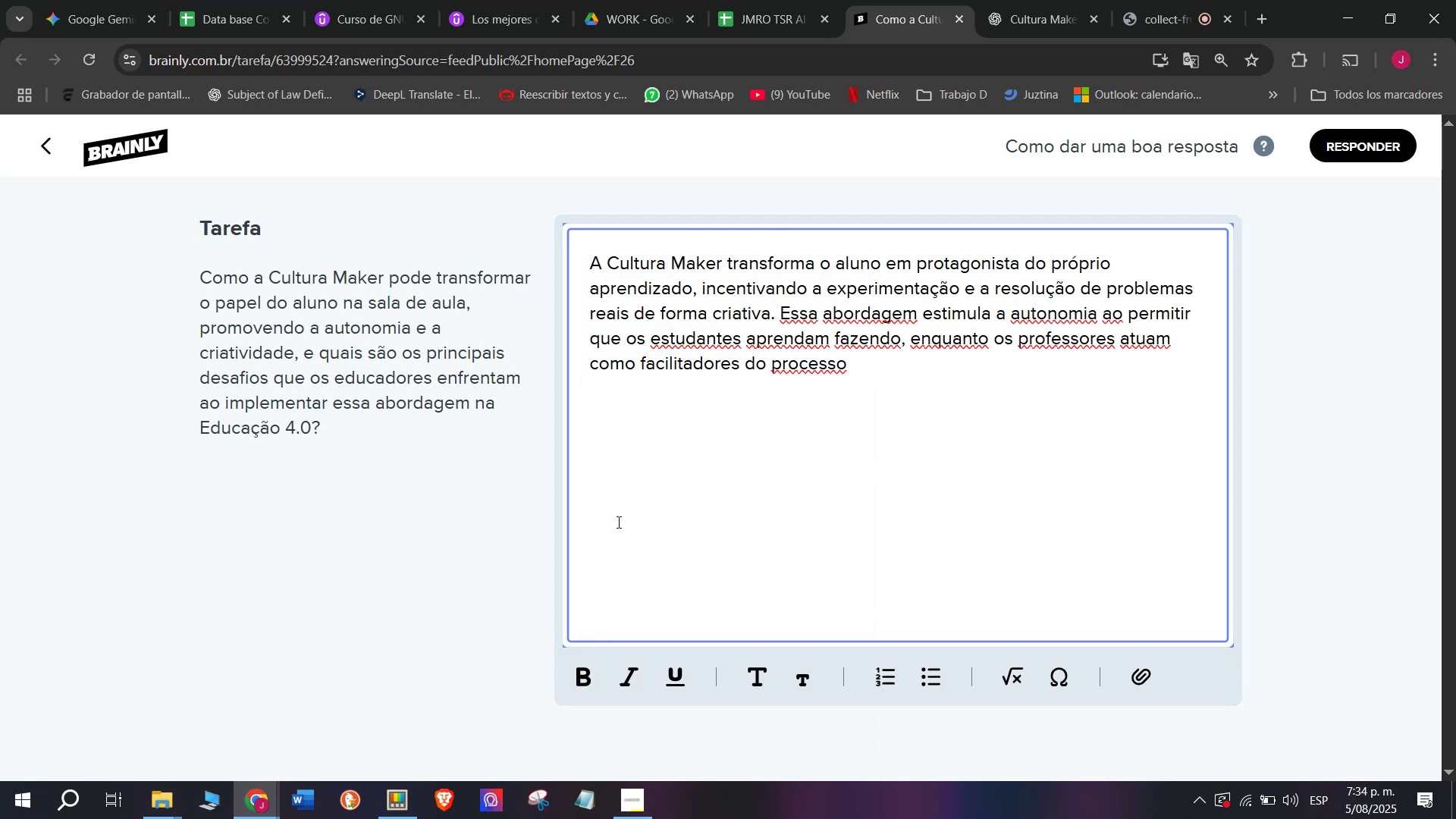 
key(Meta+V)
 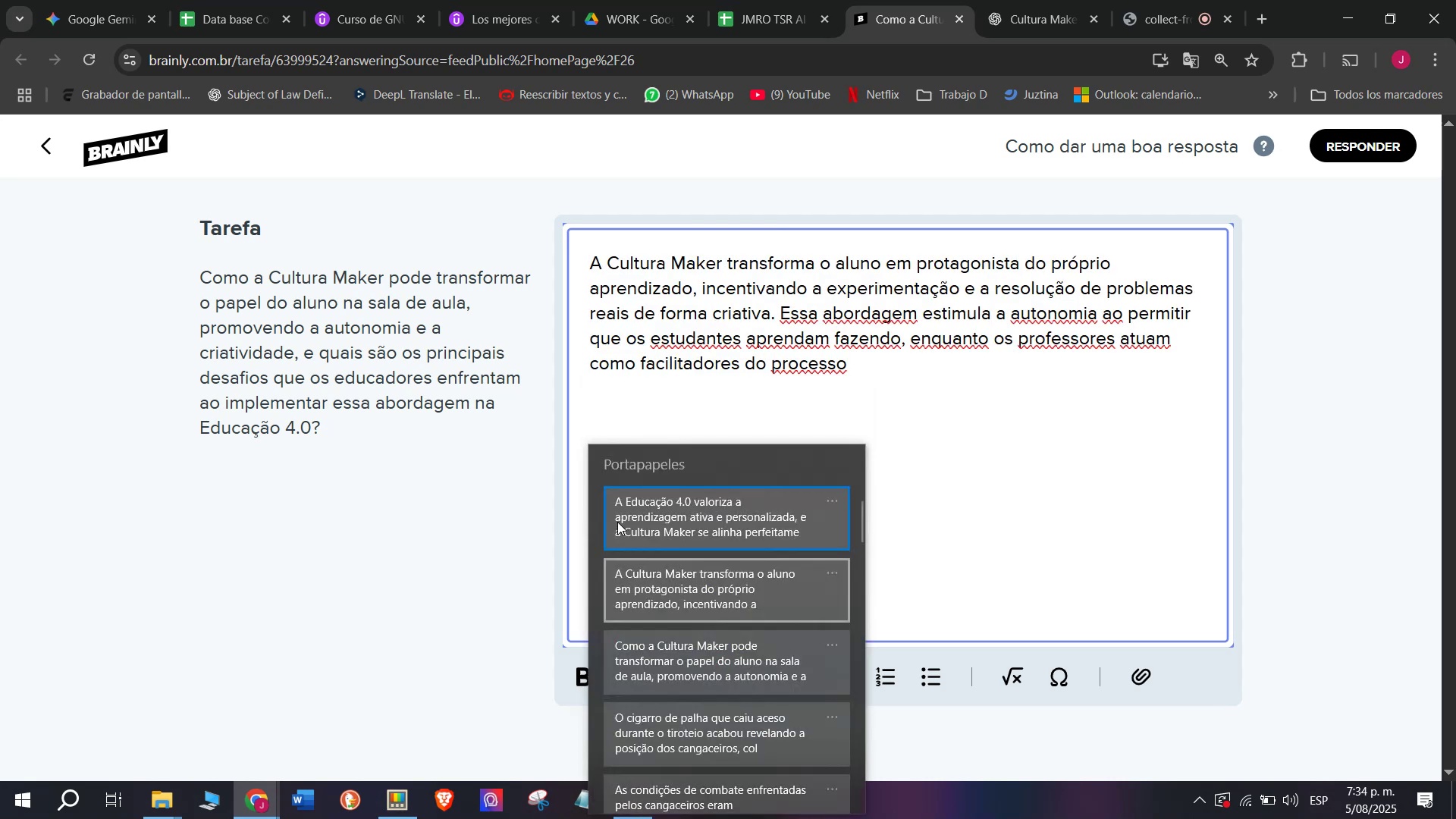 
left_click([617, 522])
 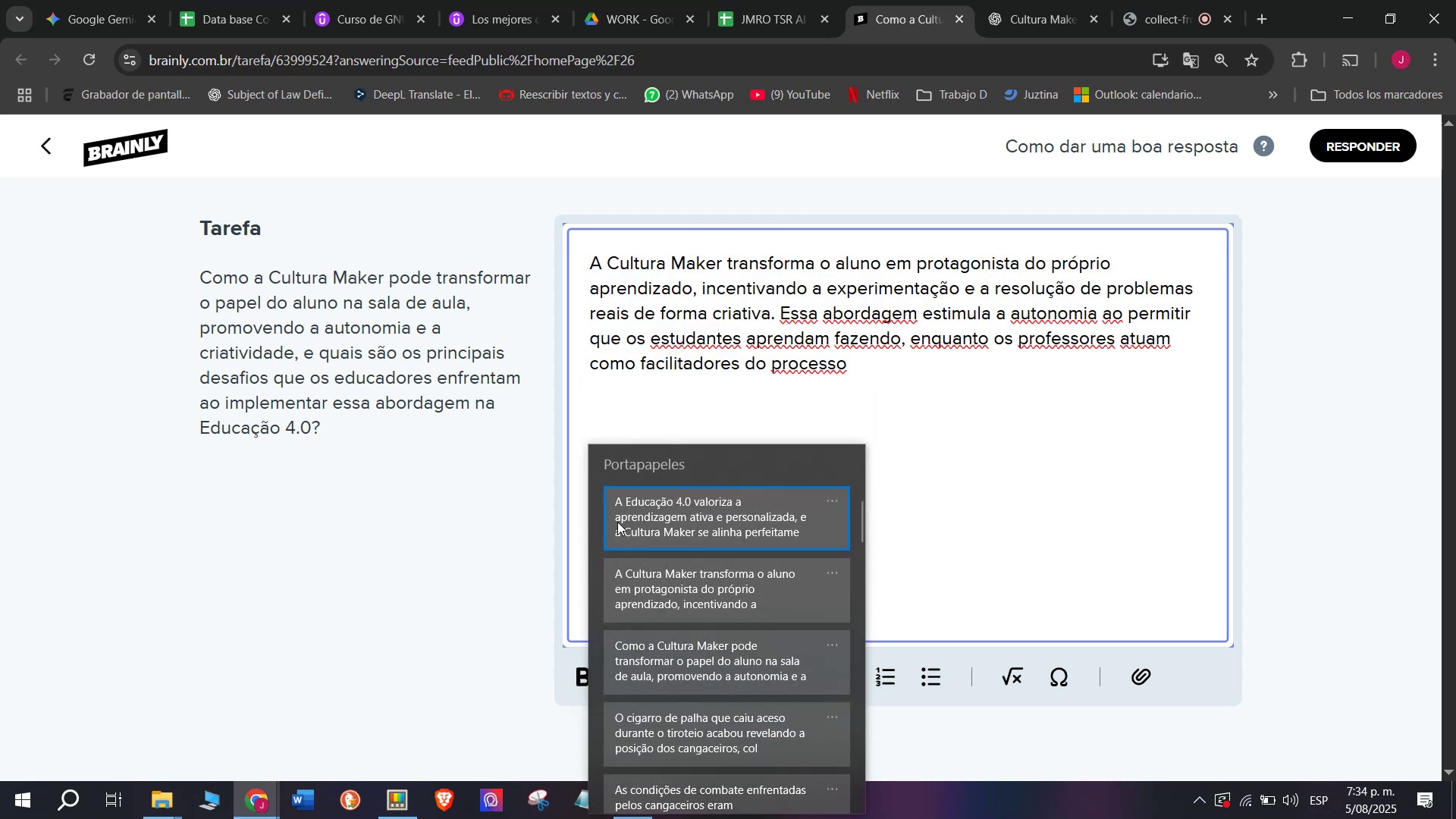 
key(Control+ControlLeft)
 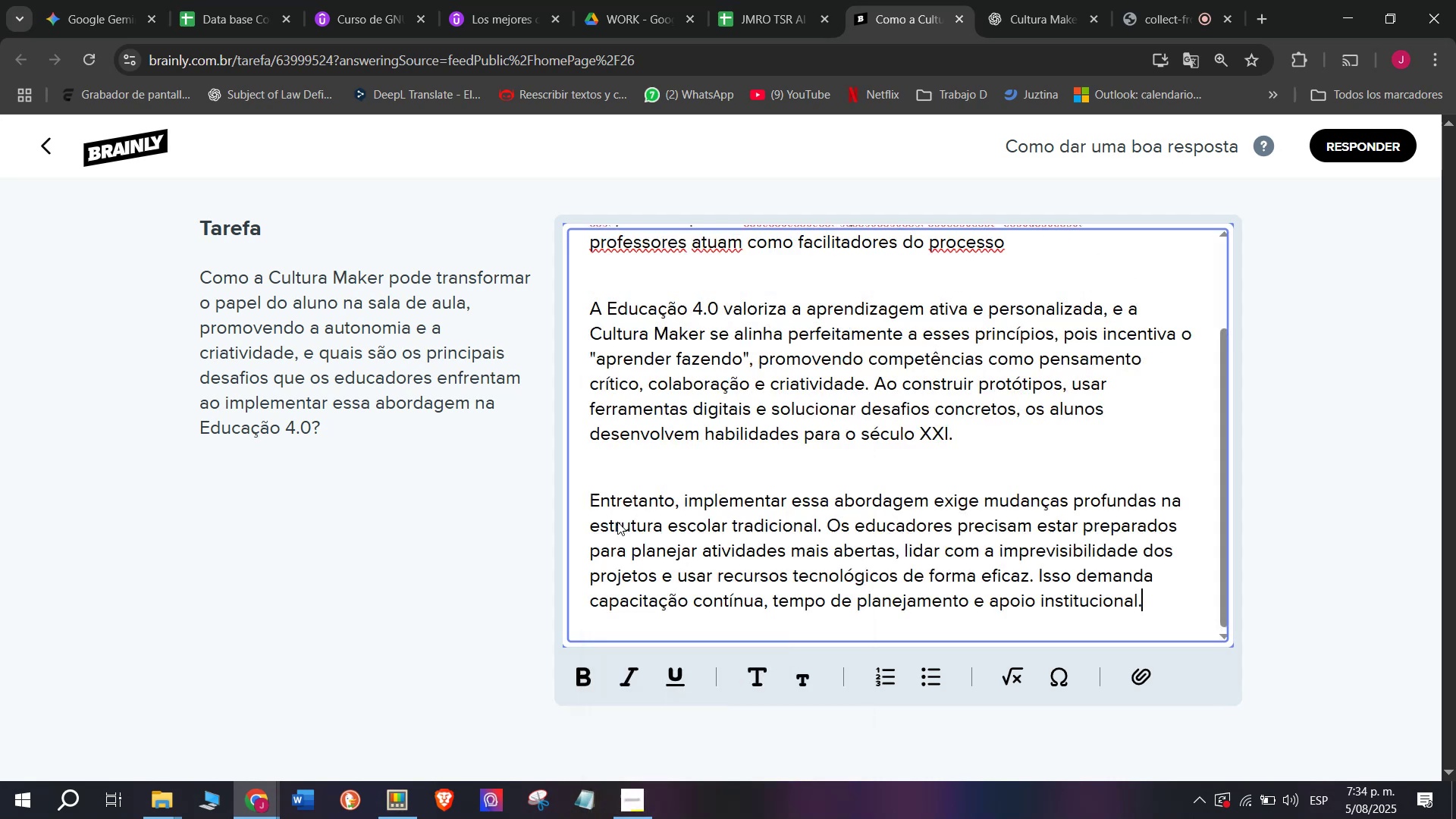 
key(Control+V)
 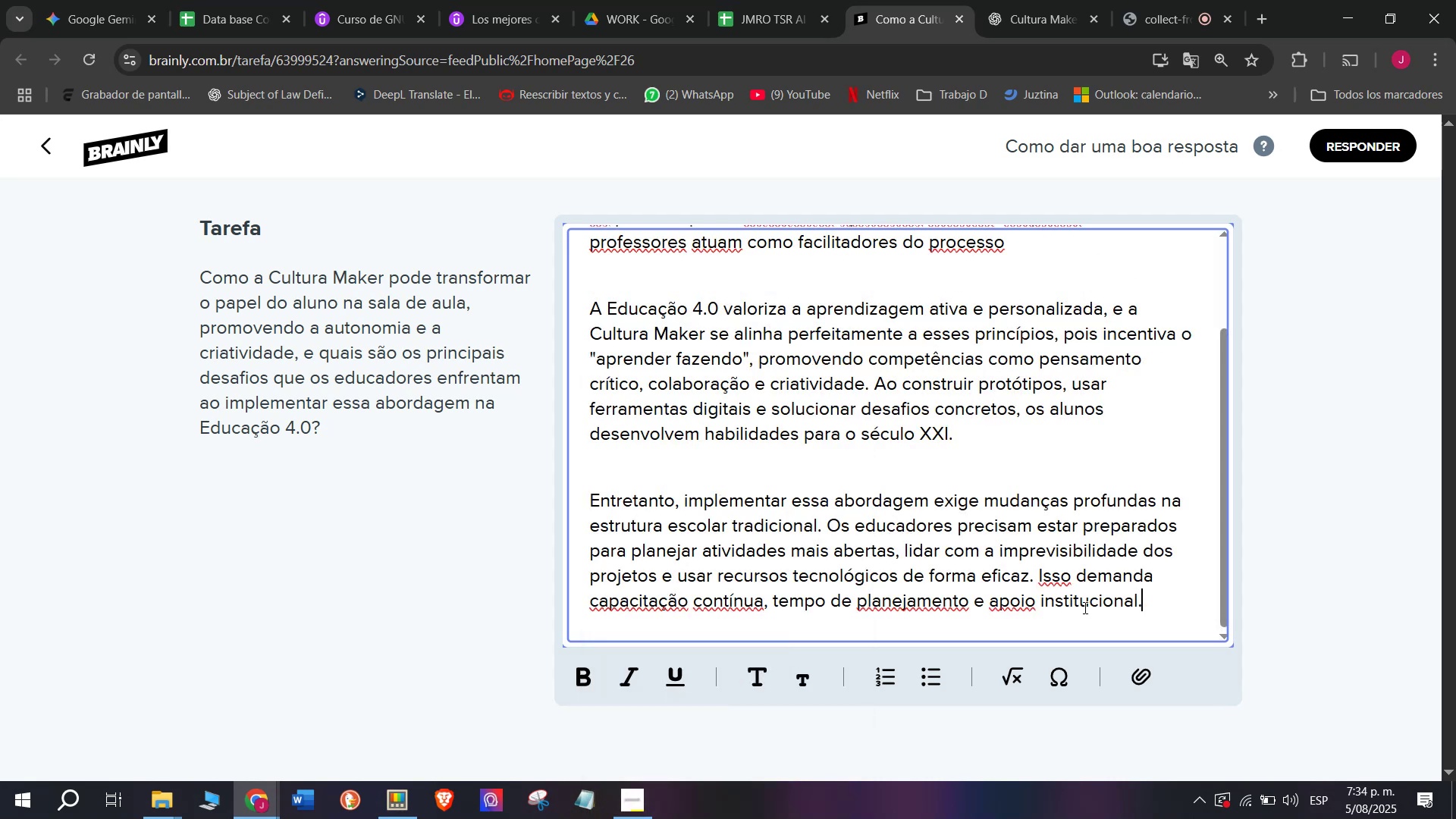 
left_click_drag(start_coordinate=[1159, 604], to_coordinate=[381, 105])
 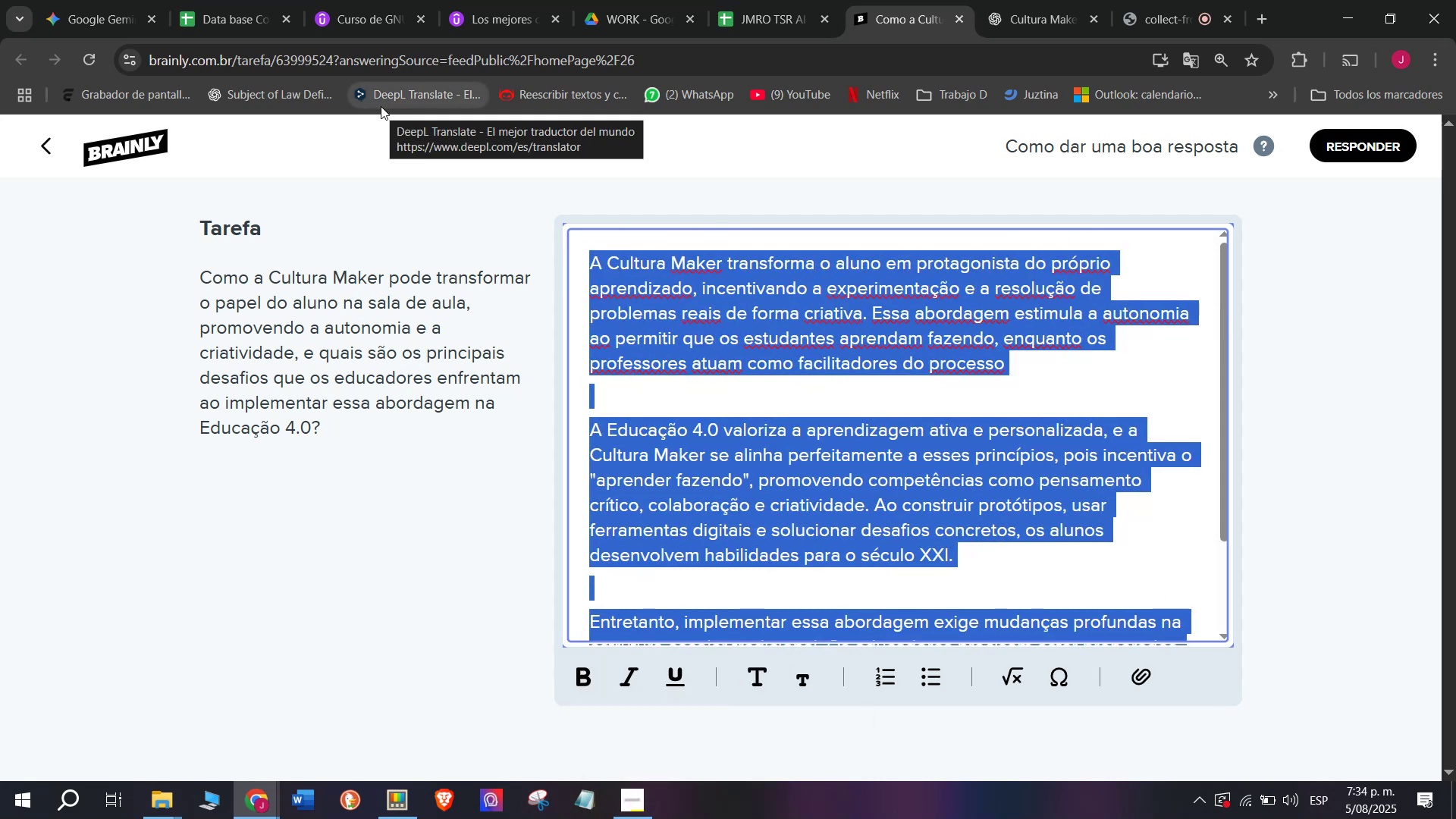 
key(Control+ControlLeft)
 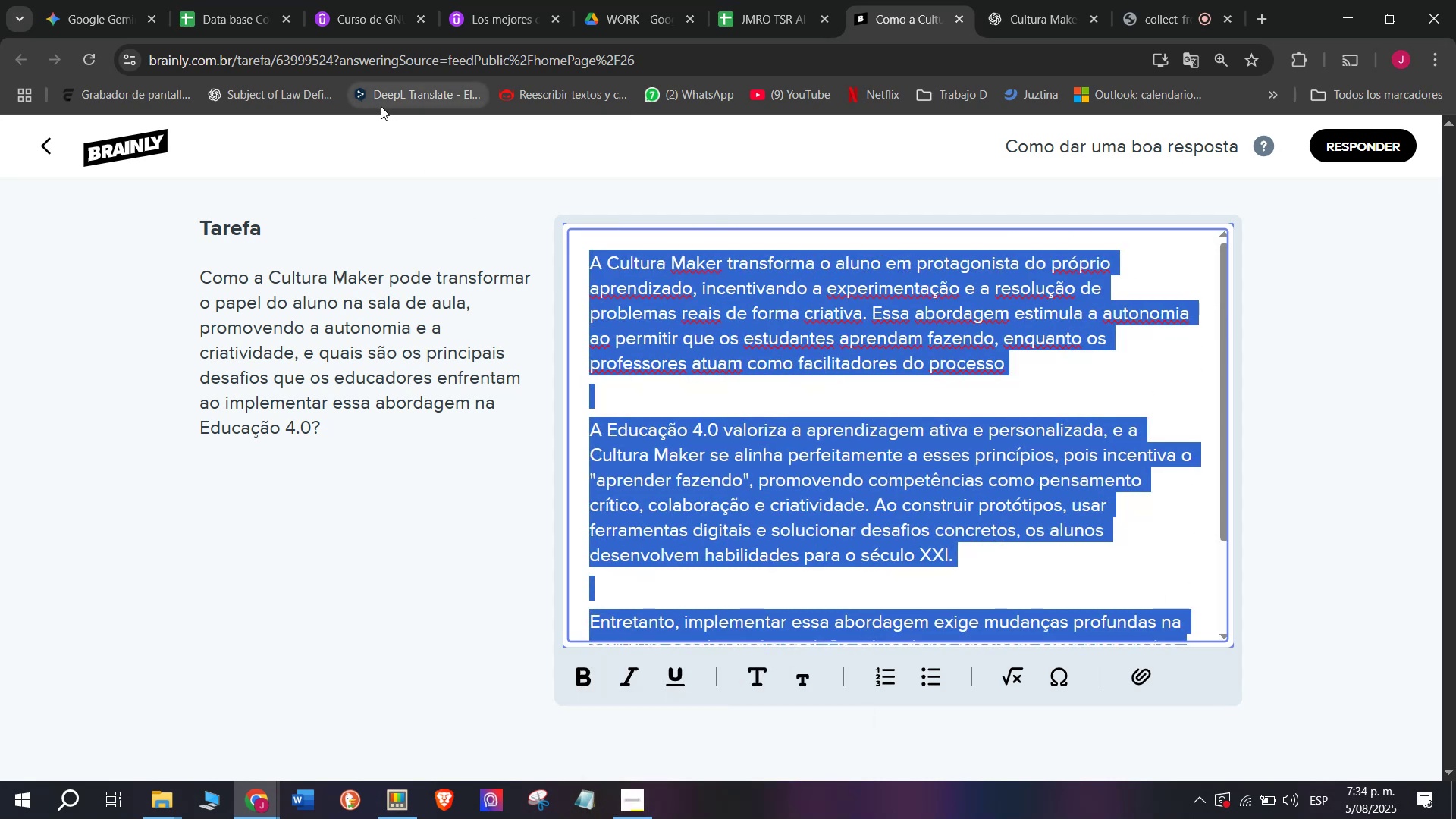 
key(Break)
 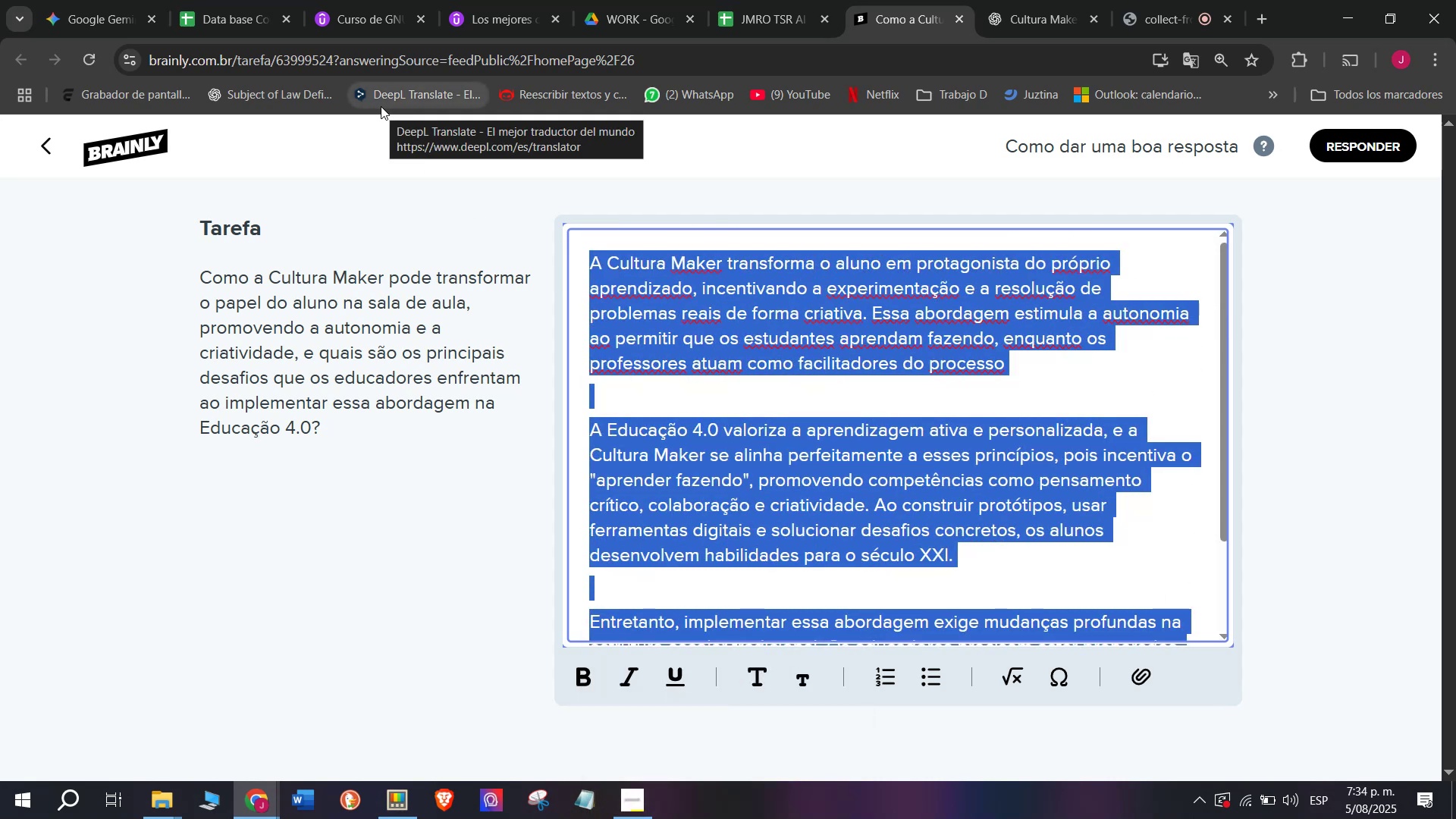 
key(Control+C)
 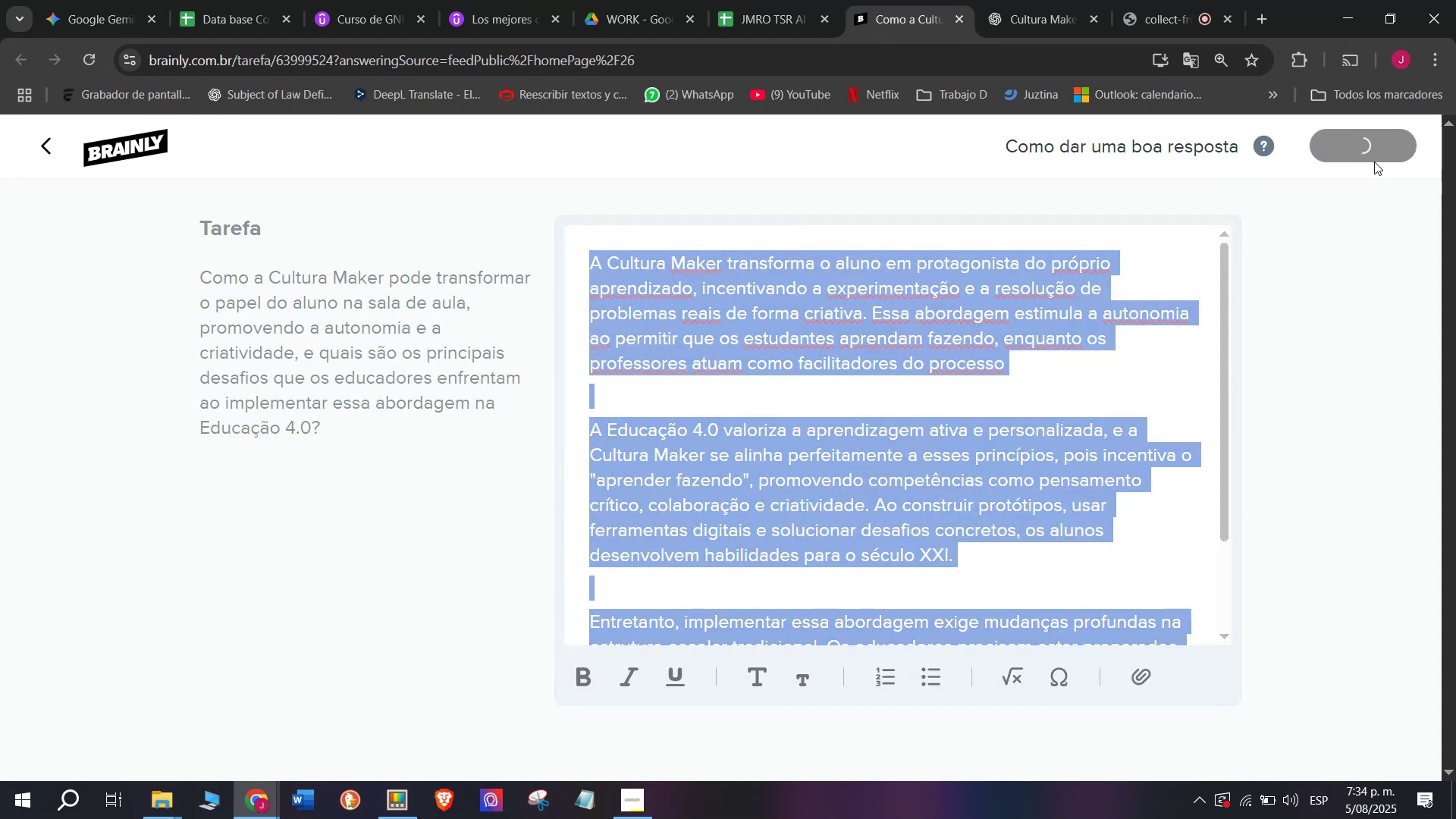 
left_click([745, 0])
 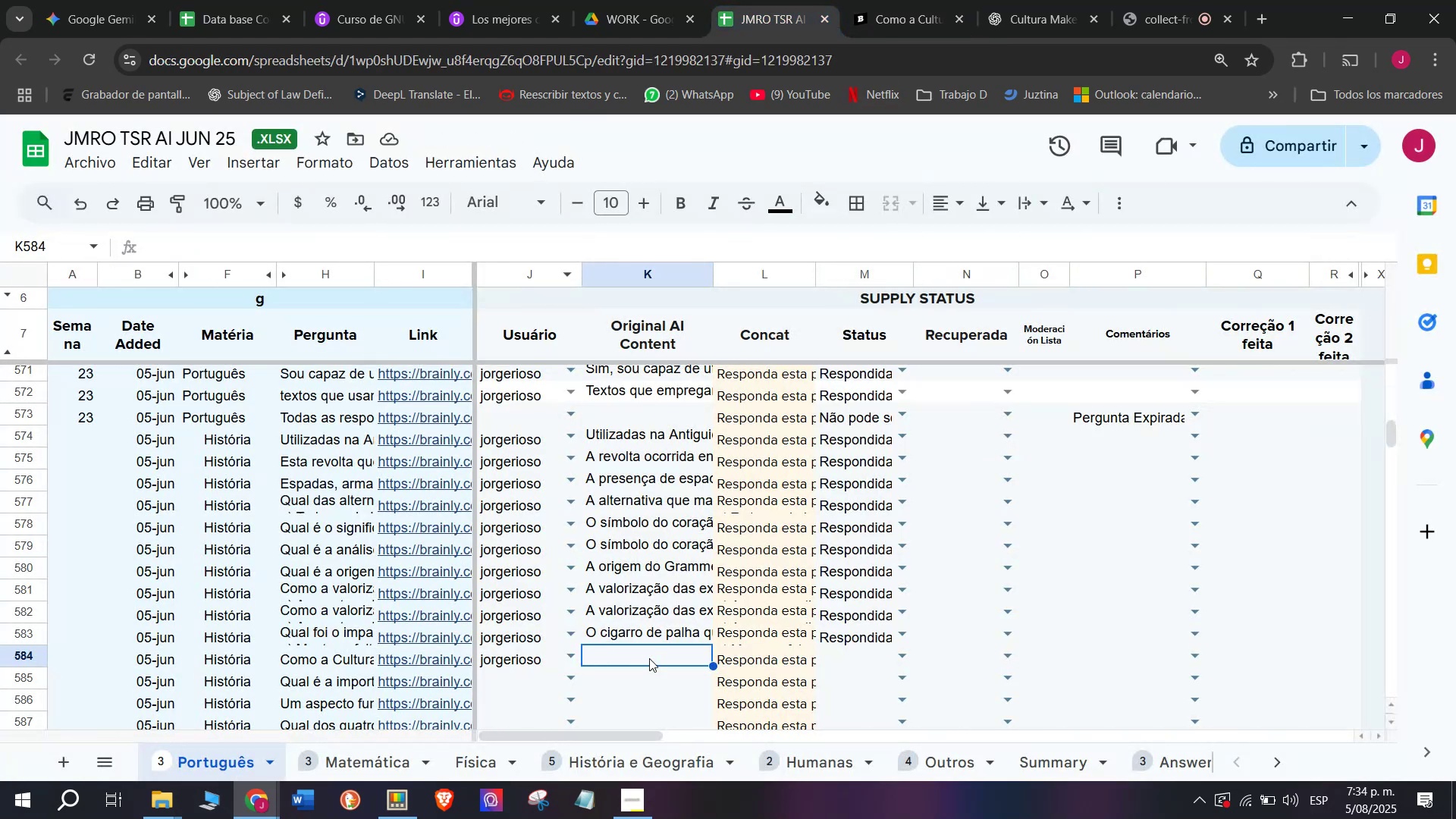 
double_click([649, 657])
 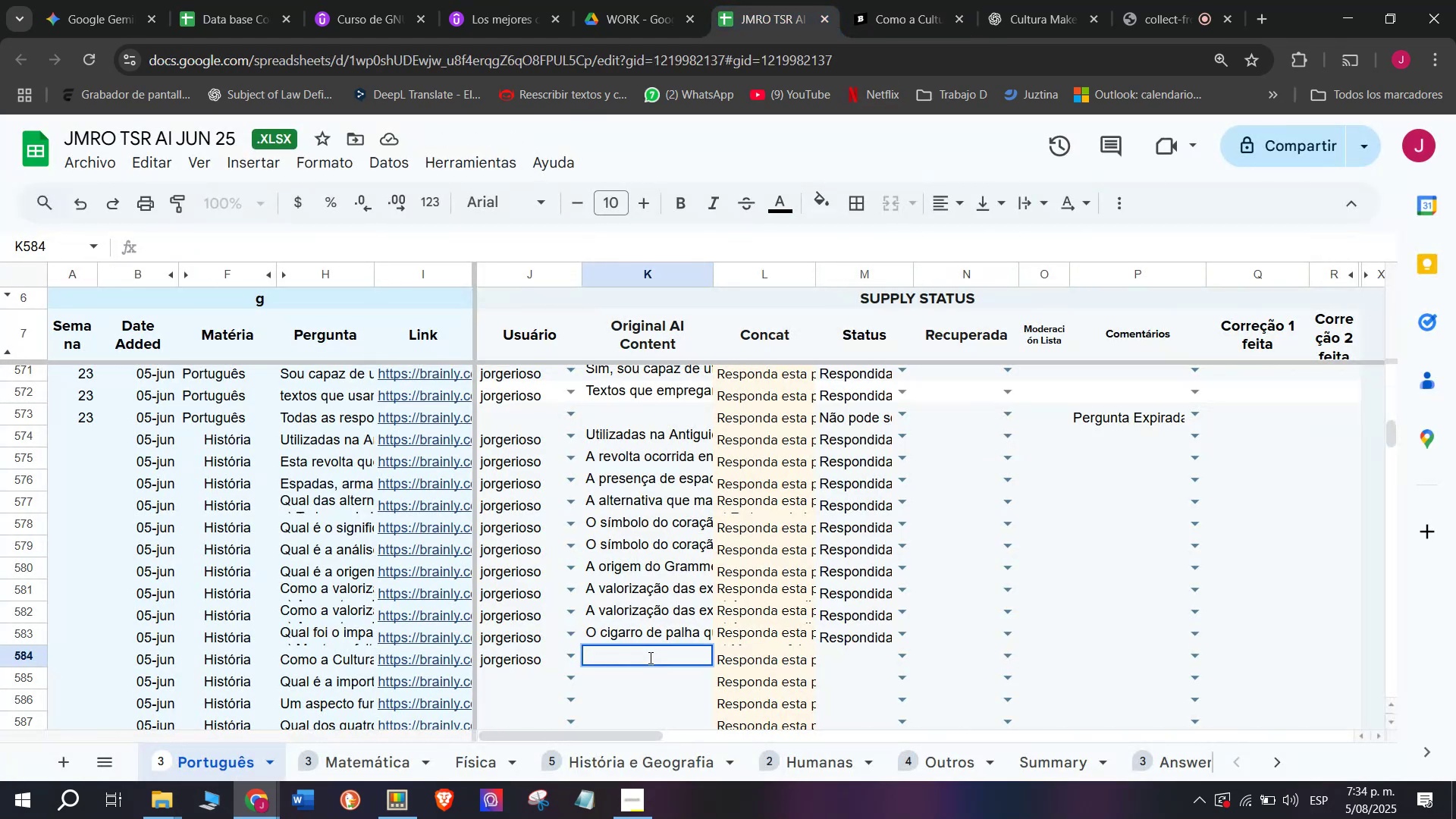 
key(C)
 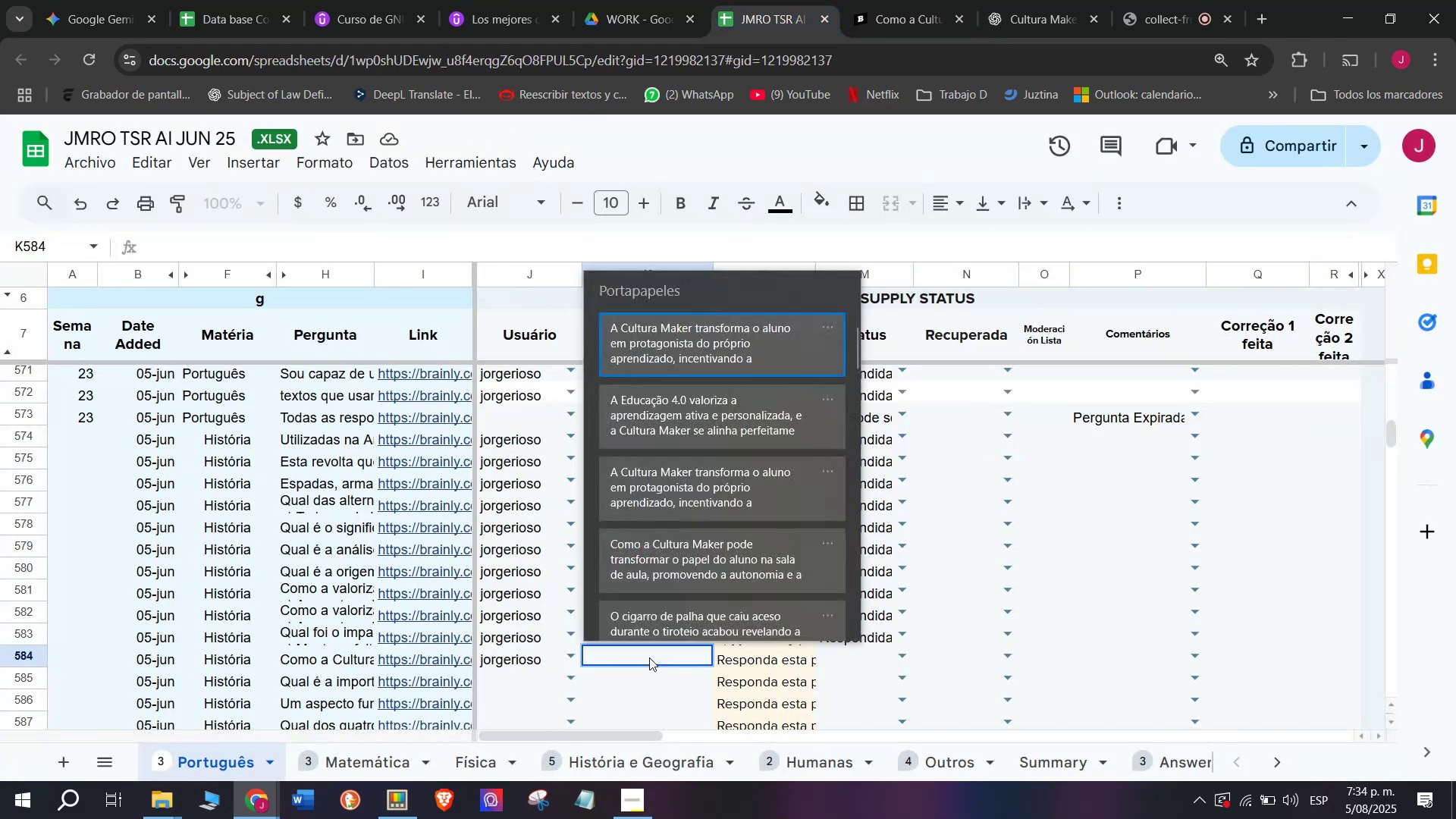 
key(Meta+MetaLeft)
 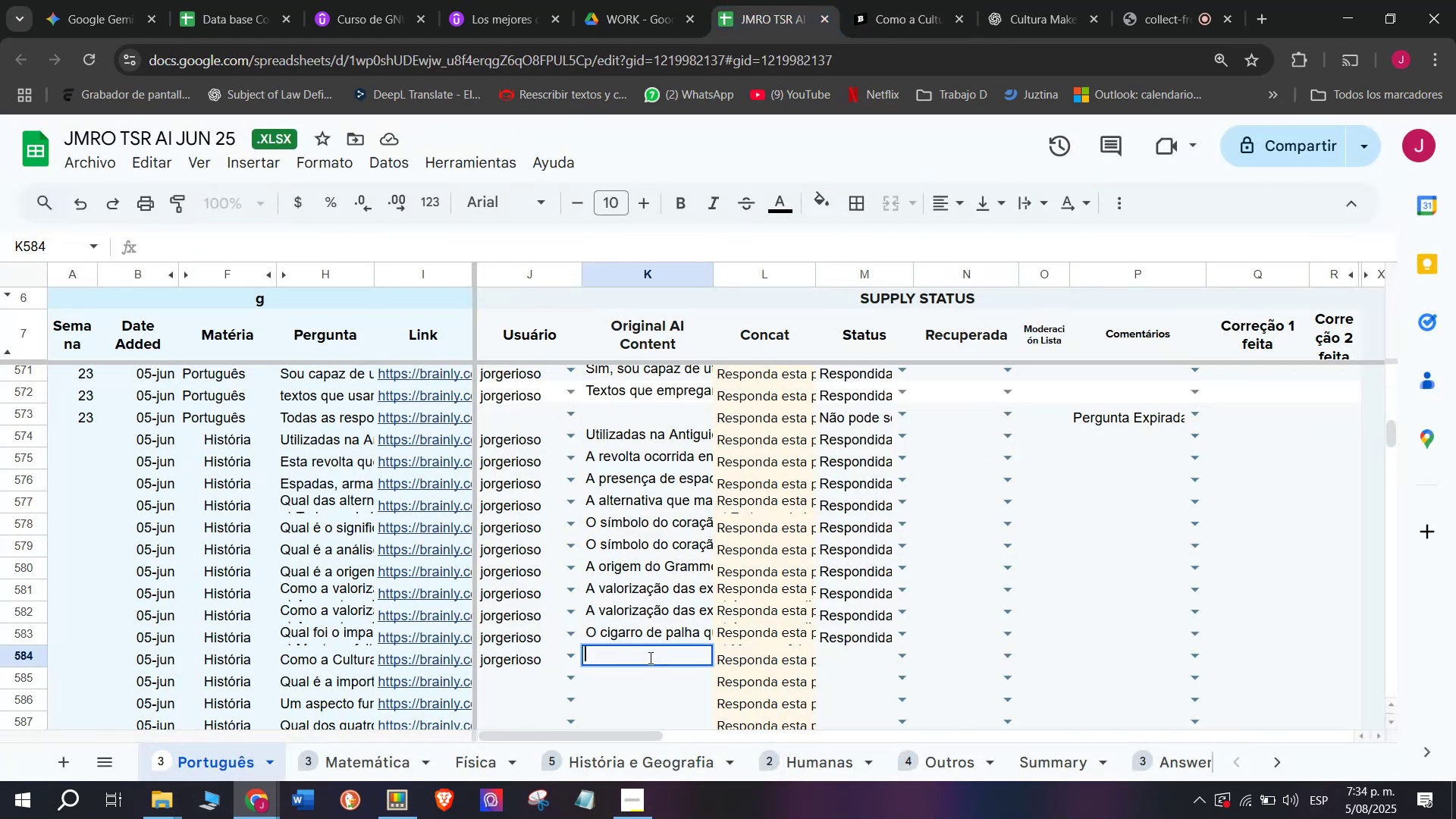 
key(Meta+V)
 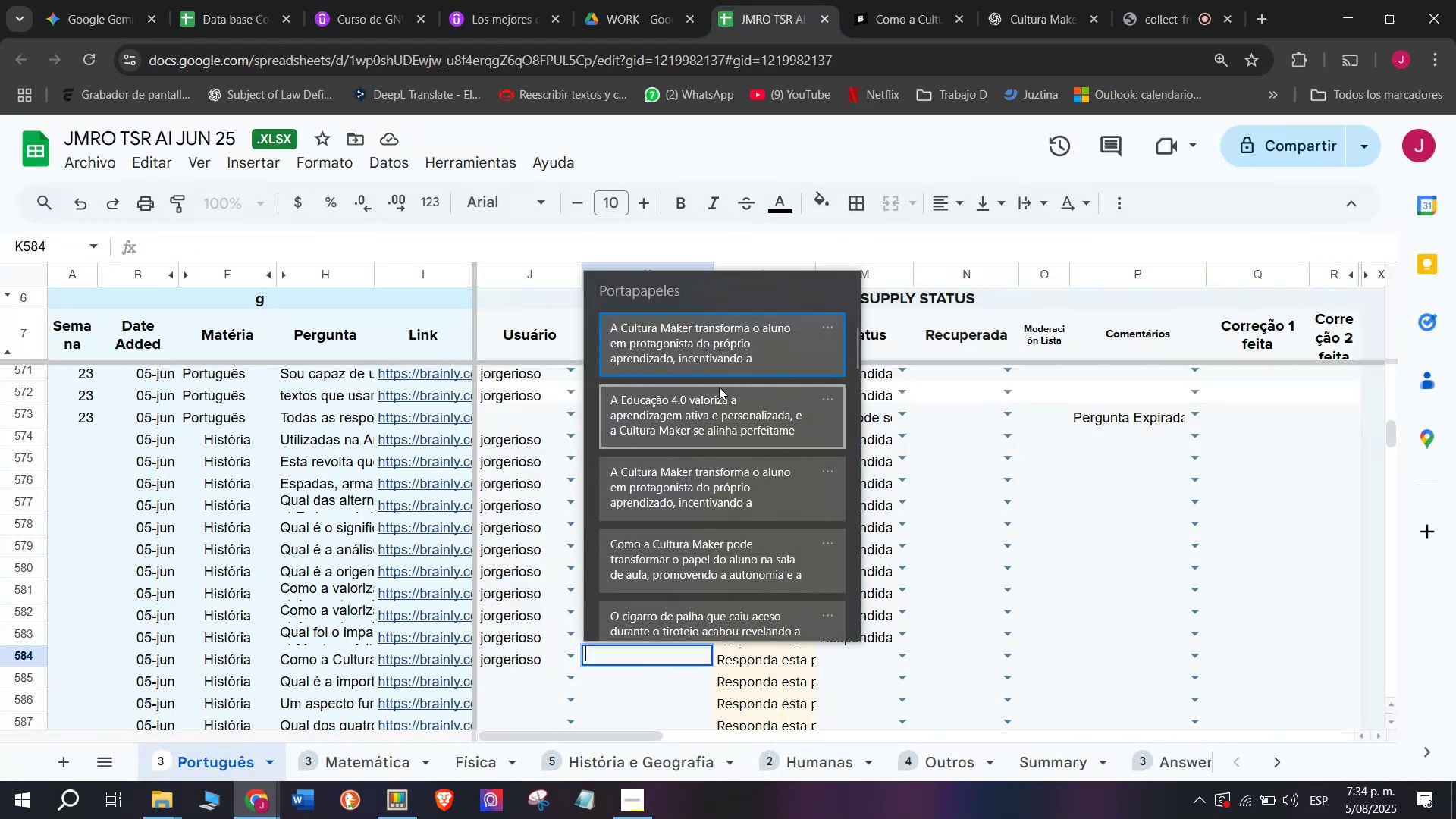 
left_click([725, 369])
 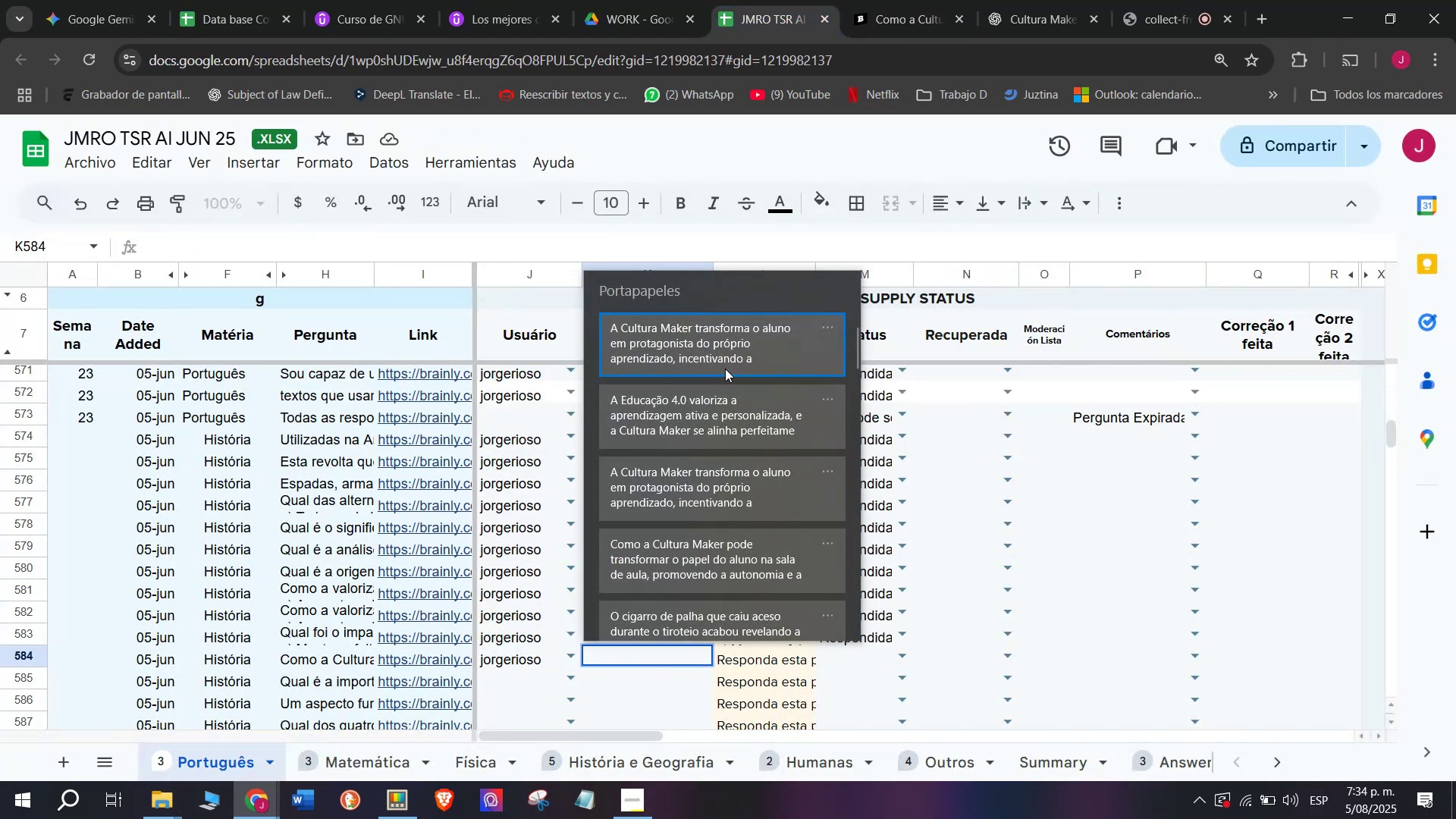 
key(Control+ControlLeft)
 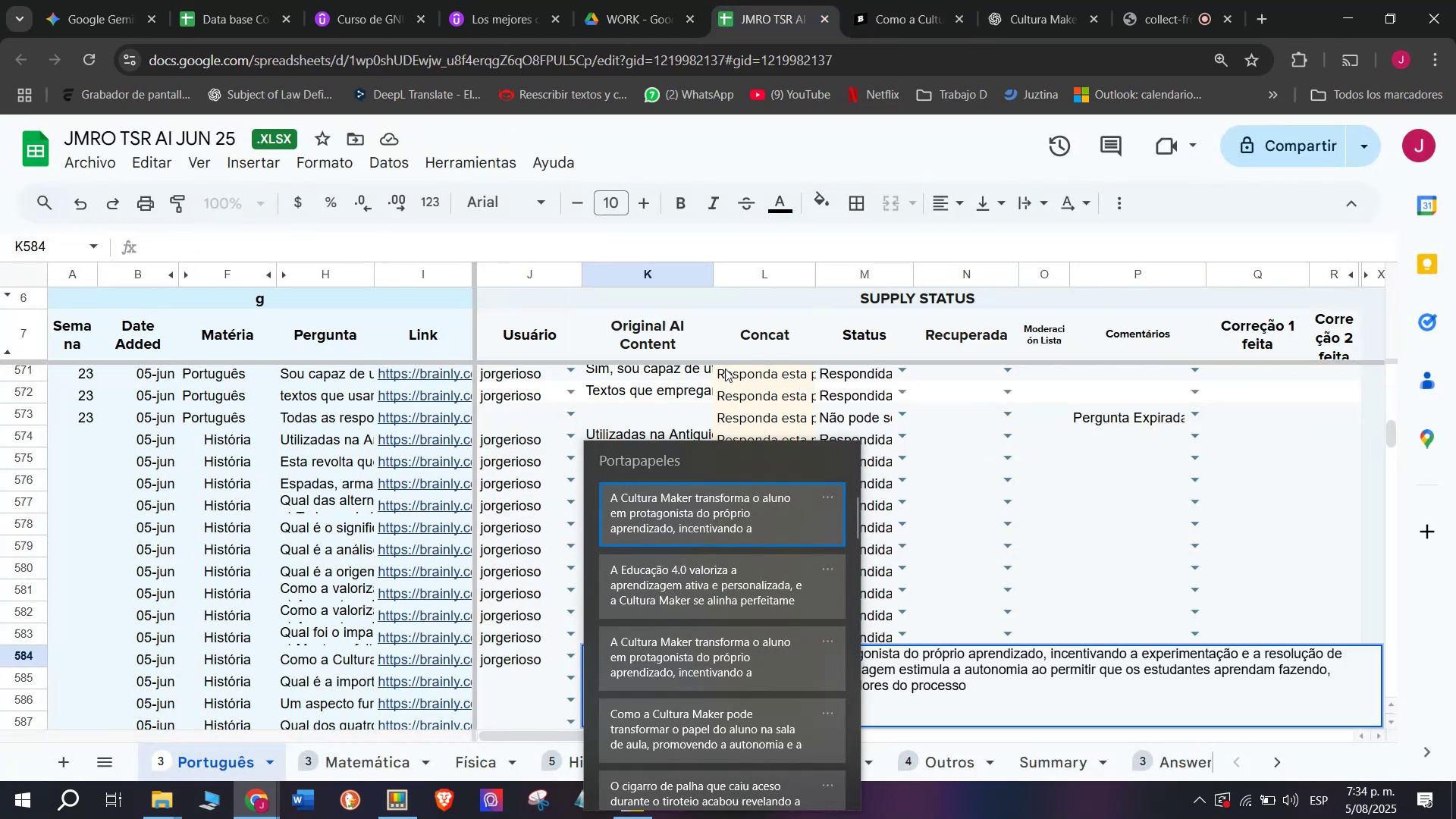 
key(Control+V)
 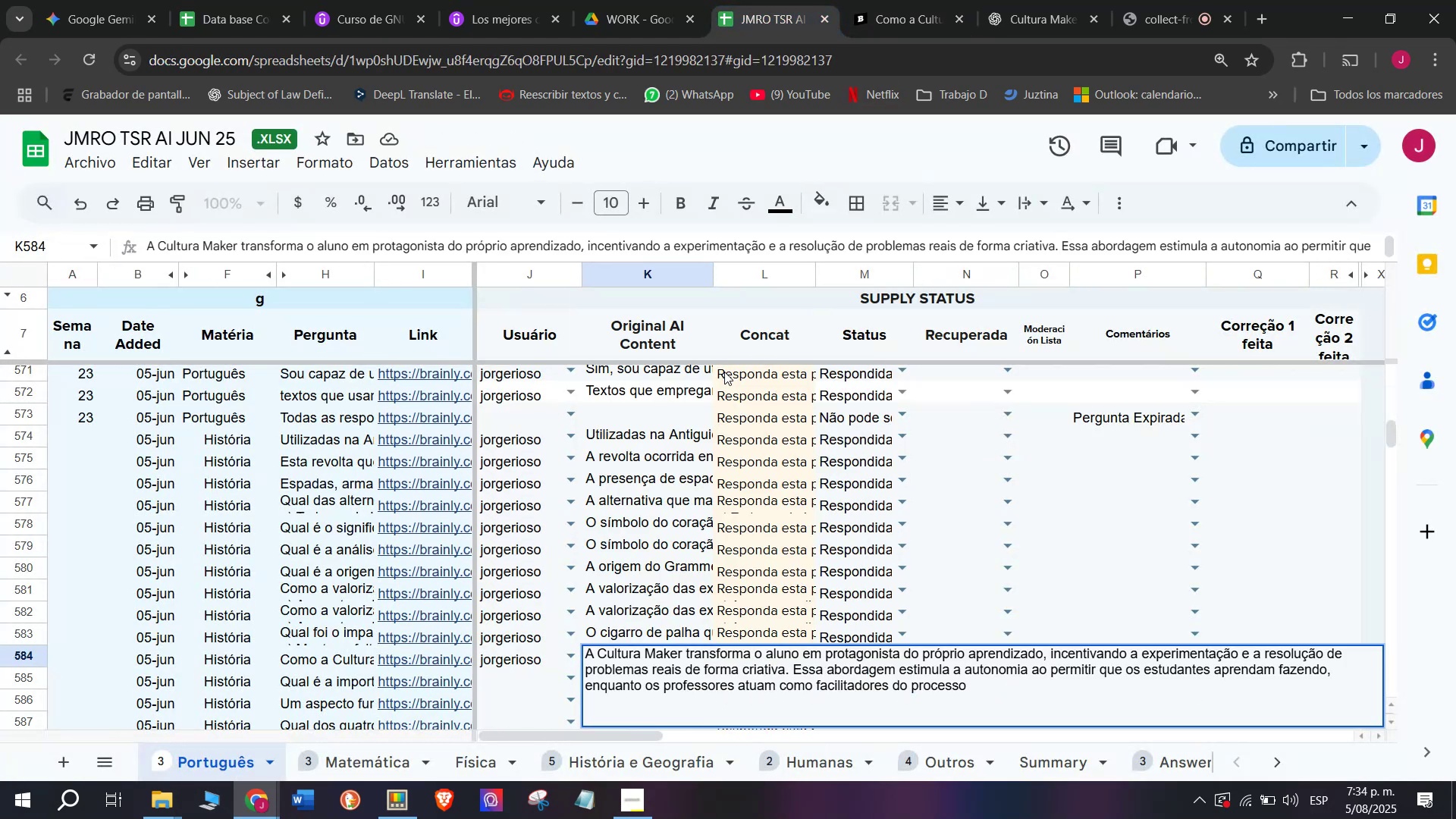 
key(Enter)
 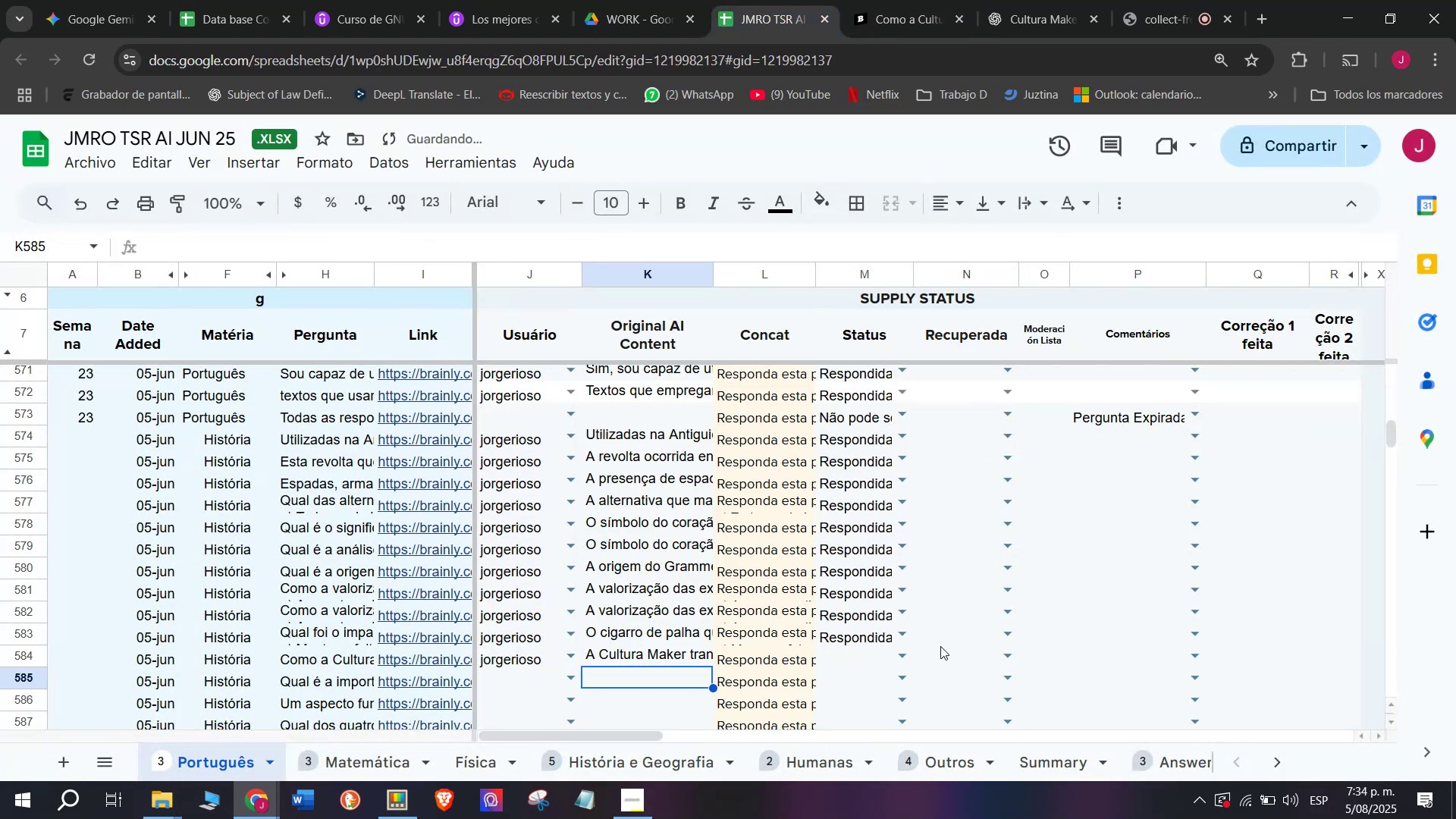 
left_click([902, 658])
 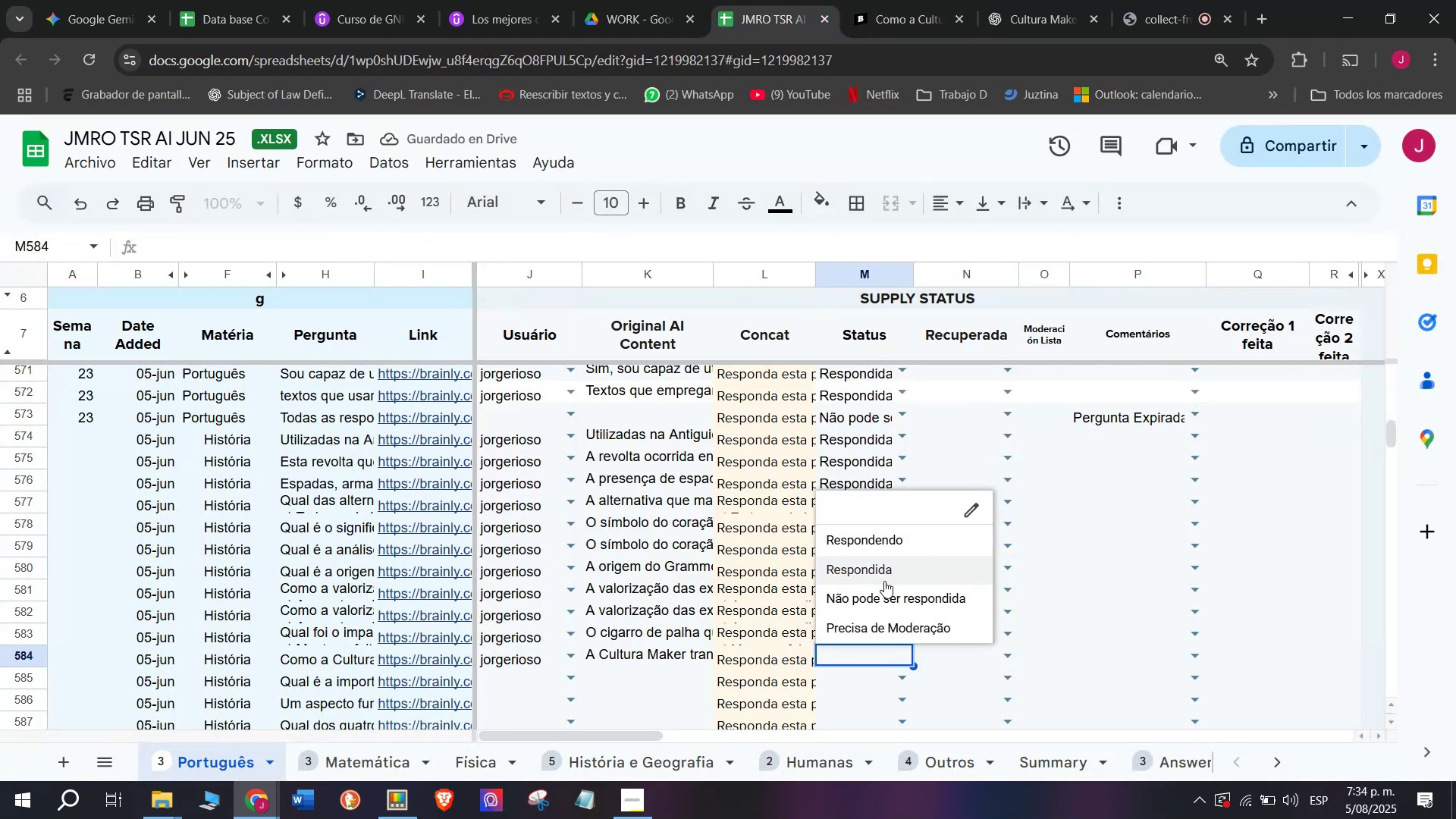 
left_click([884, 574])
 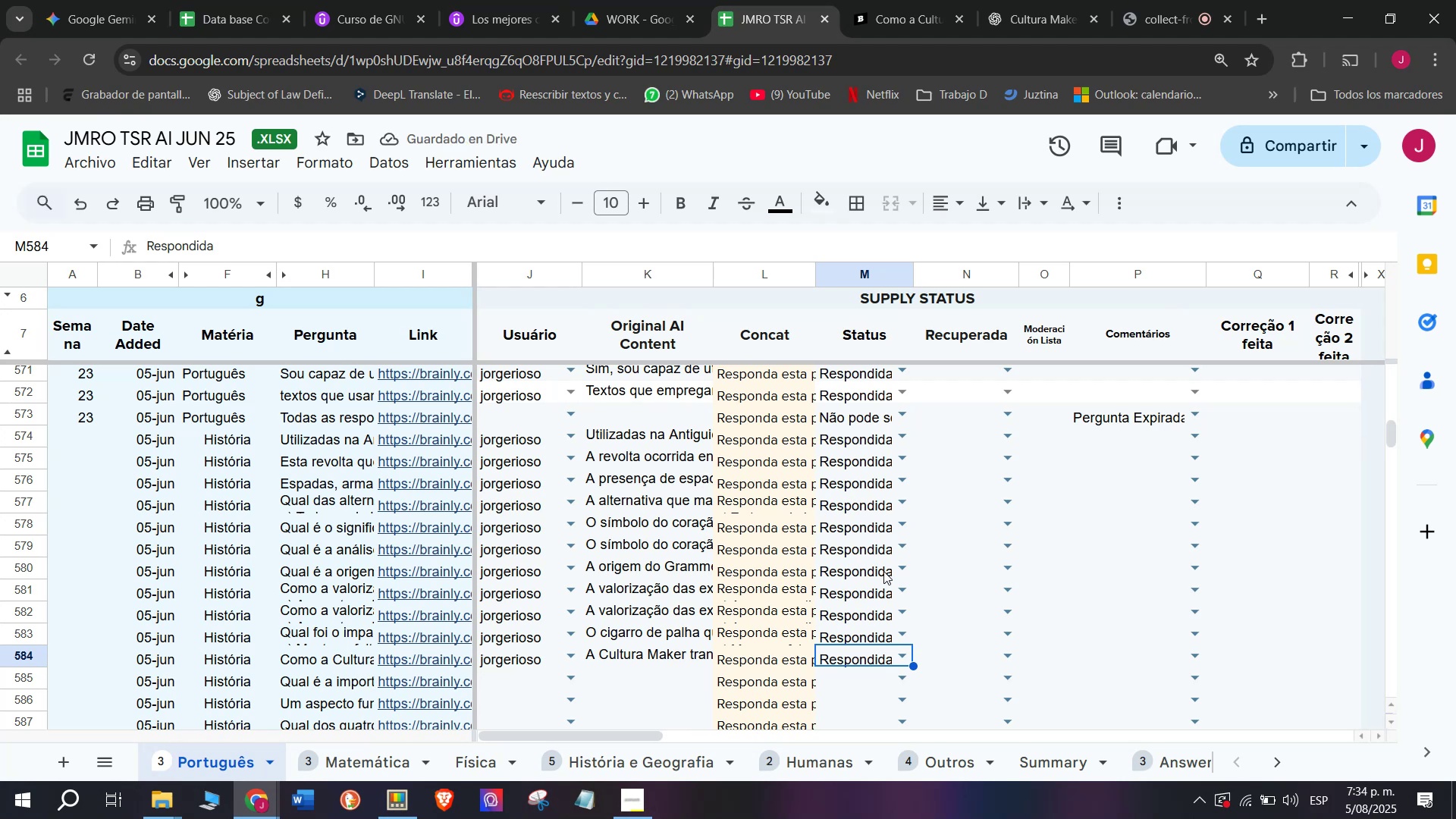 
left_click([924, 0])
 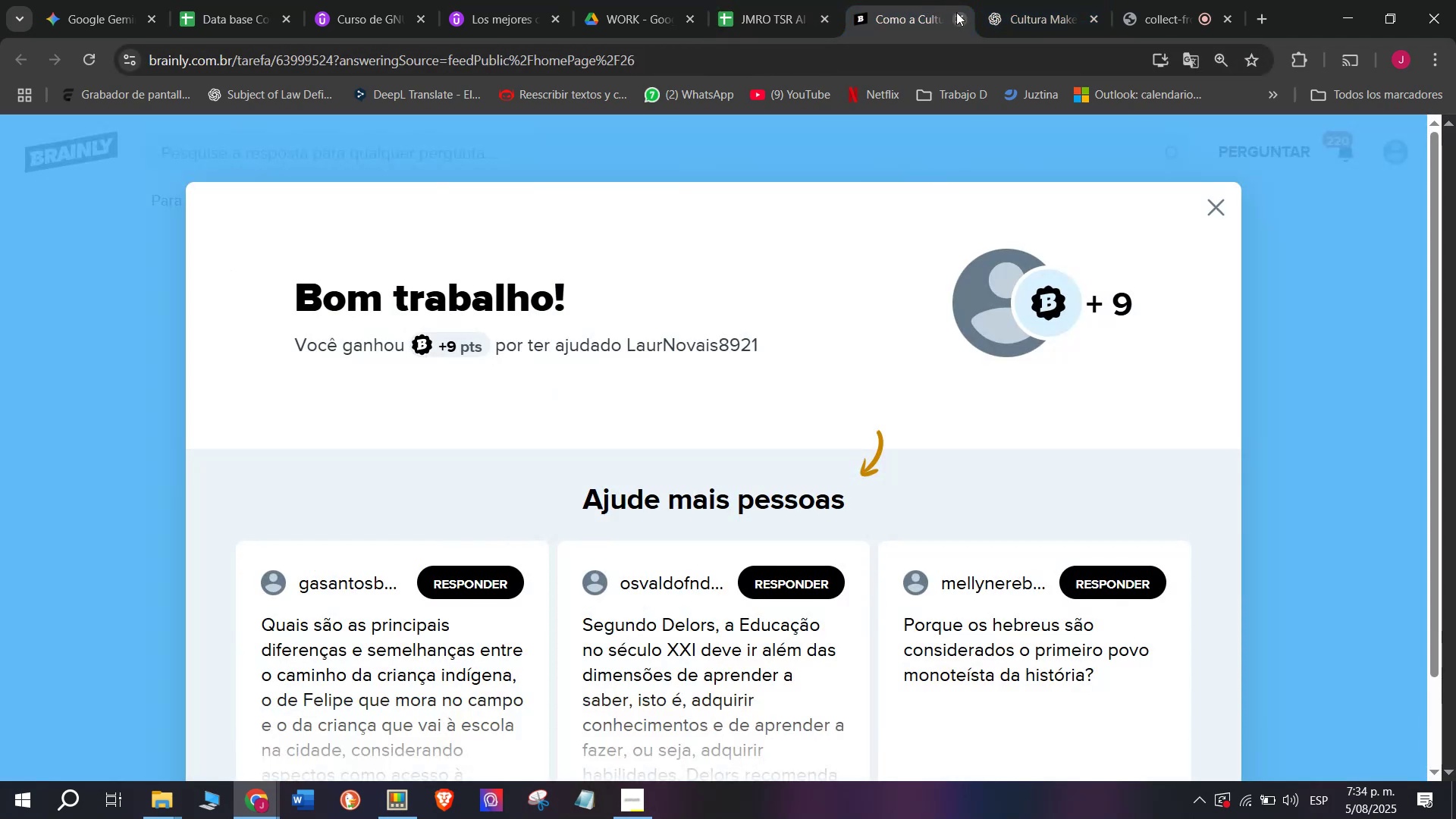 
left_click([957, 13])
 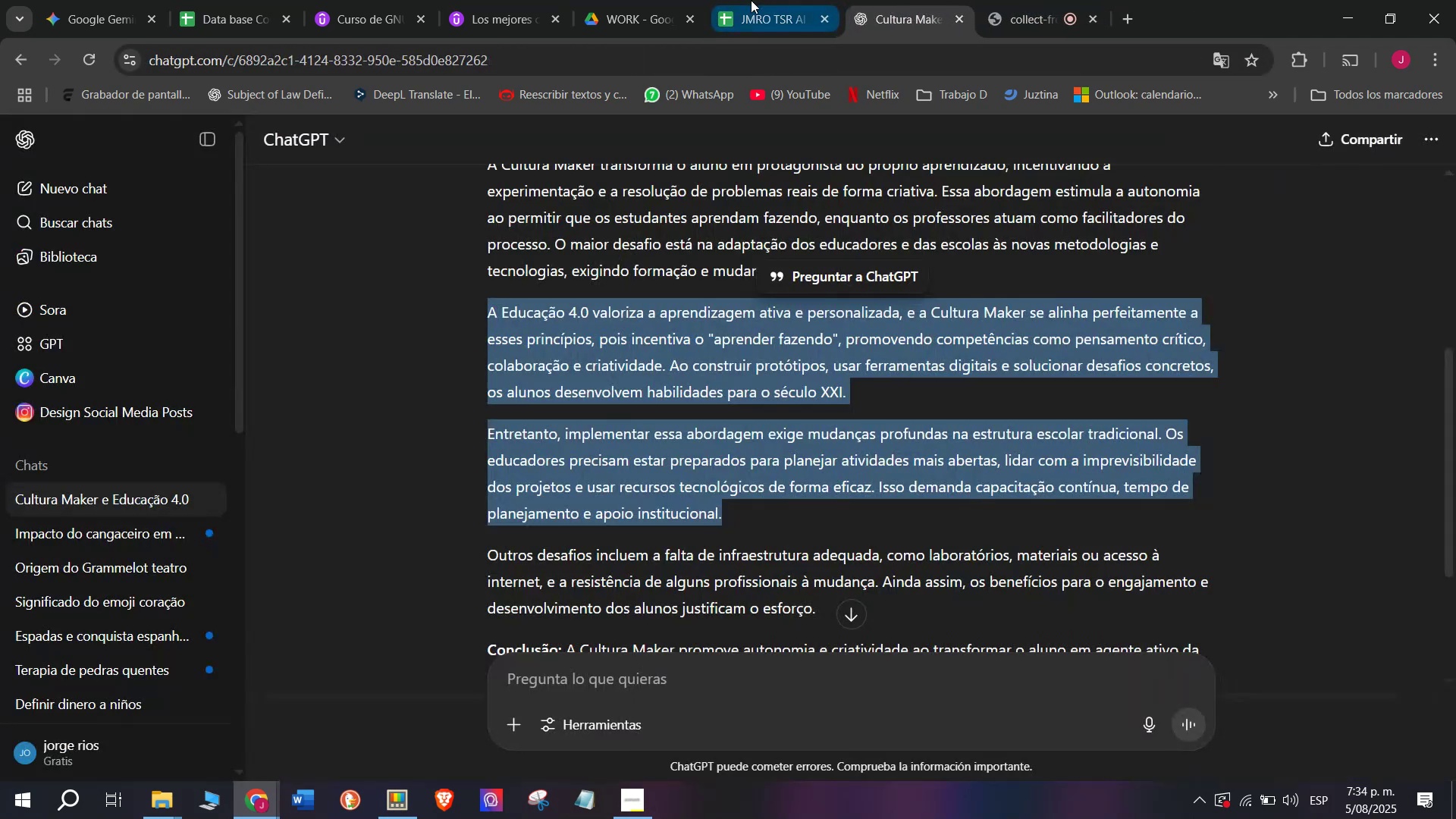 
left_click([751, 0])
 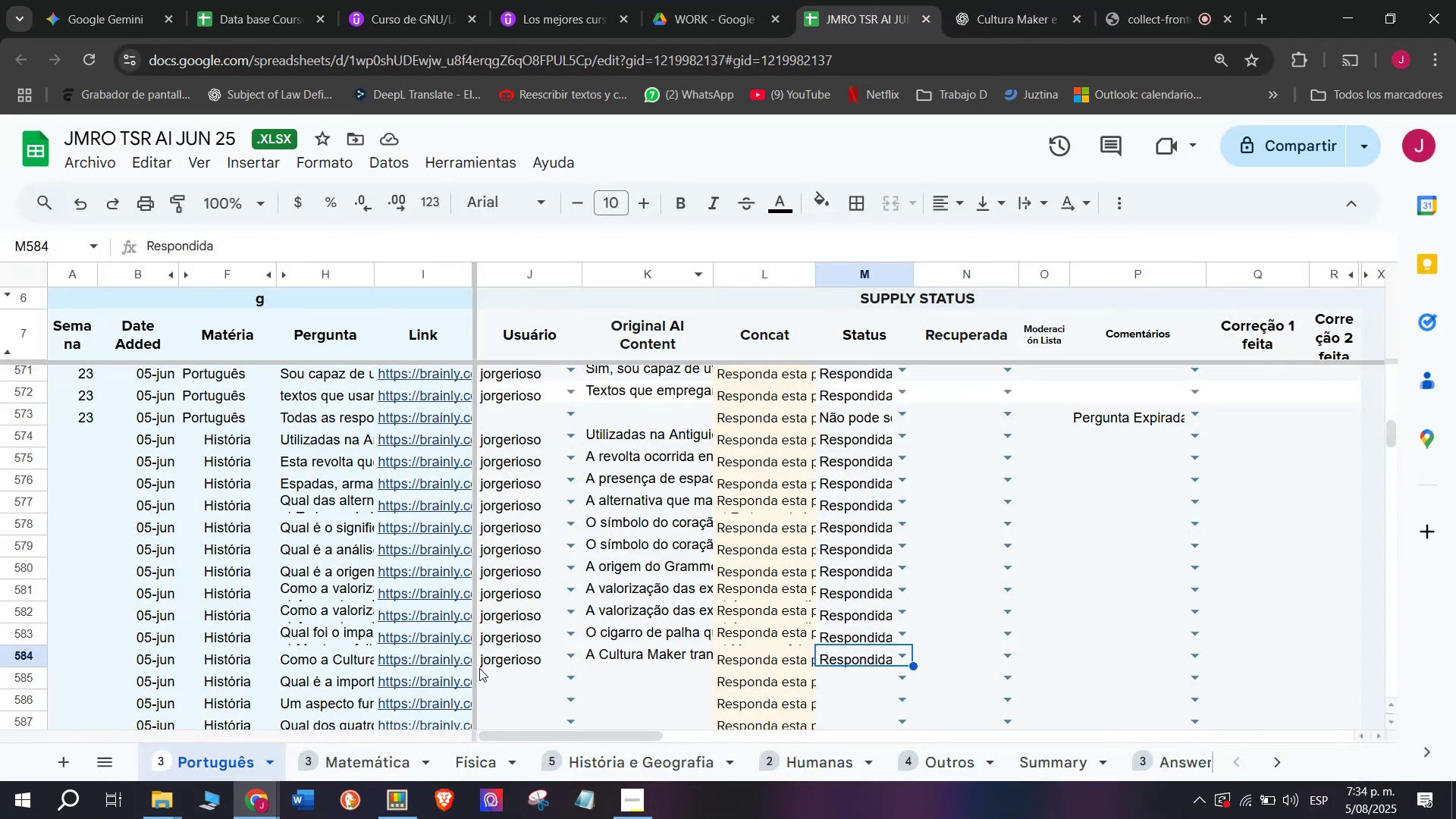 
left_click([445, 682])
 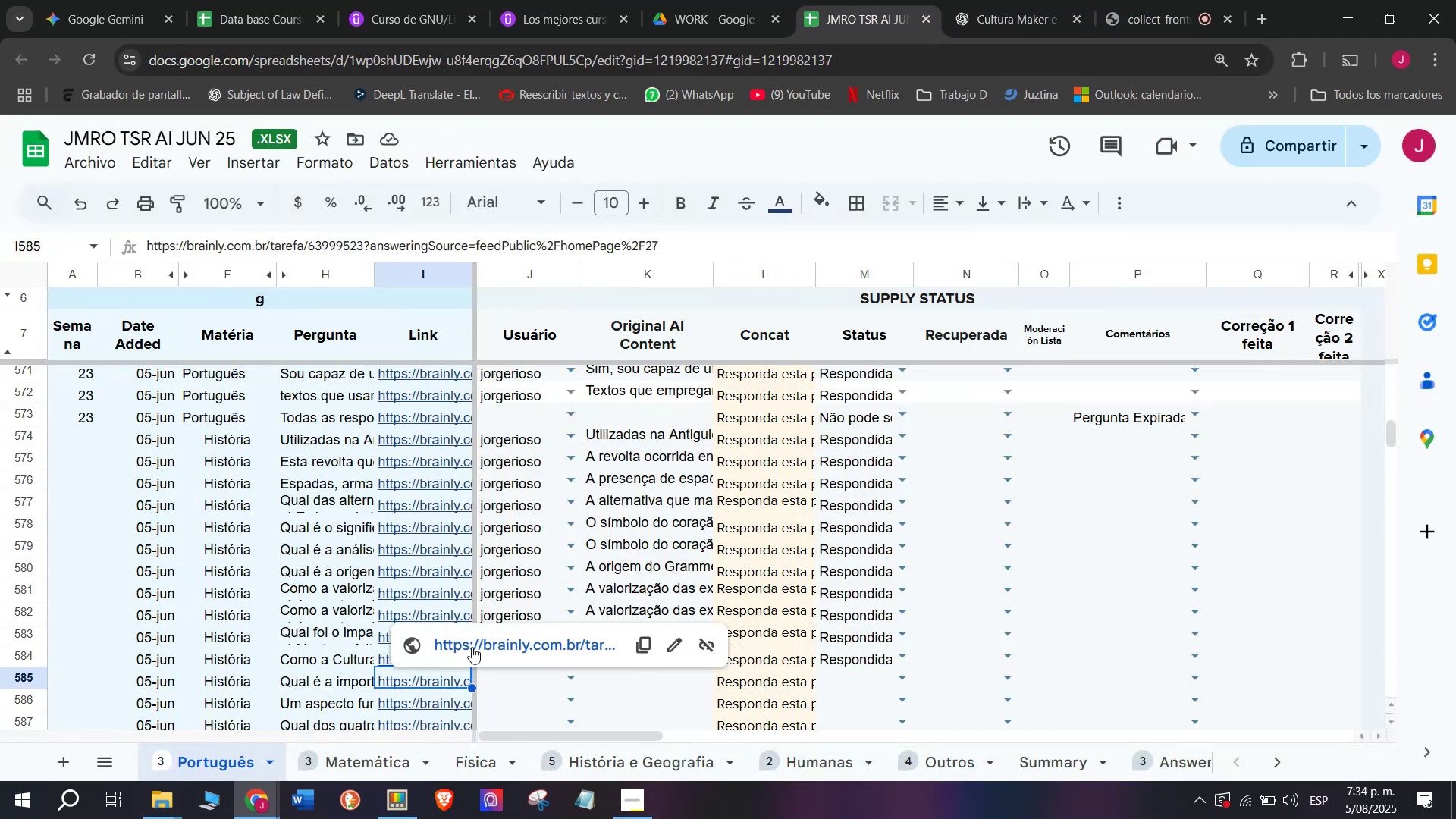 
left_click([472, 645])
 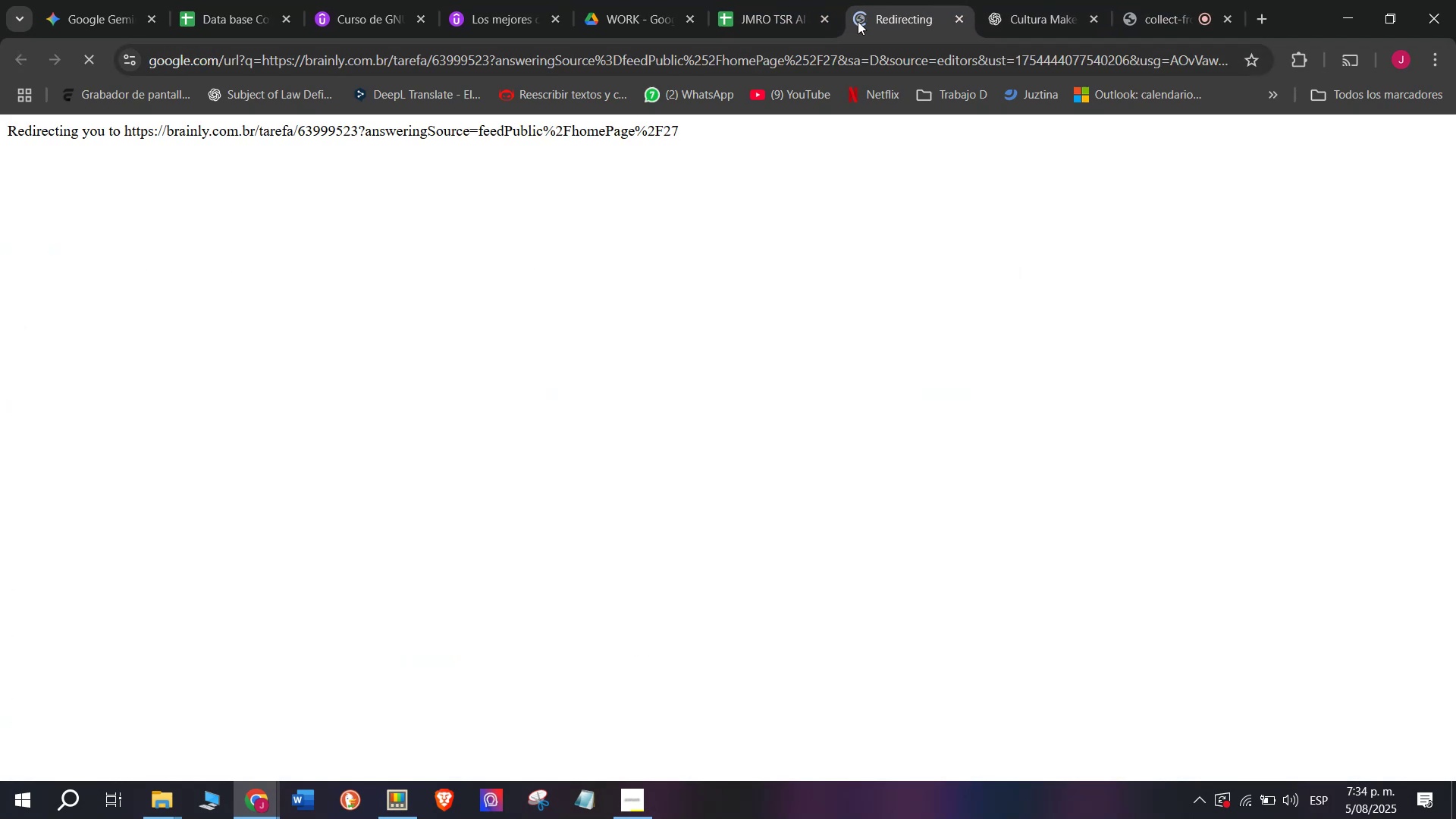 
left_click([929, 0])
 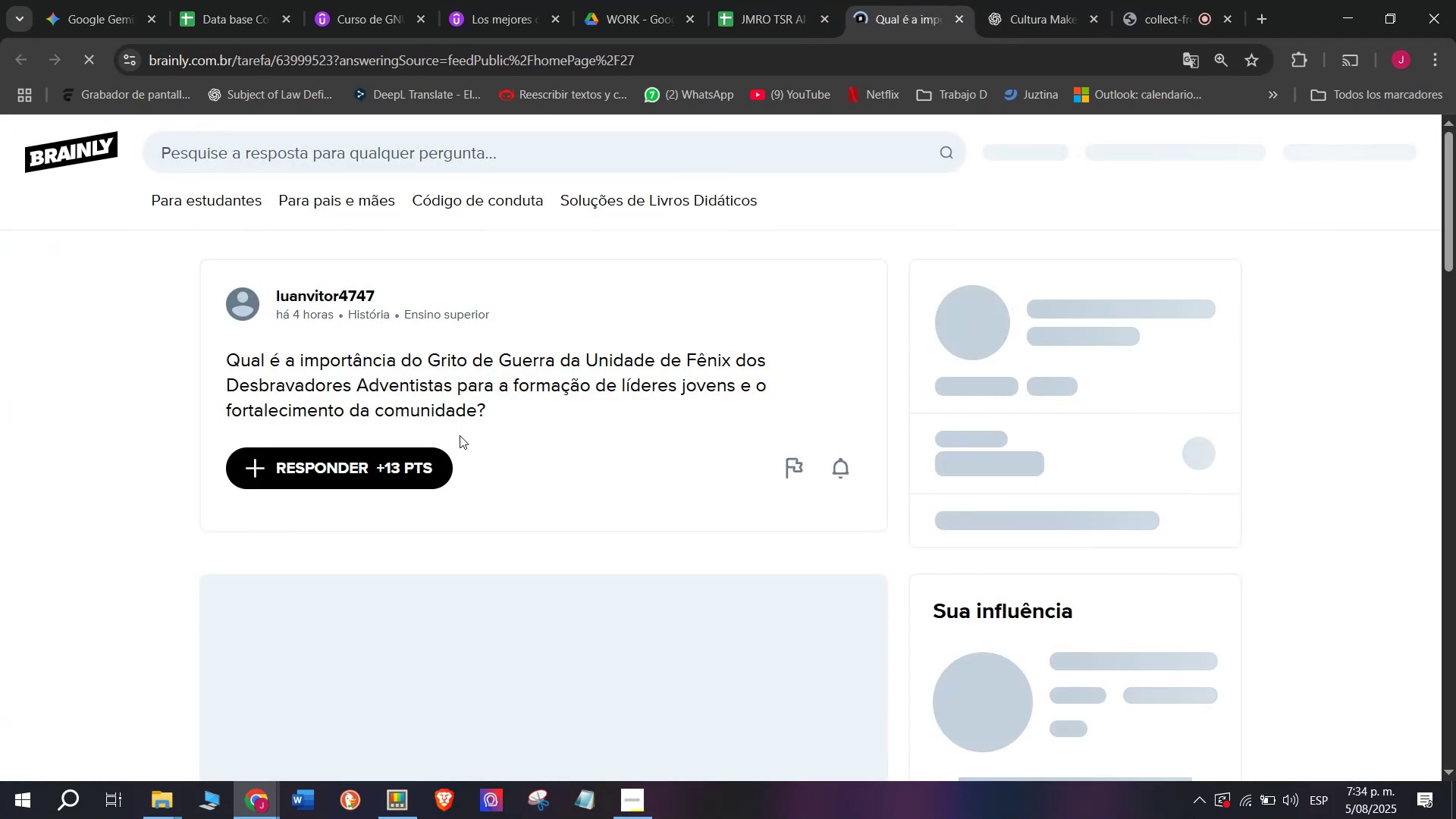 
left_click_drag(start_coordinate=[510, 407], to_coordinate=[185, 341])
 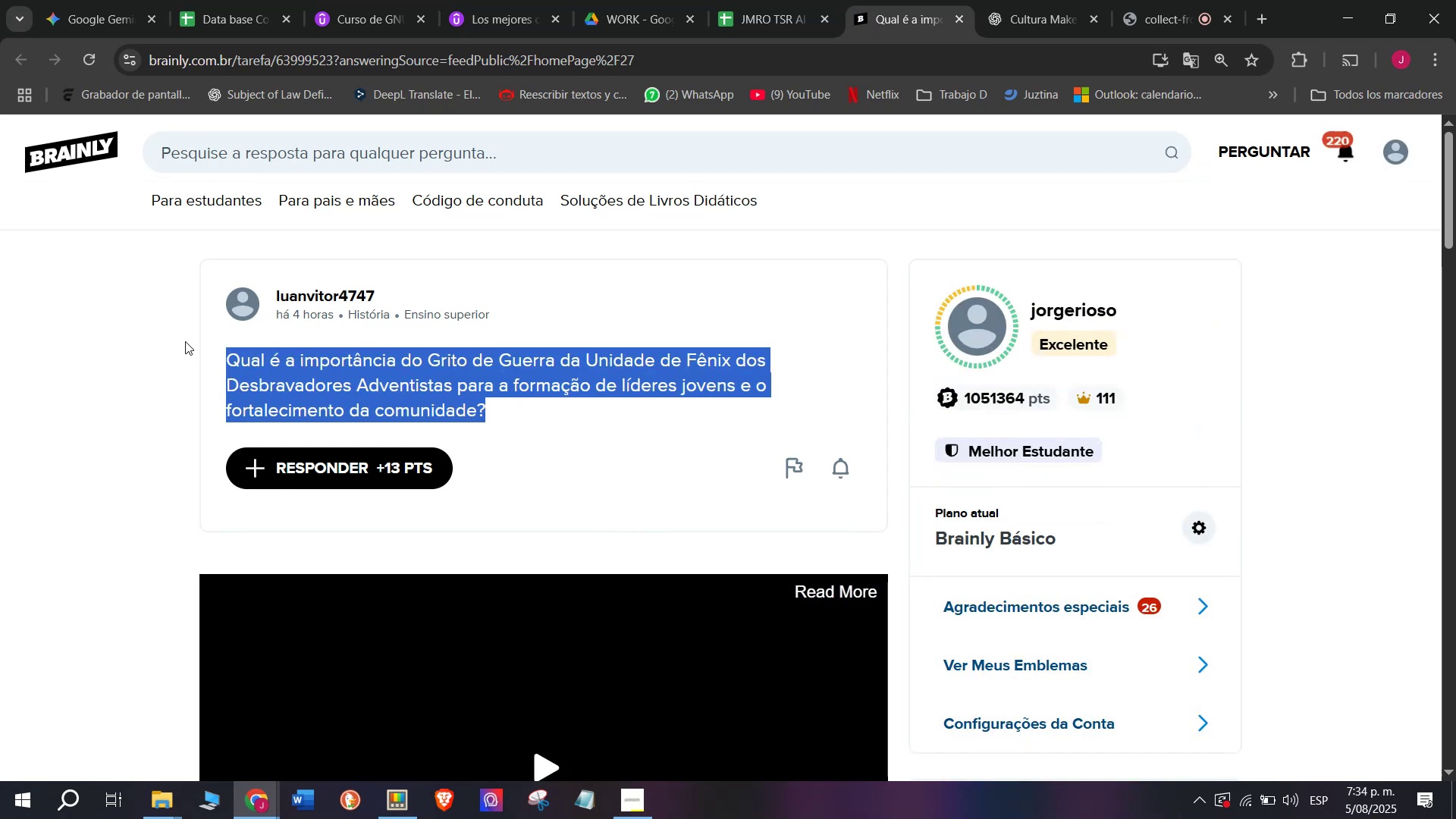 
key(Break)
 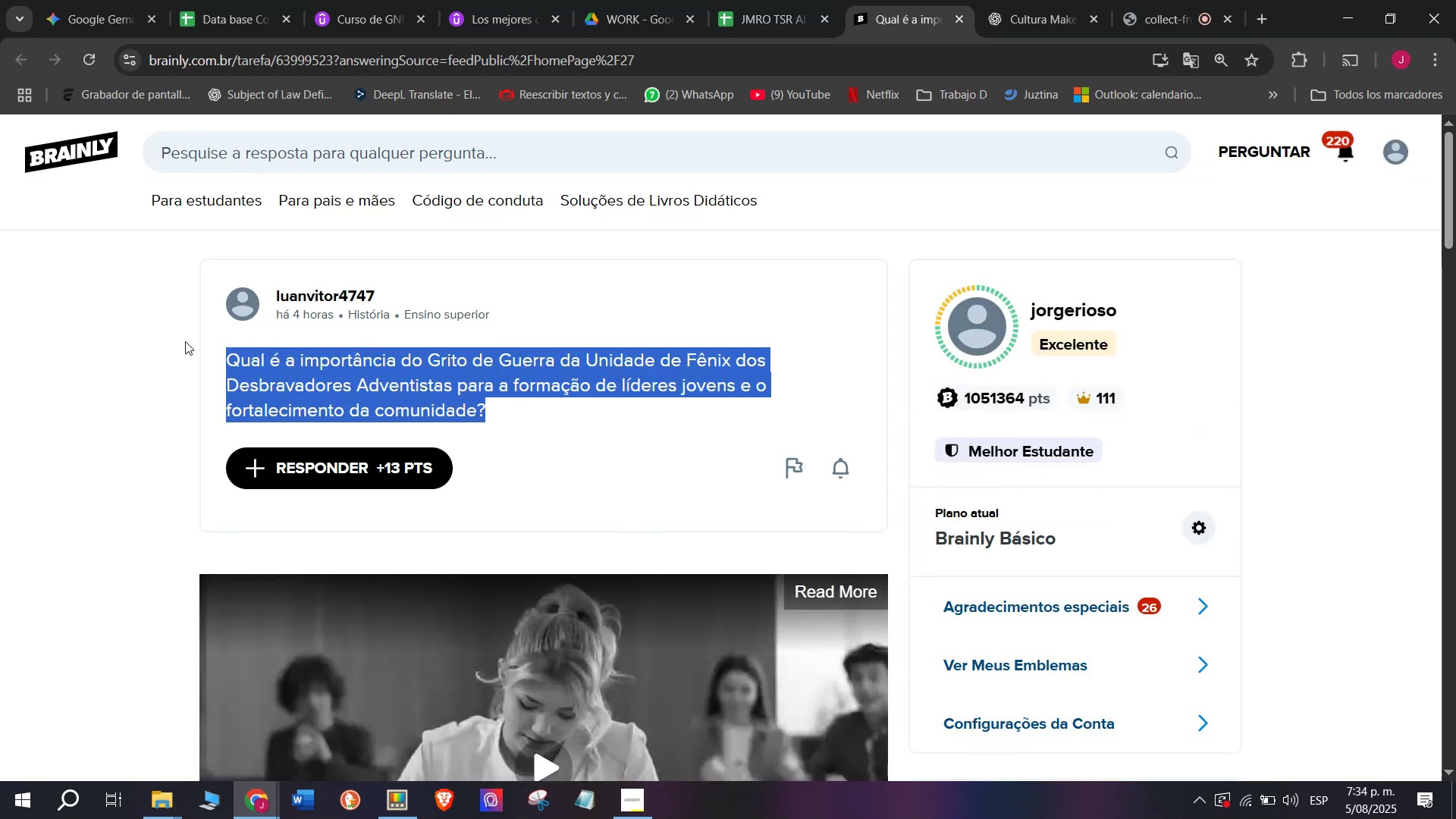 
key(Control+ControlLeft)
 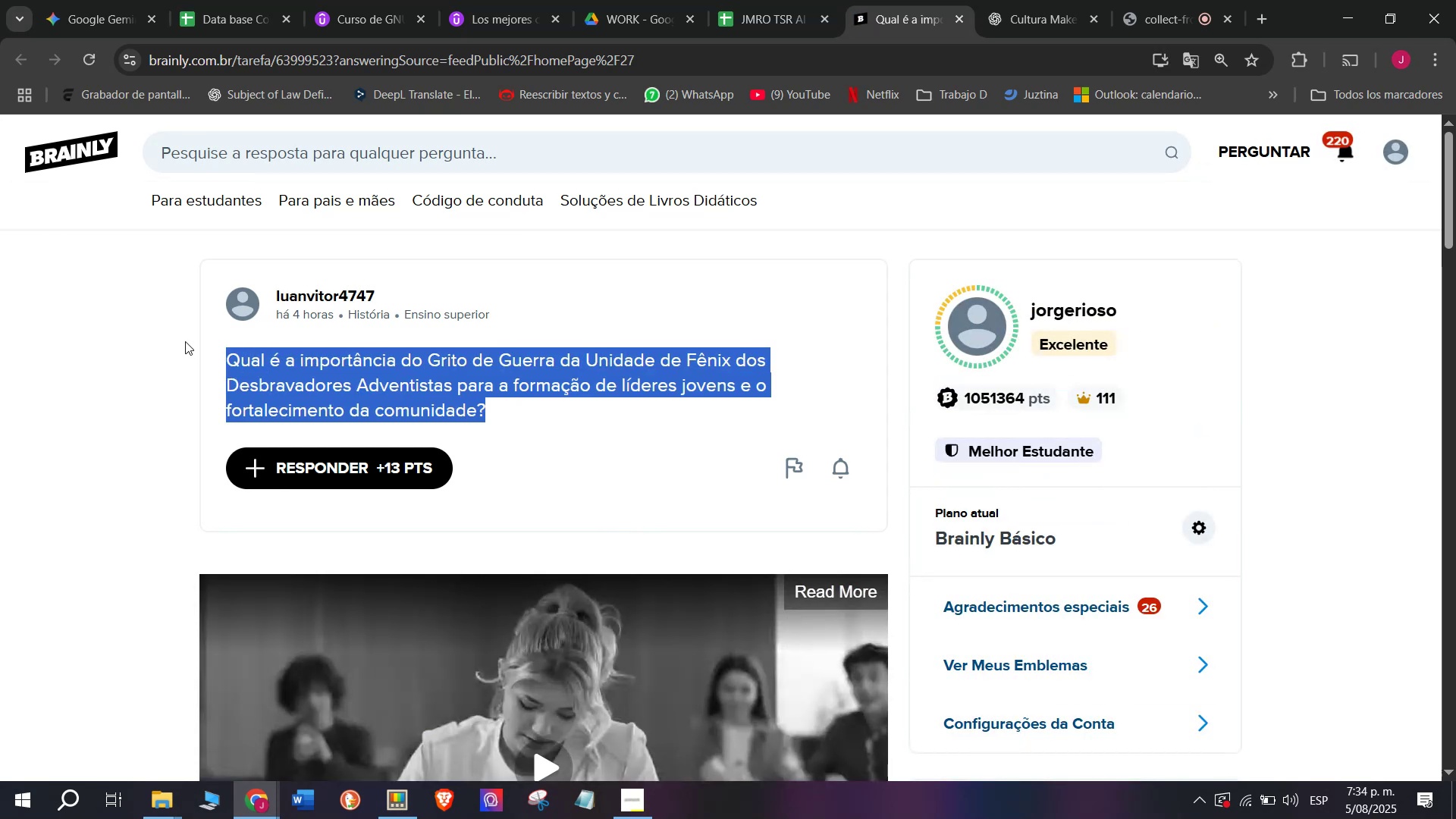 
key(Control+C)
 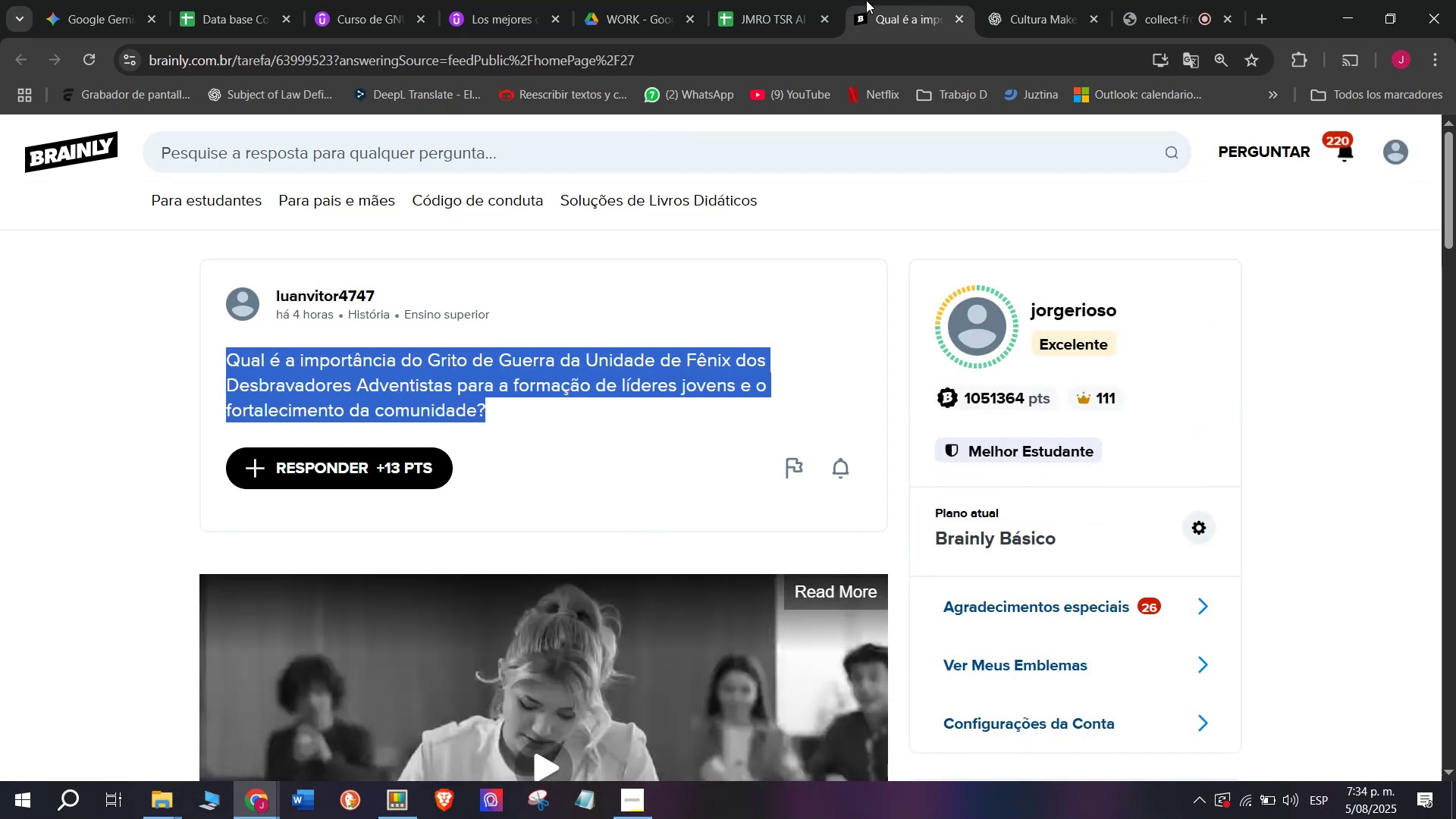 
left_click([1054, 0])
 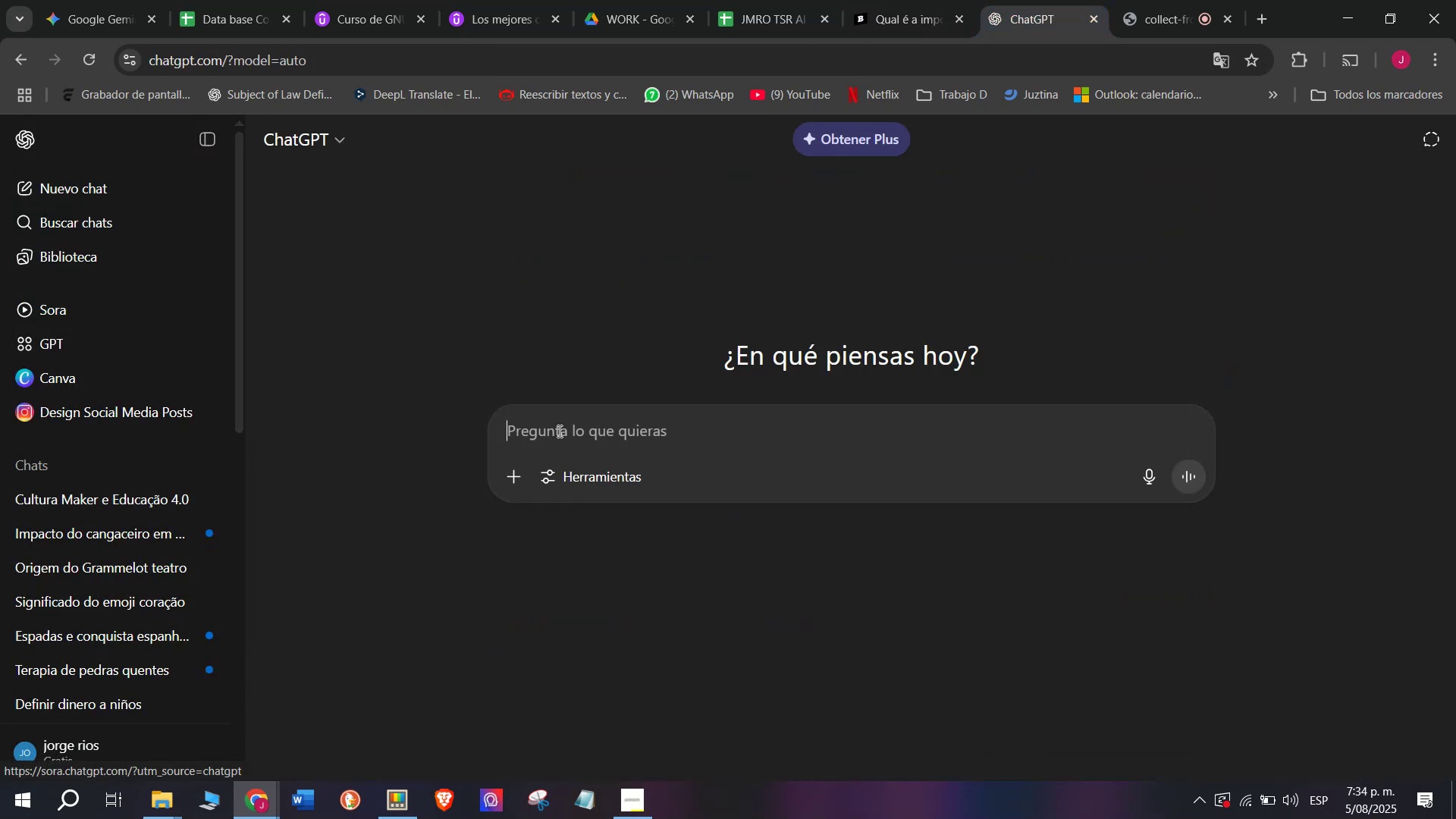 
key(C)
 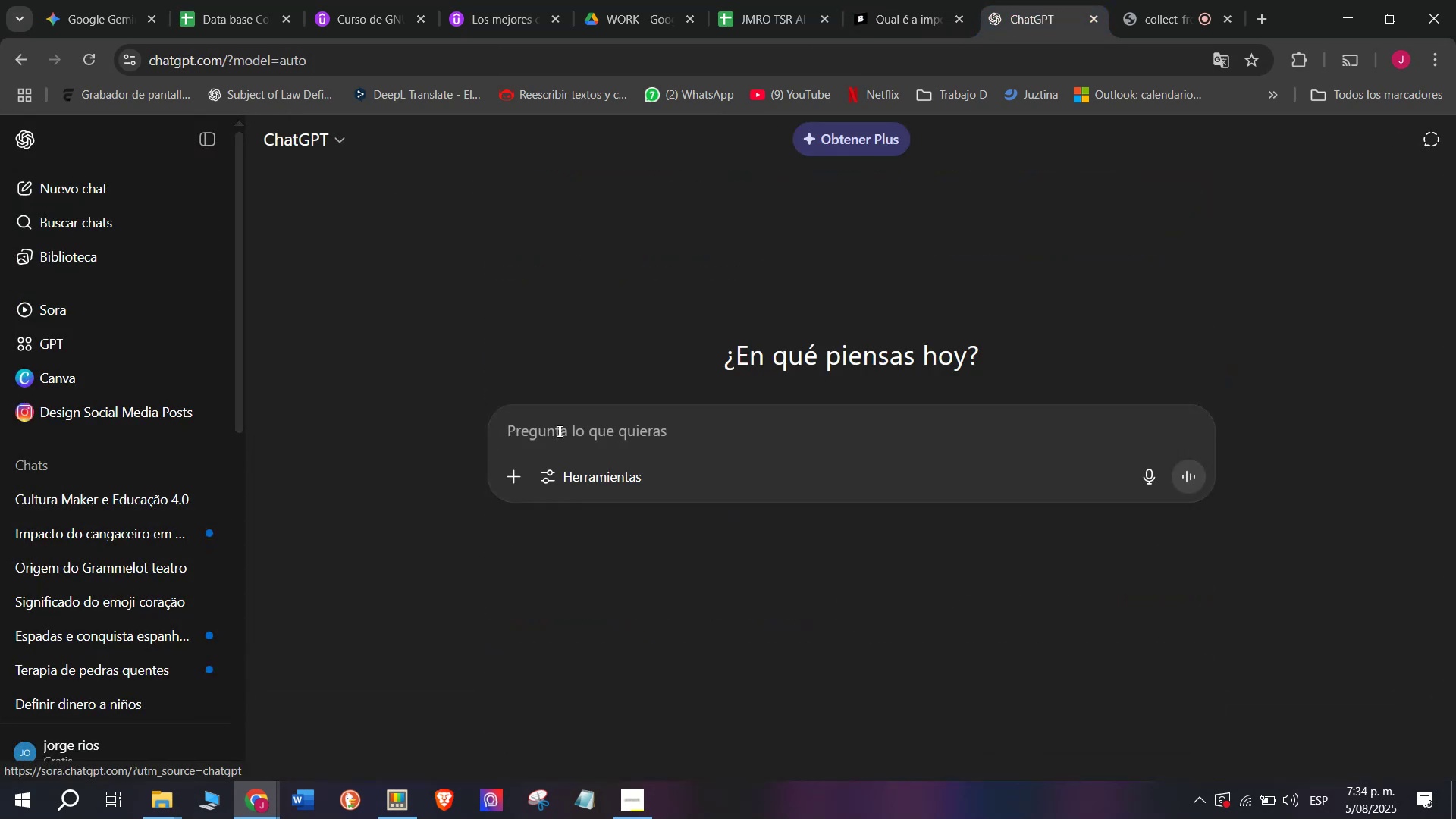 
key(Meta+MetaLeft)
 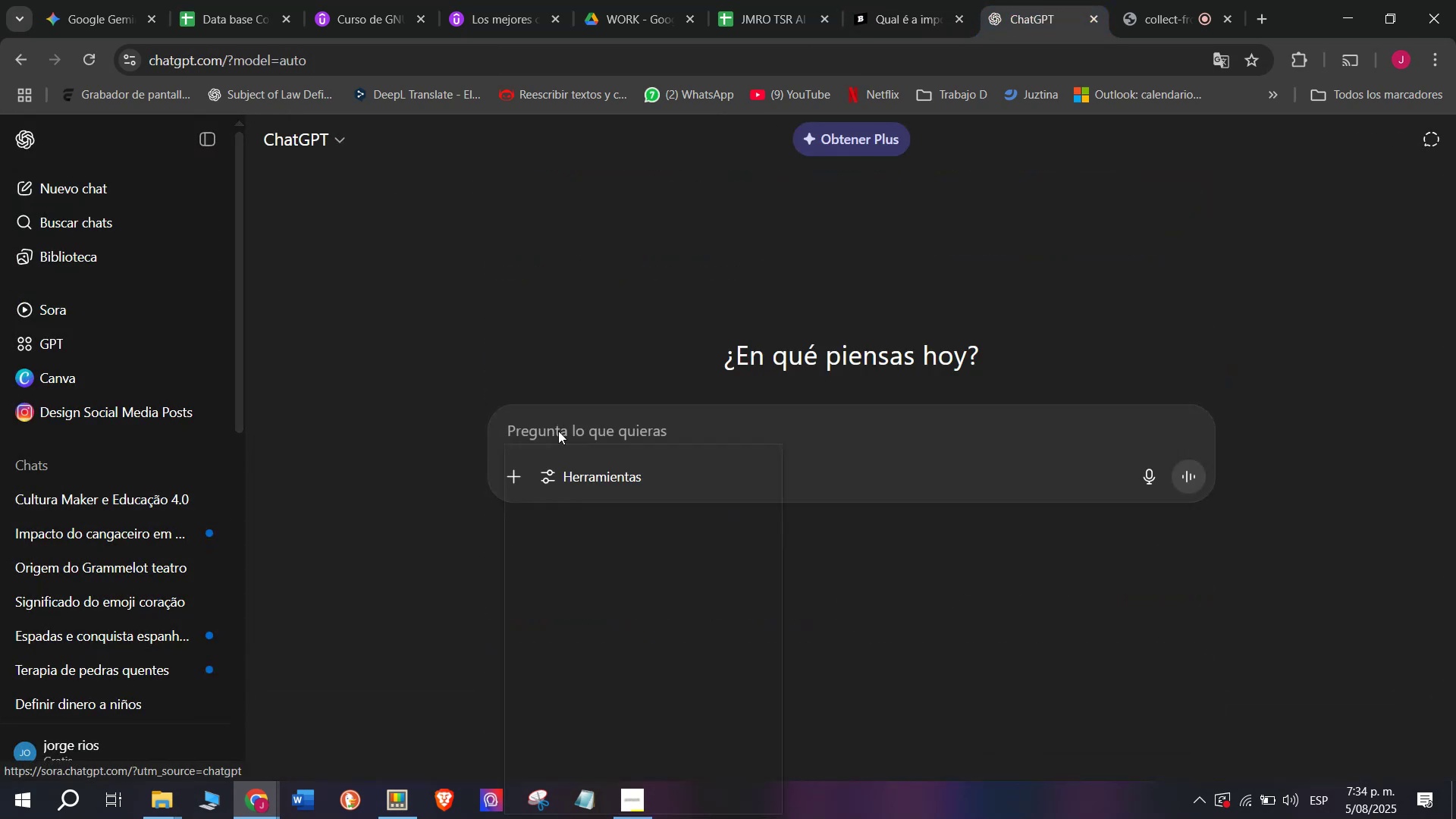 
key(Meta+V)
 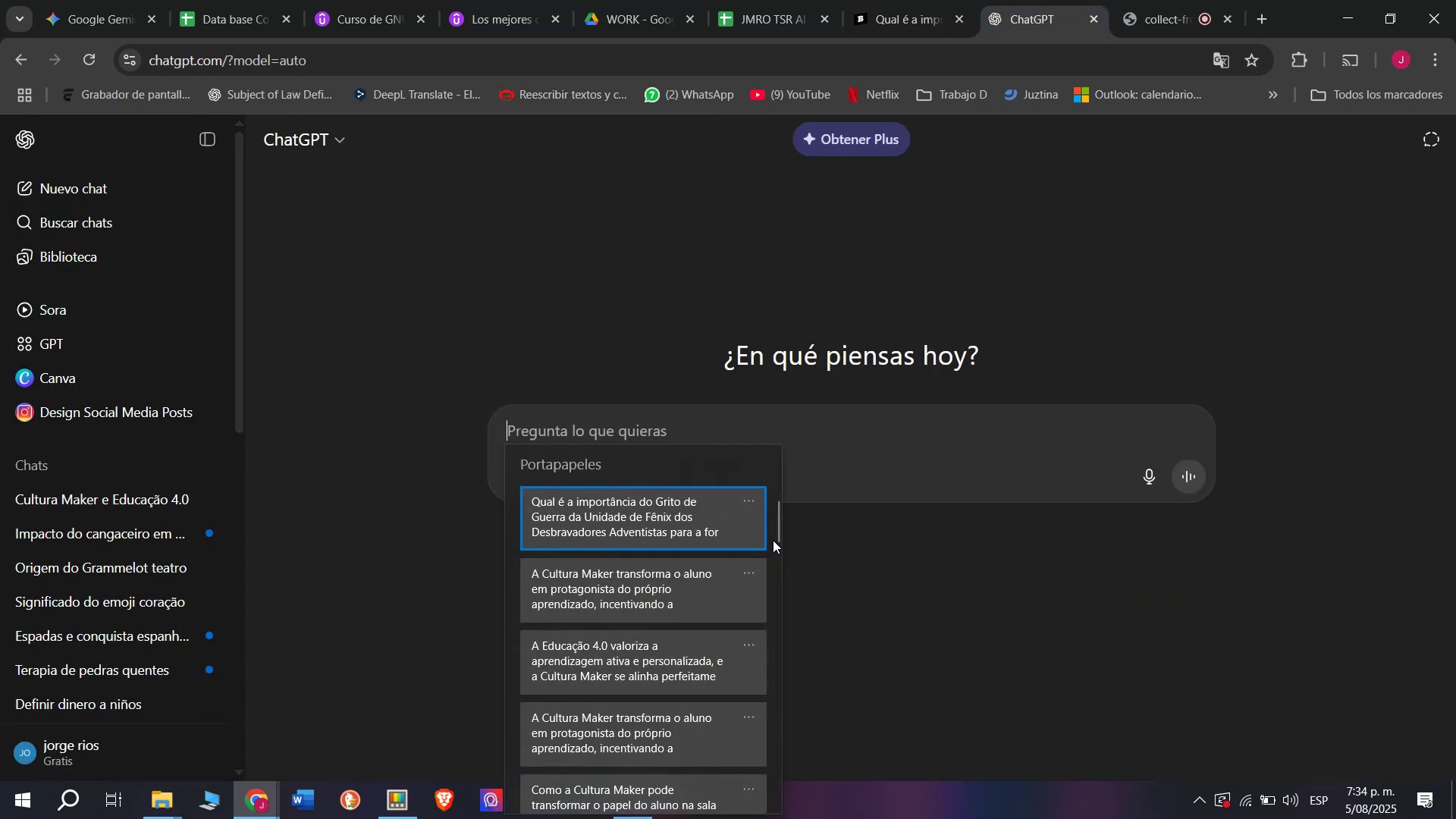 
left_click_drag(start_coordinate=[774, 541], to_coordinate=[777, 818])
 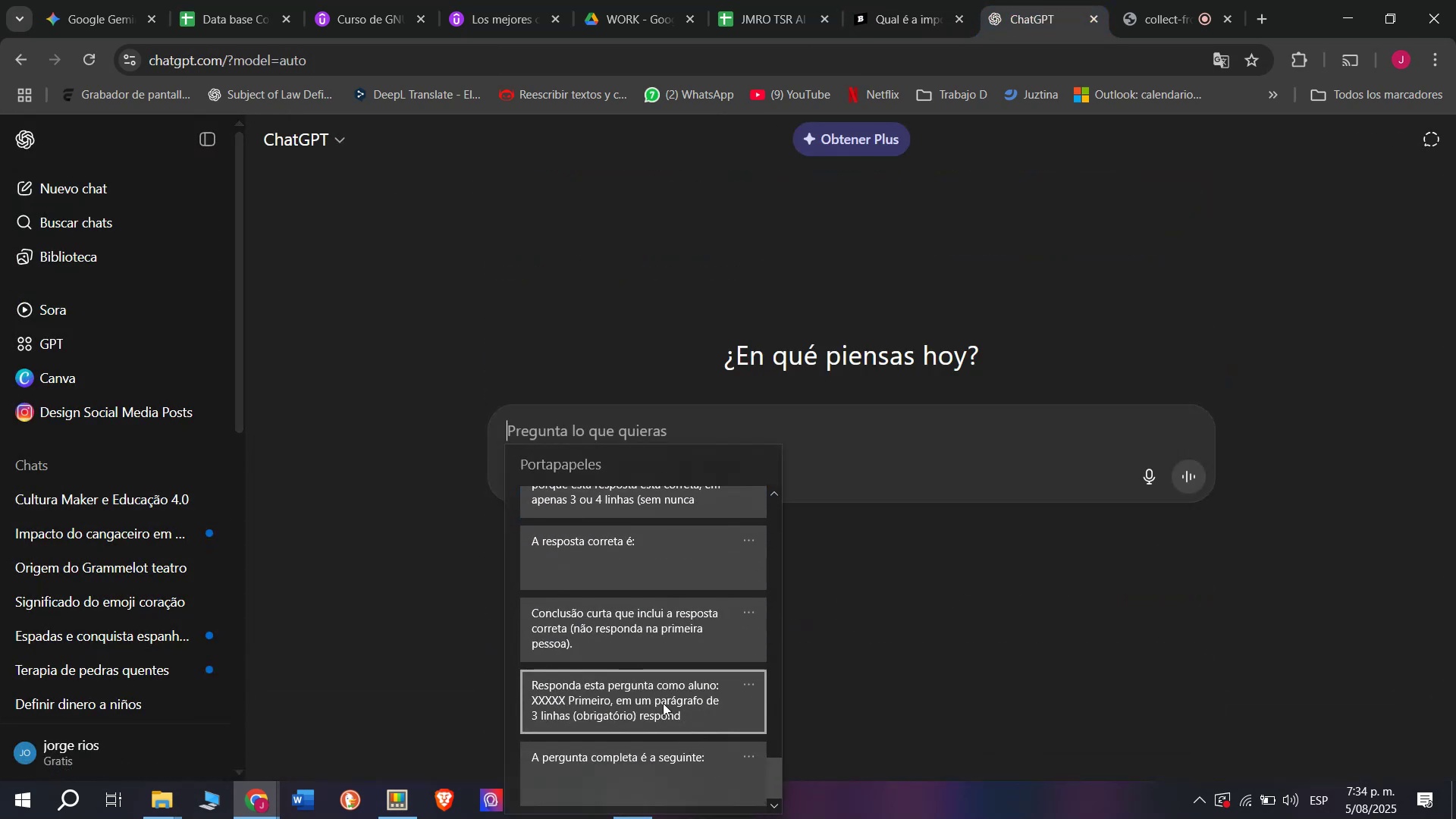 
left_click([662, 701])
 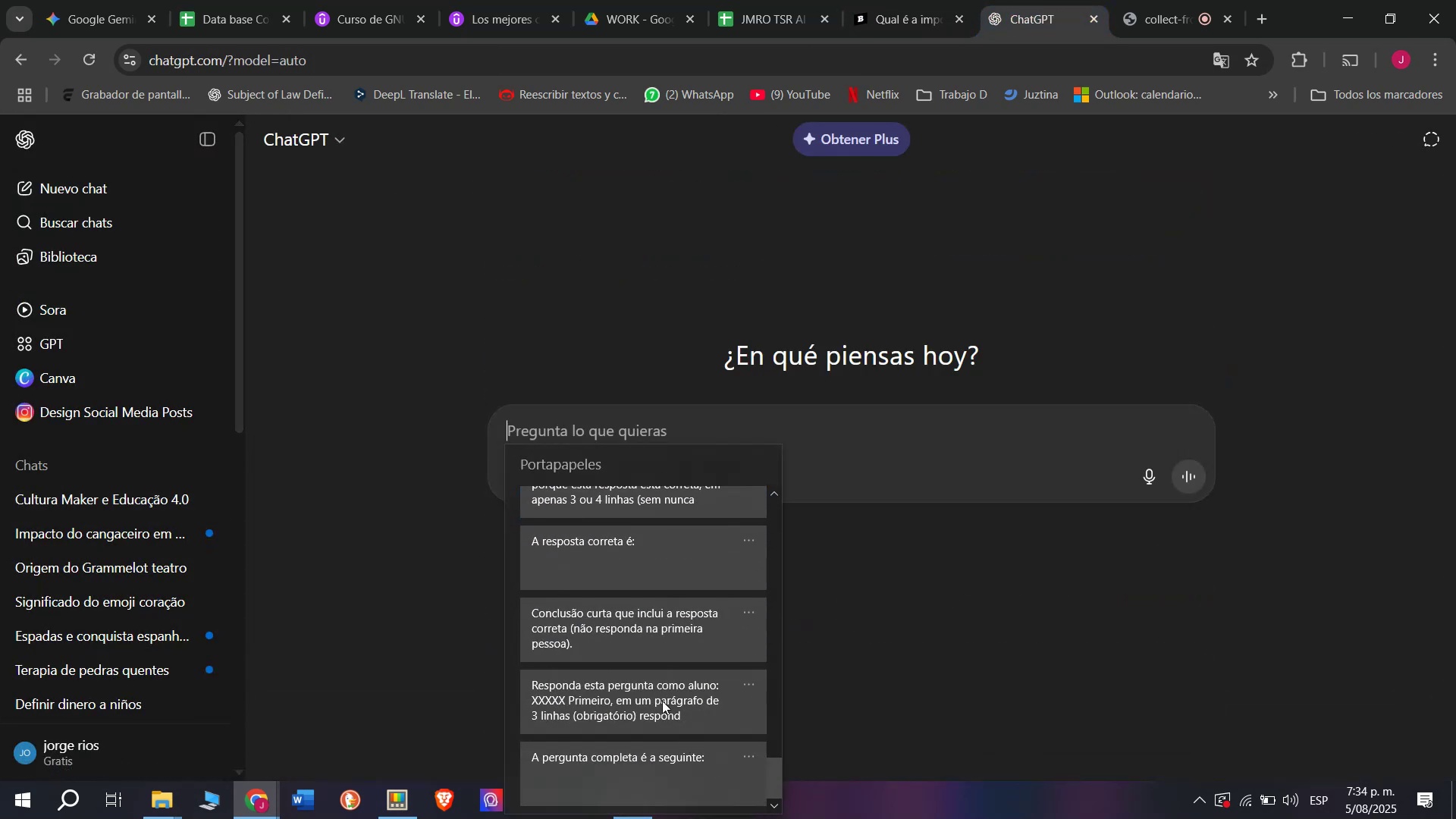 
key(Control+ControlLeft)
 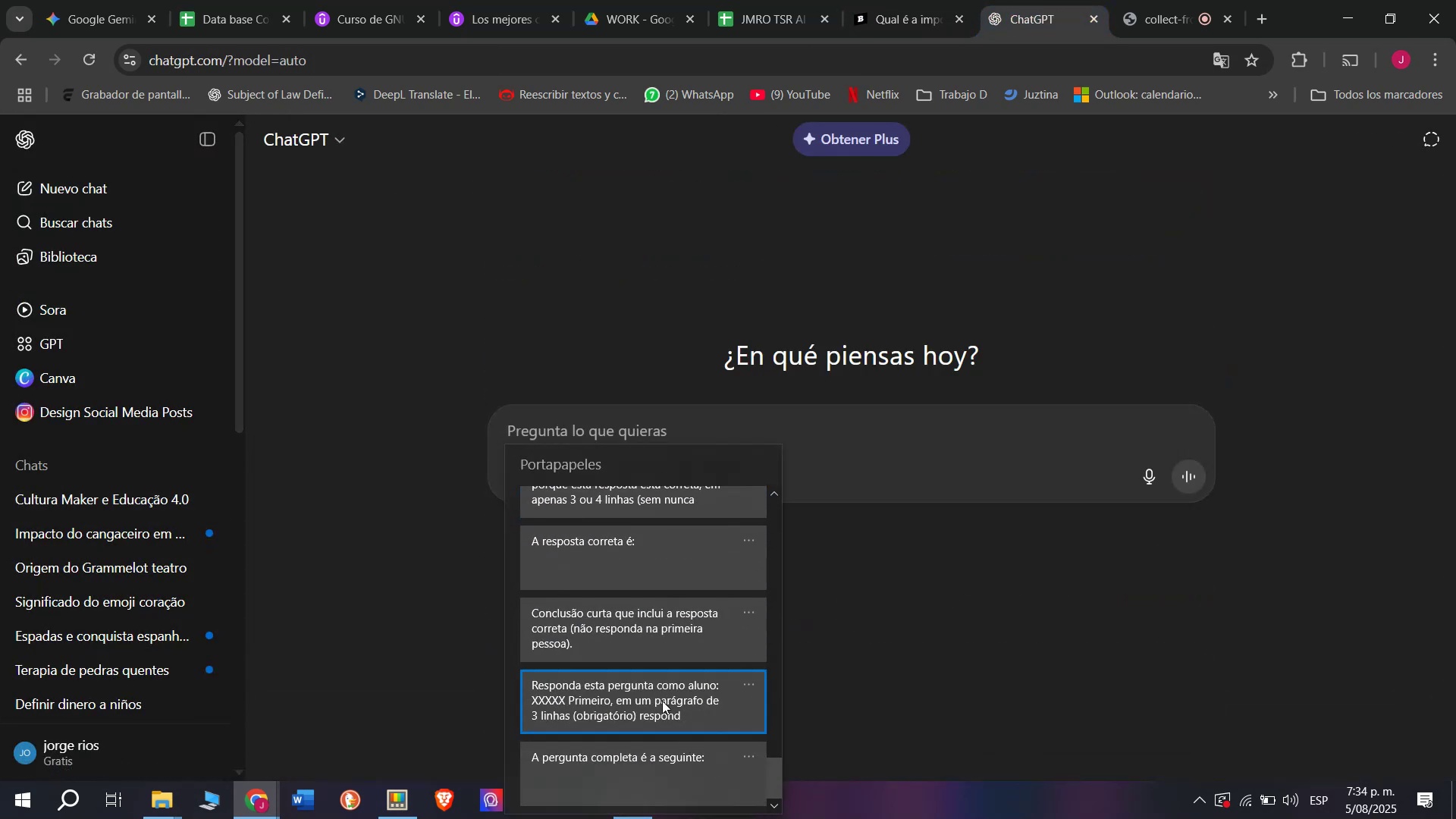 
key(Control+V)
 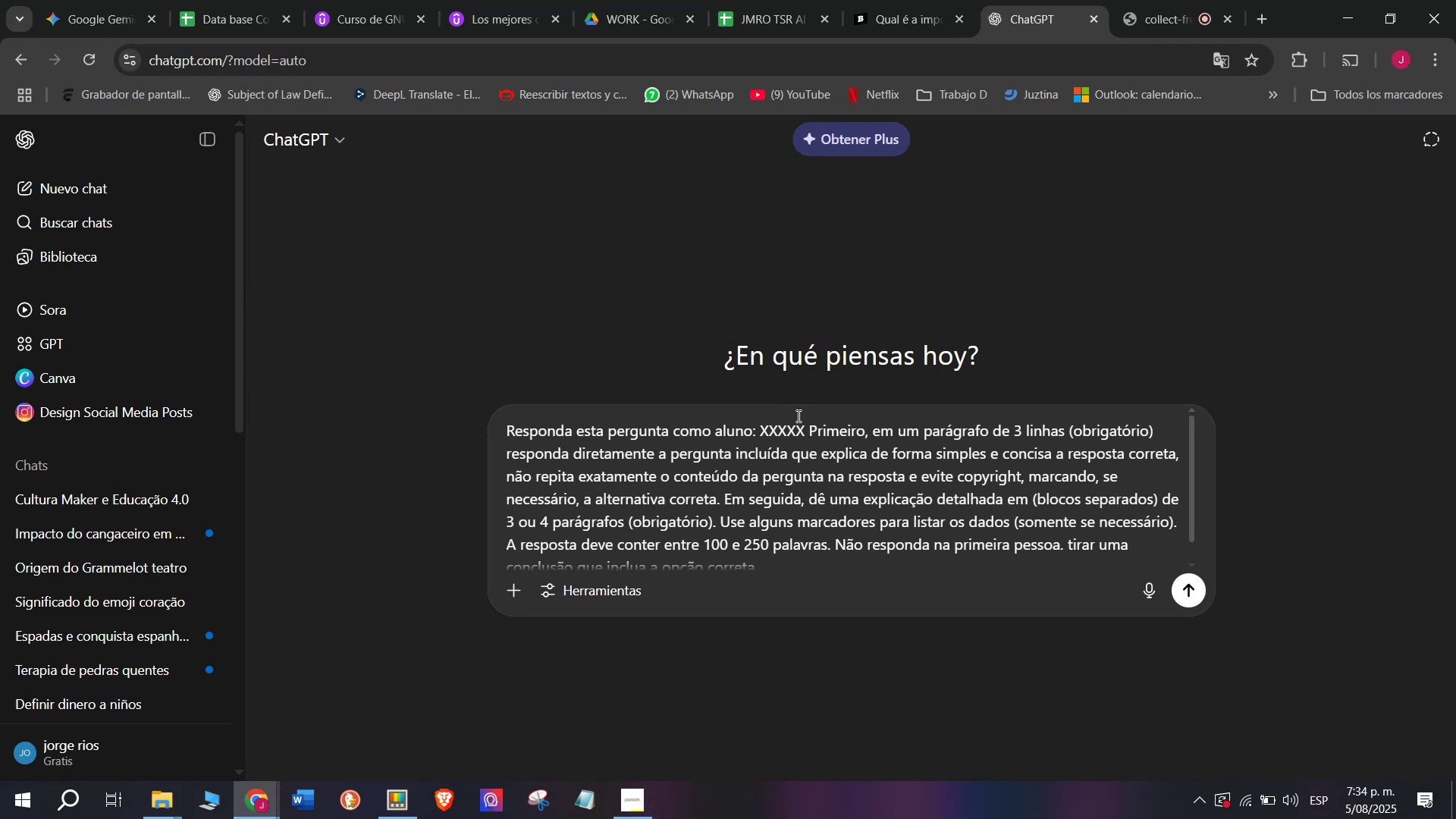 
left_click_drag(start_coordinate=[805, 428], to_coordinate=[761, 433])
 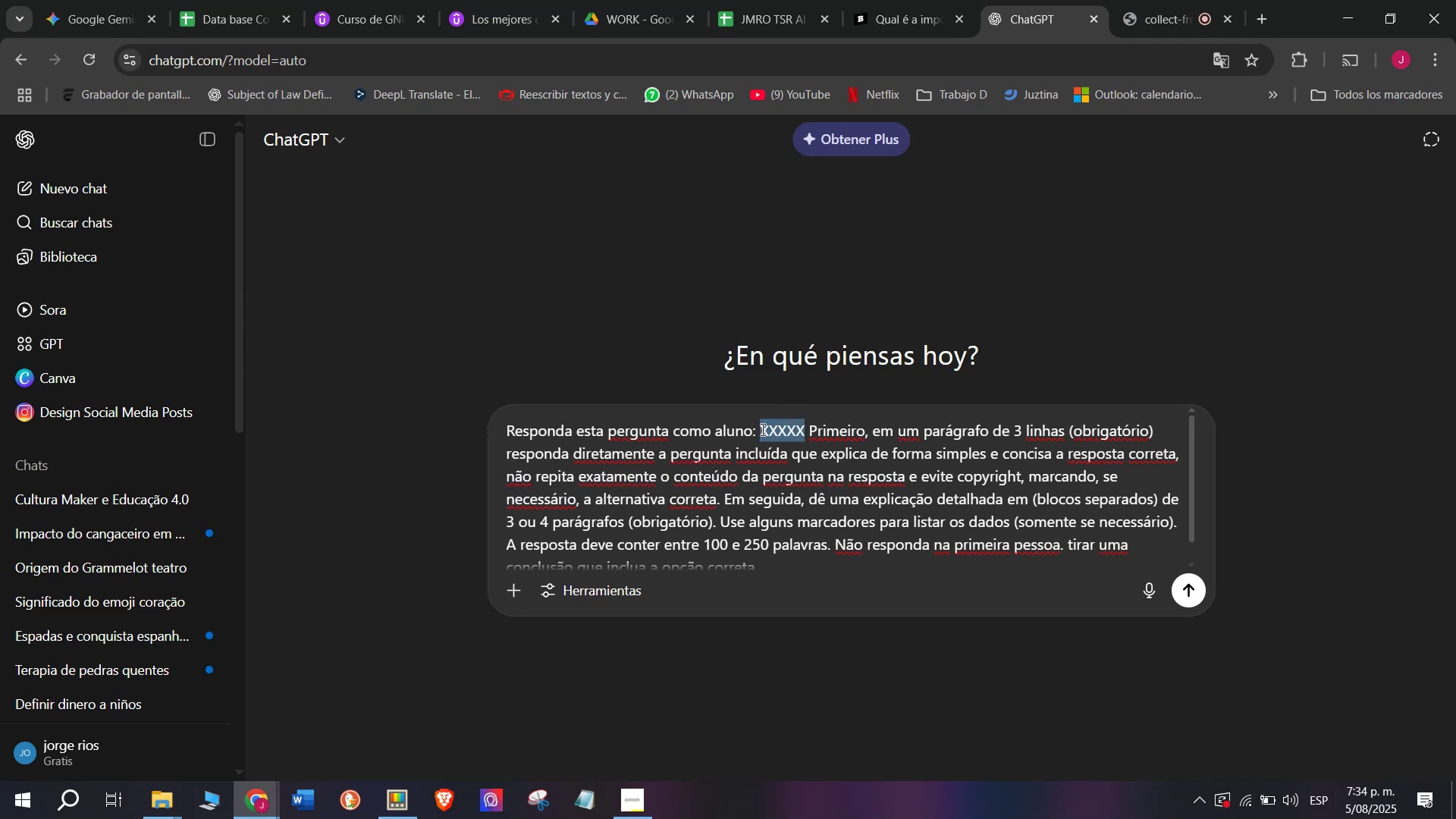 
key(C)
 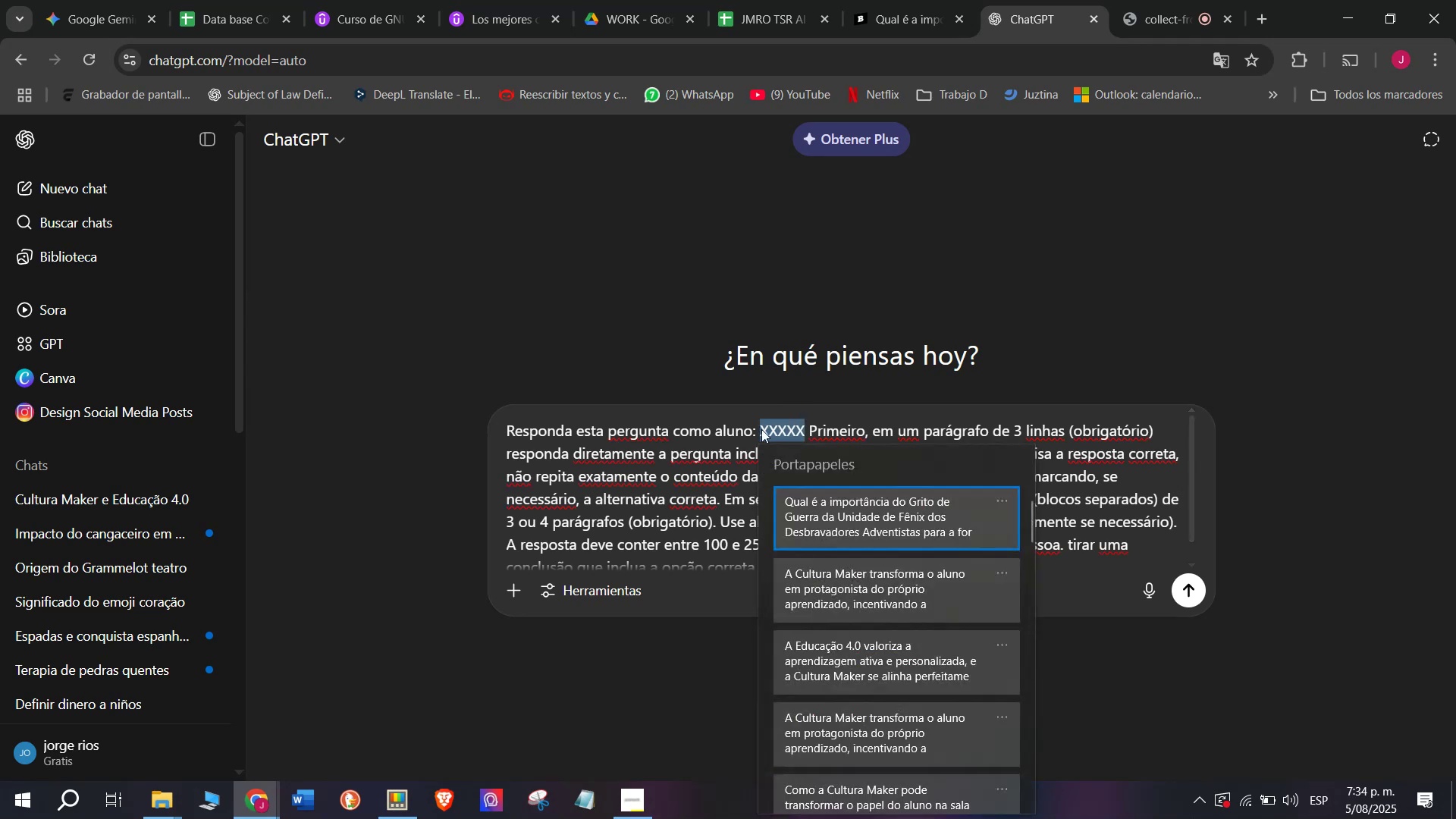 
key(Meta+MetaLeft)
 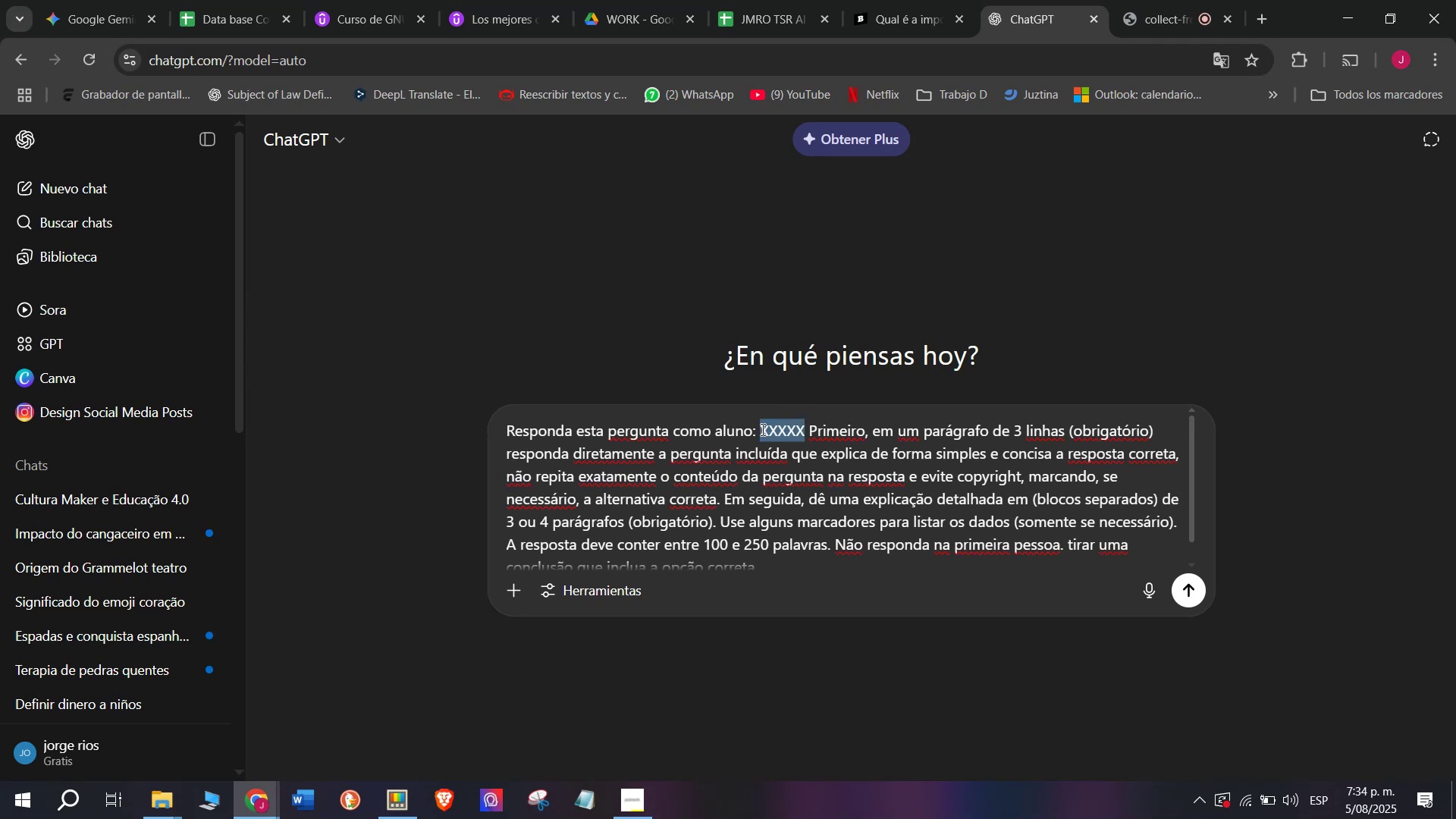 
key(Meta+V)
 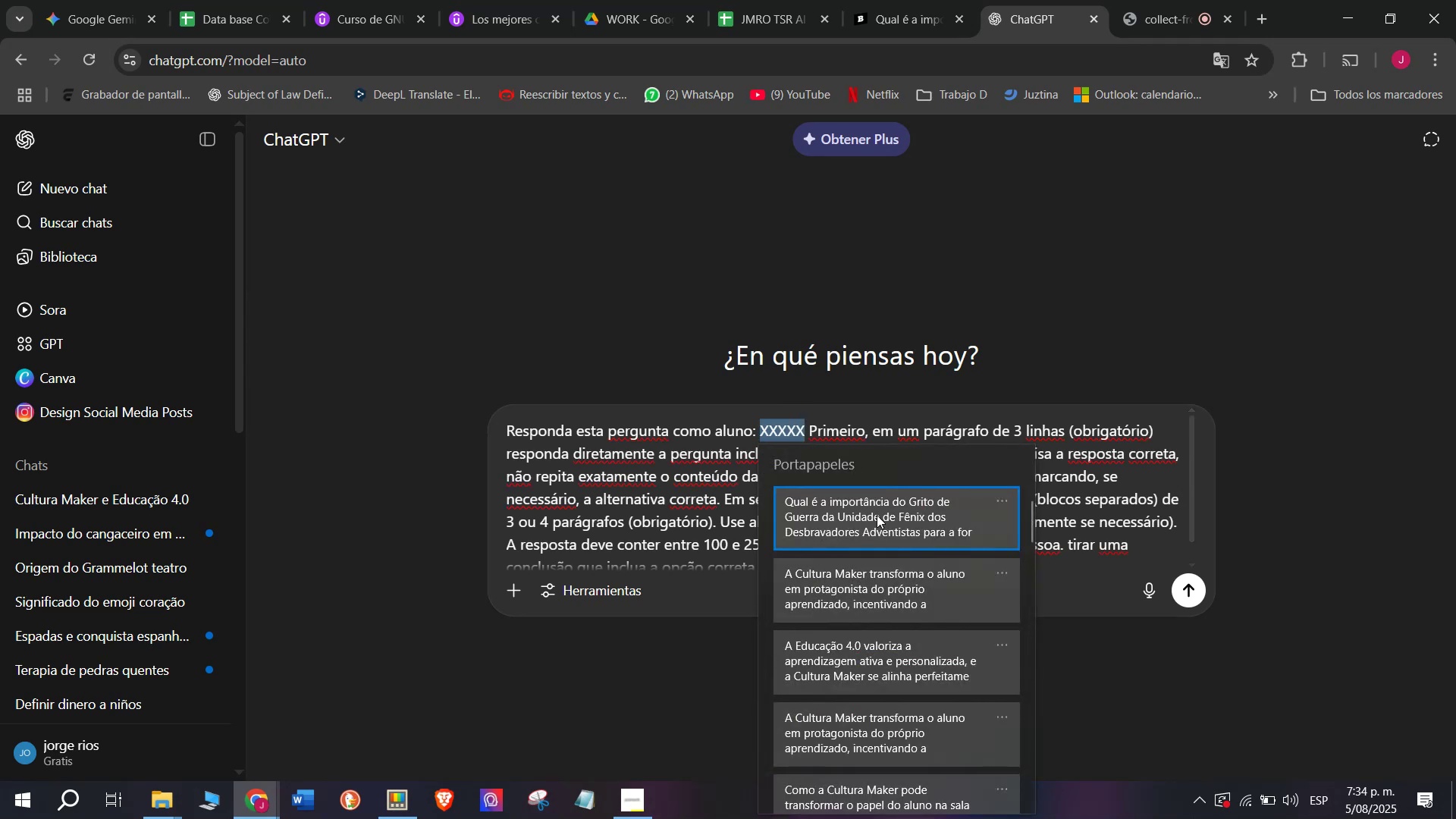 
left_click([878, 516])
 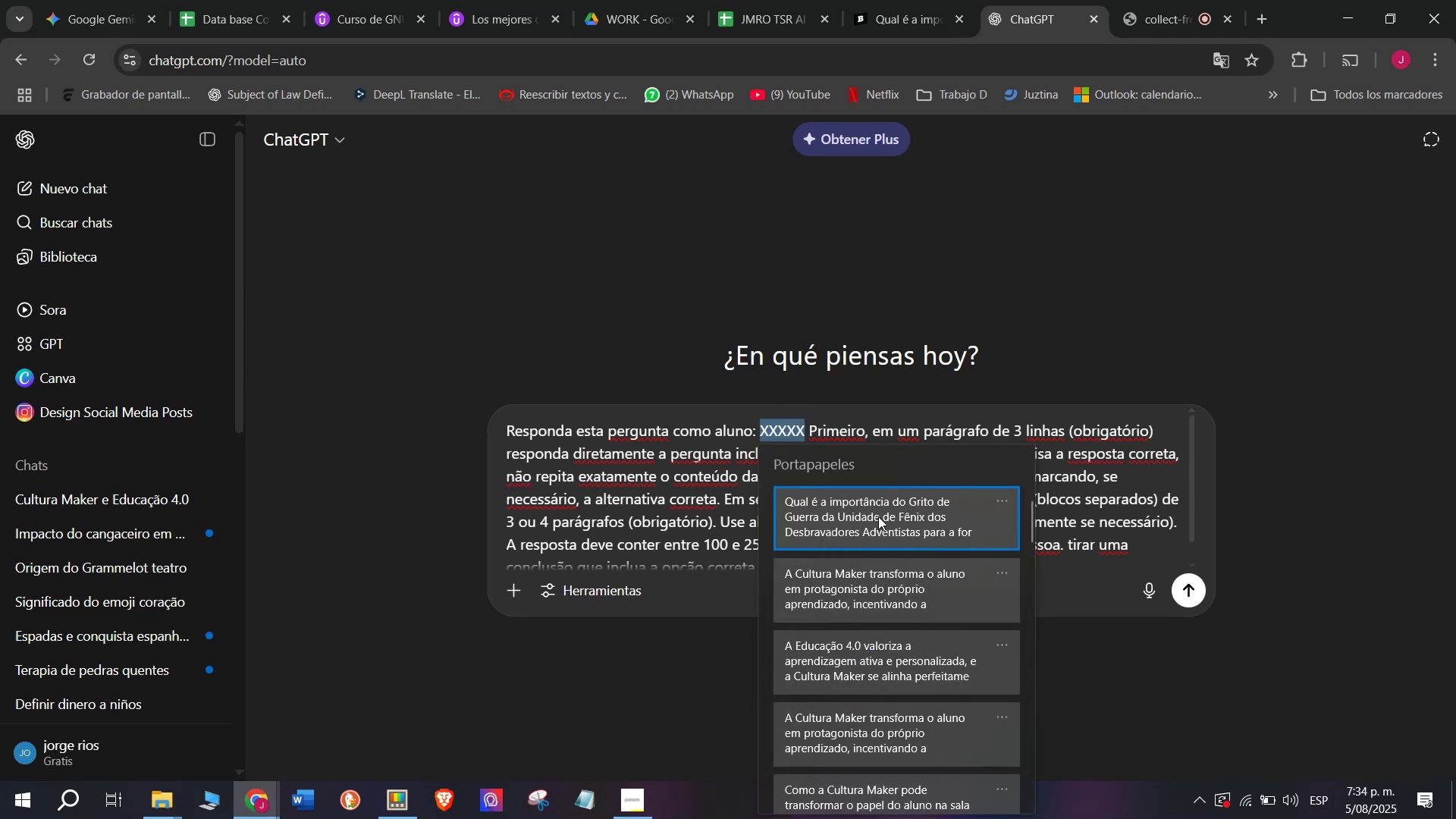 
key(Control+ControlLeft)
 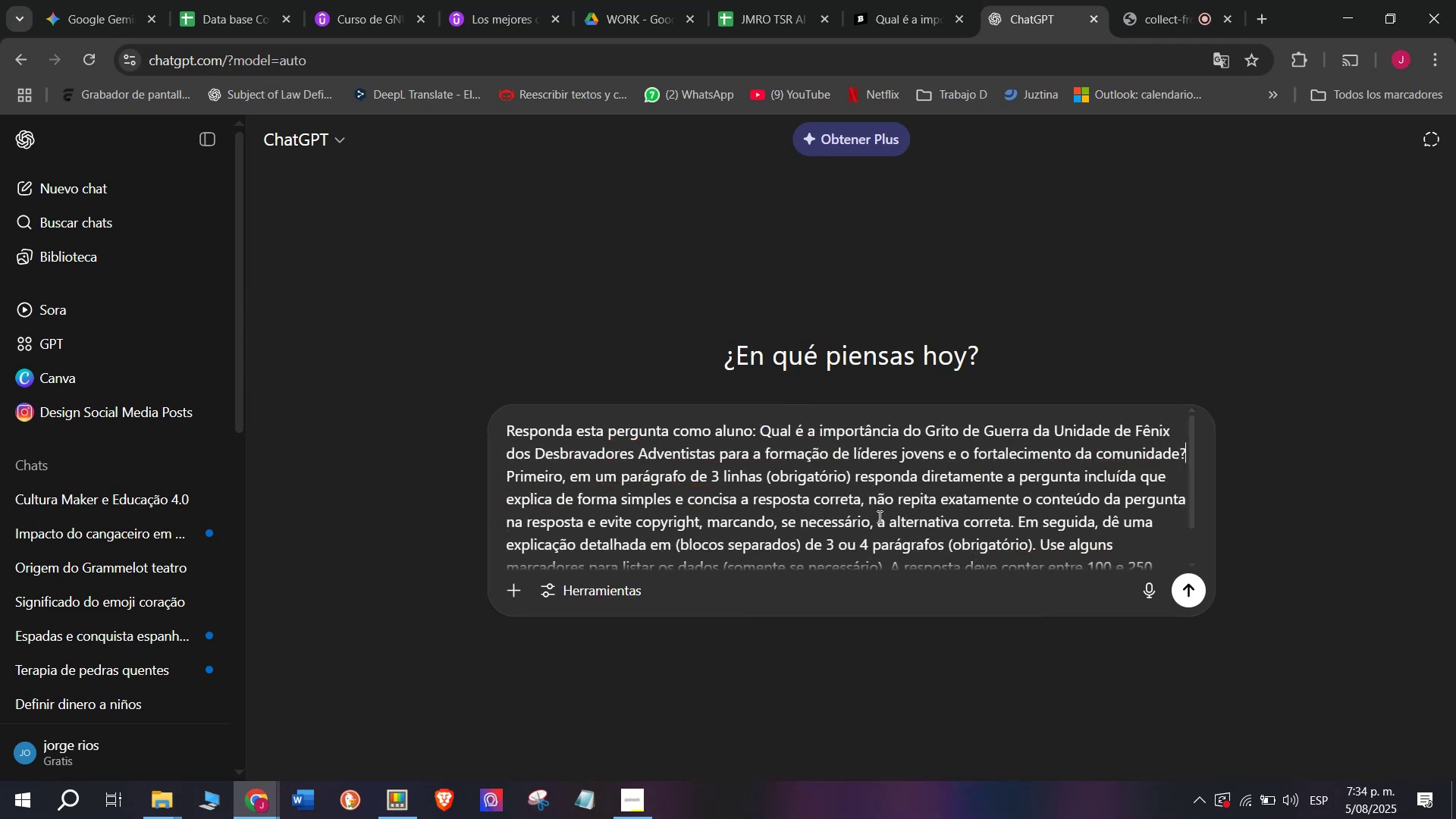 
key(Control+V)
 